 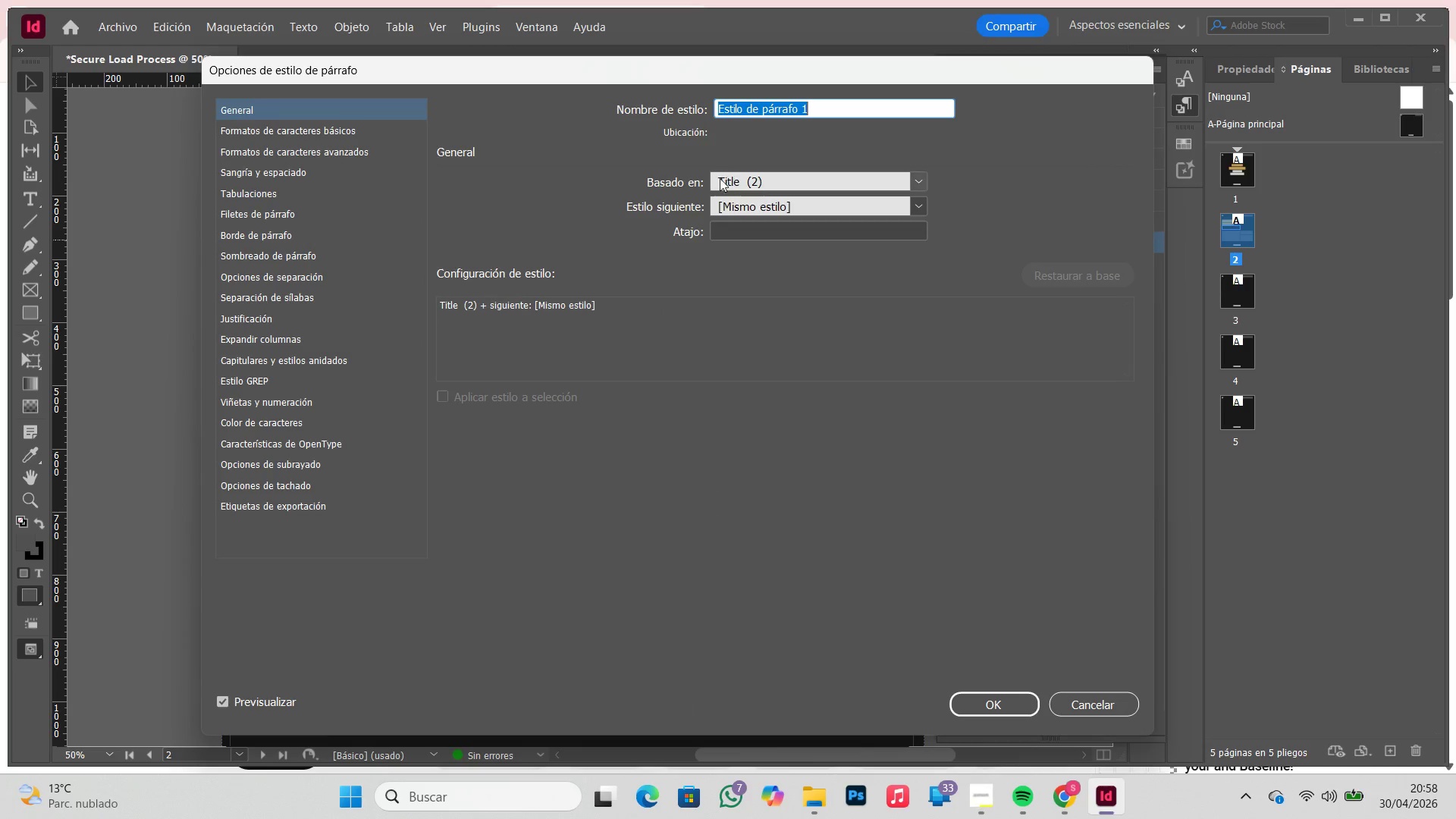 
left_click([915, 180])
 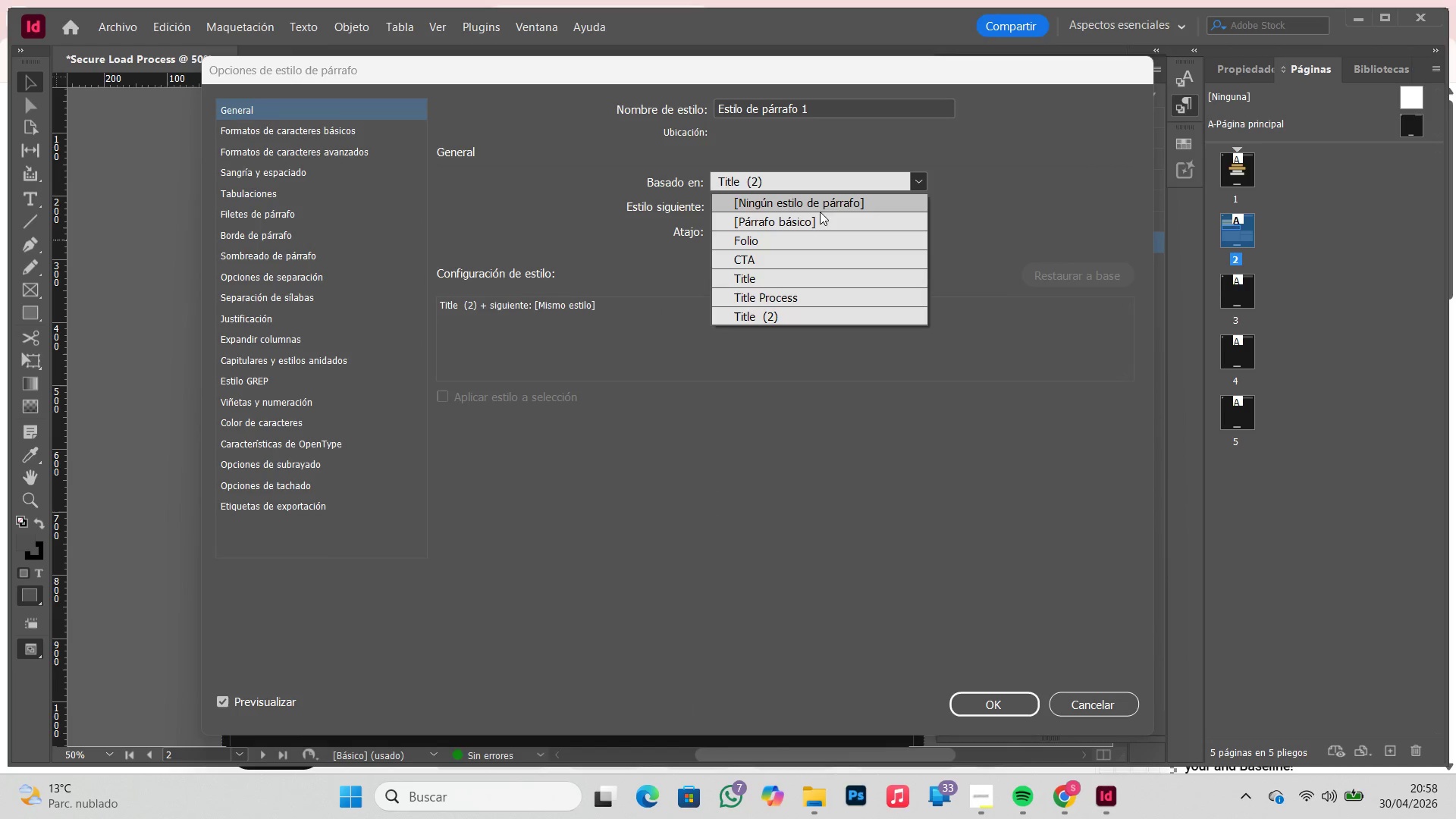 
left_click([818, 208])
 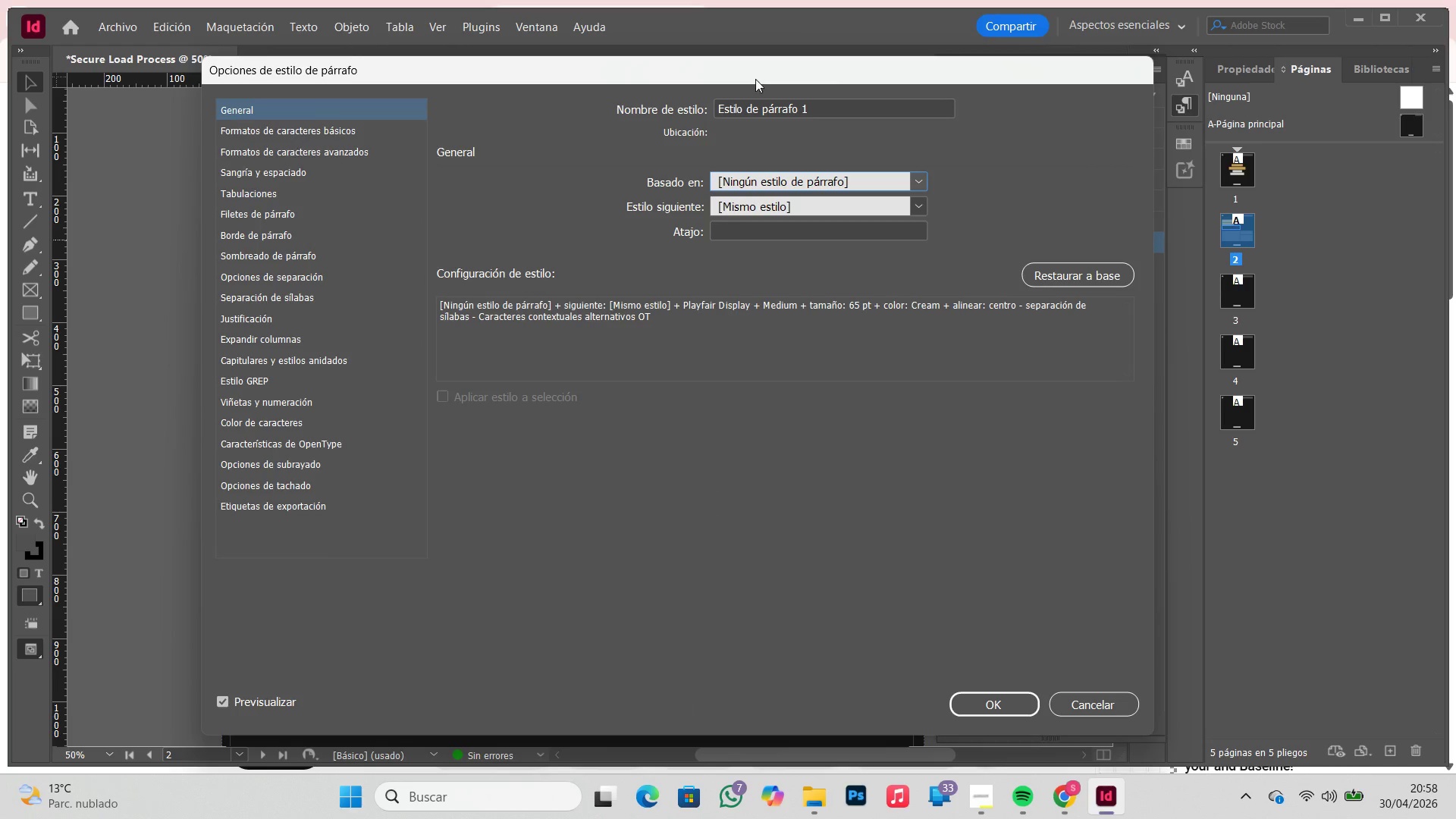 
left_click([828, 104])
 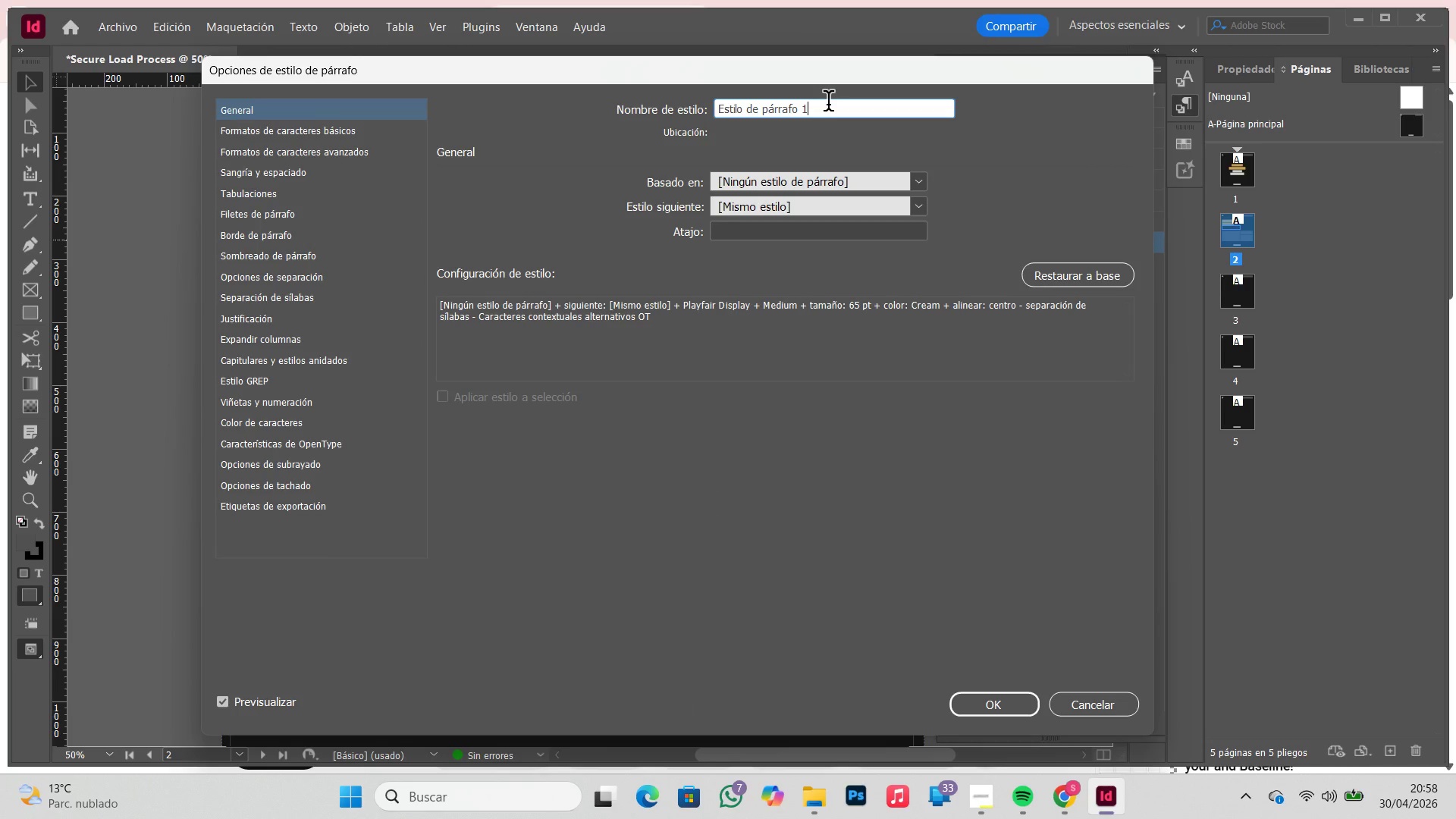 
left_click_drag(start_coordinate=[828, 104], to_coordinate=[639, 133])
 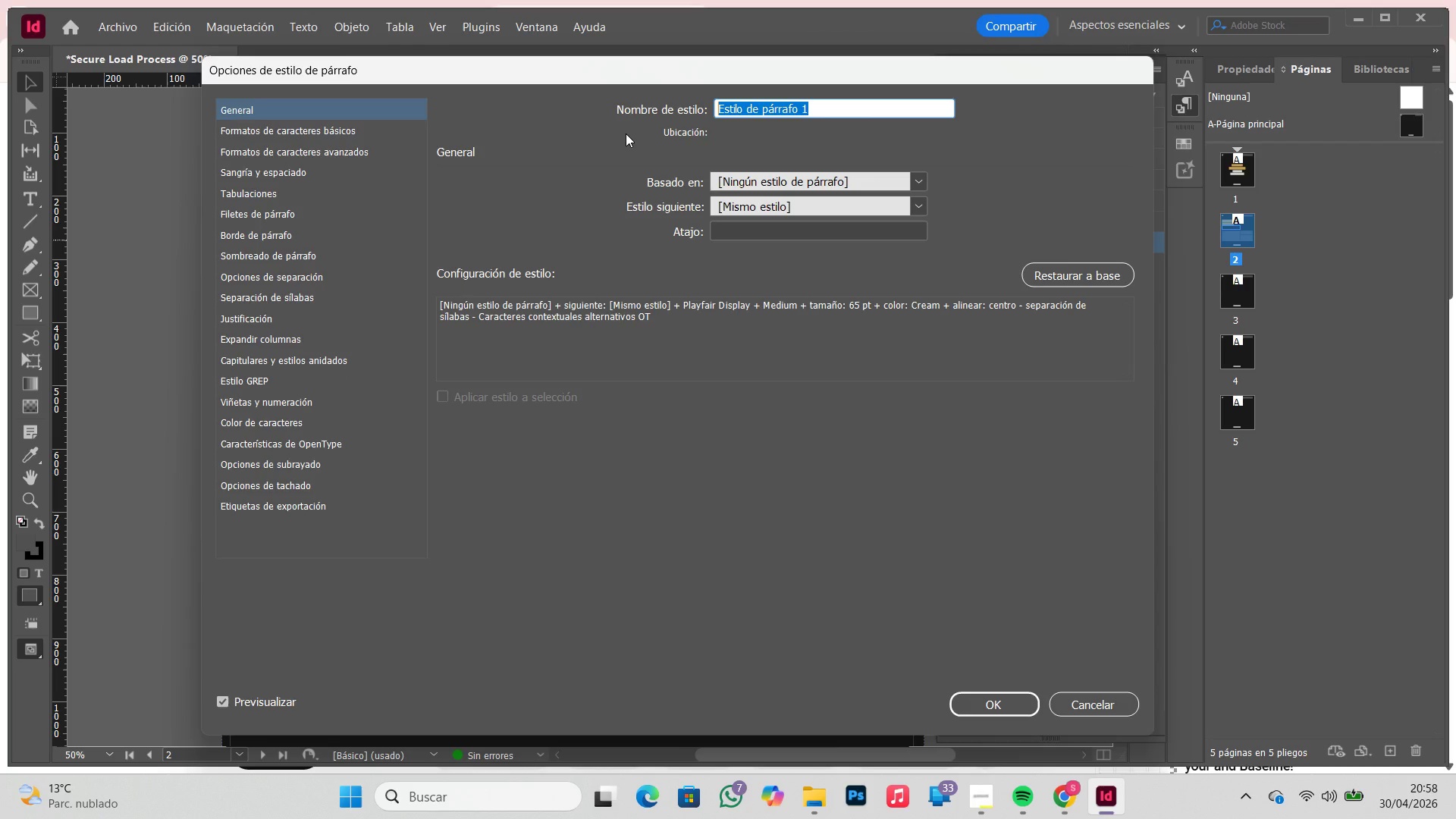 
wait(20.92)
 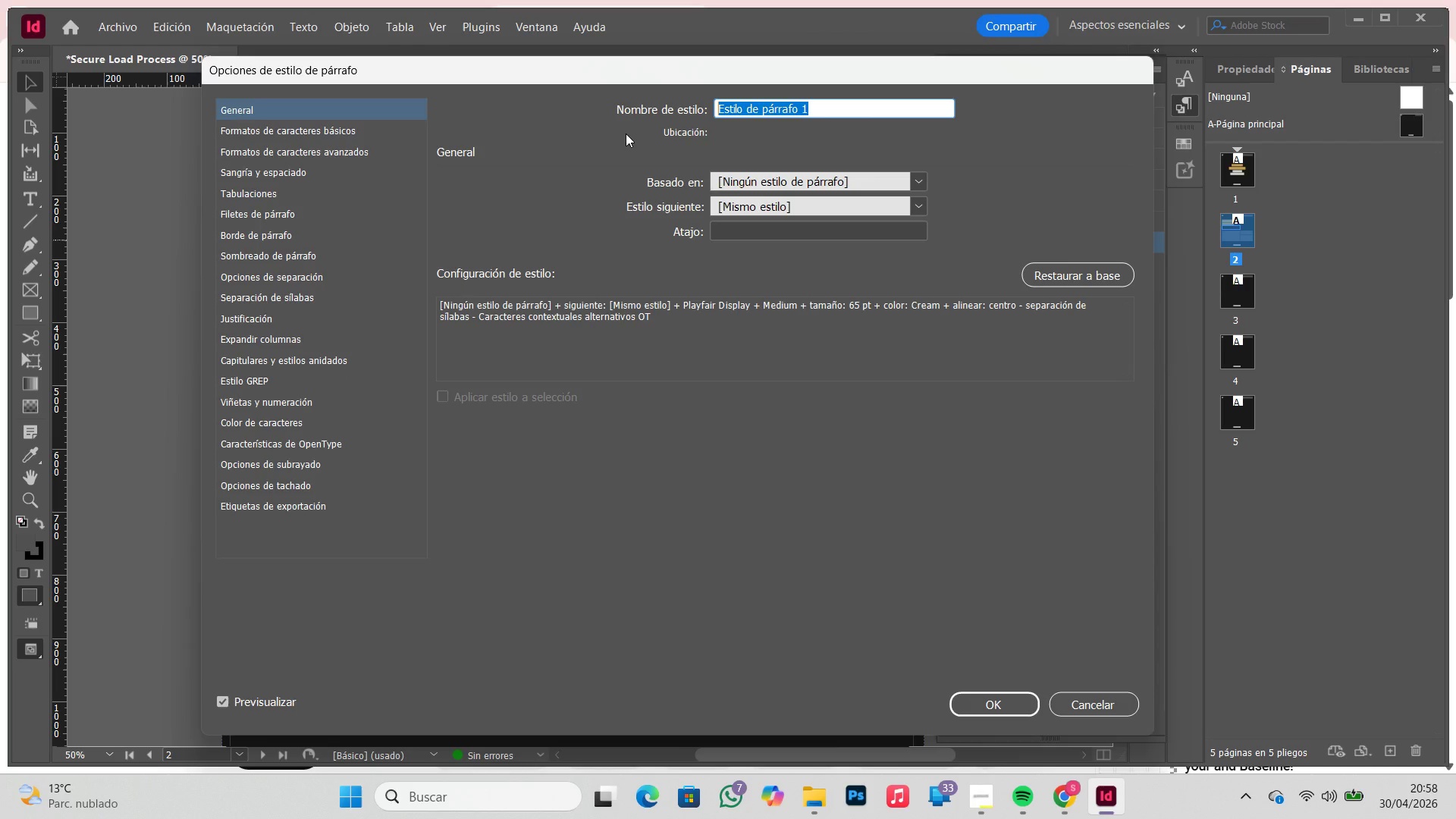 
type(Bosy)
key(Backspace)
key(Backspace)
type(dy)
 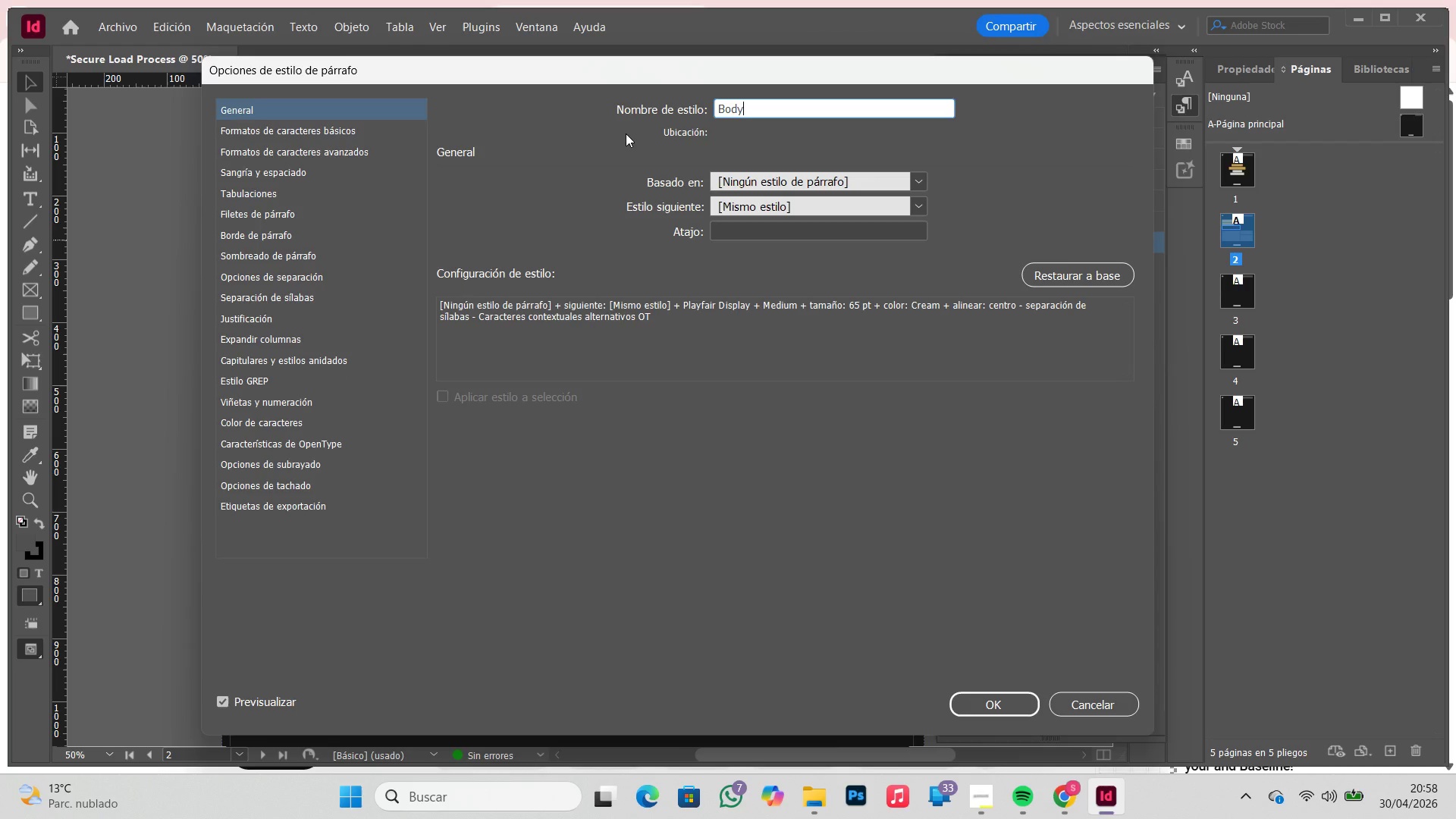 
wait(11.88)
 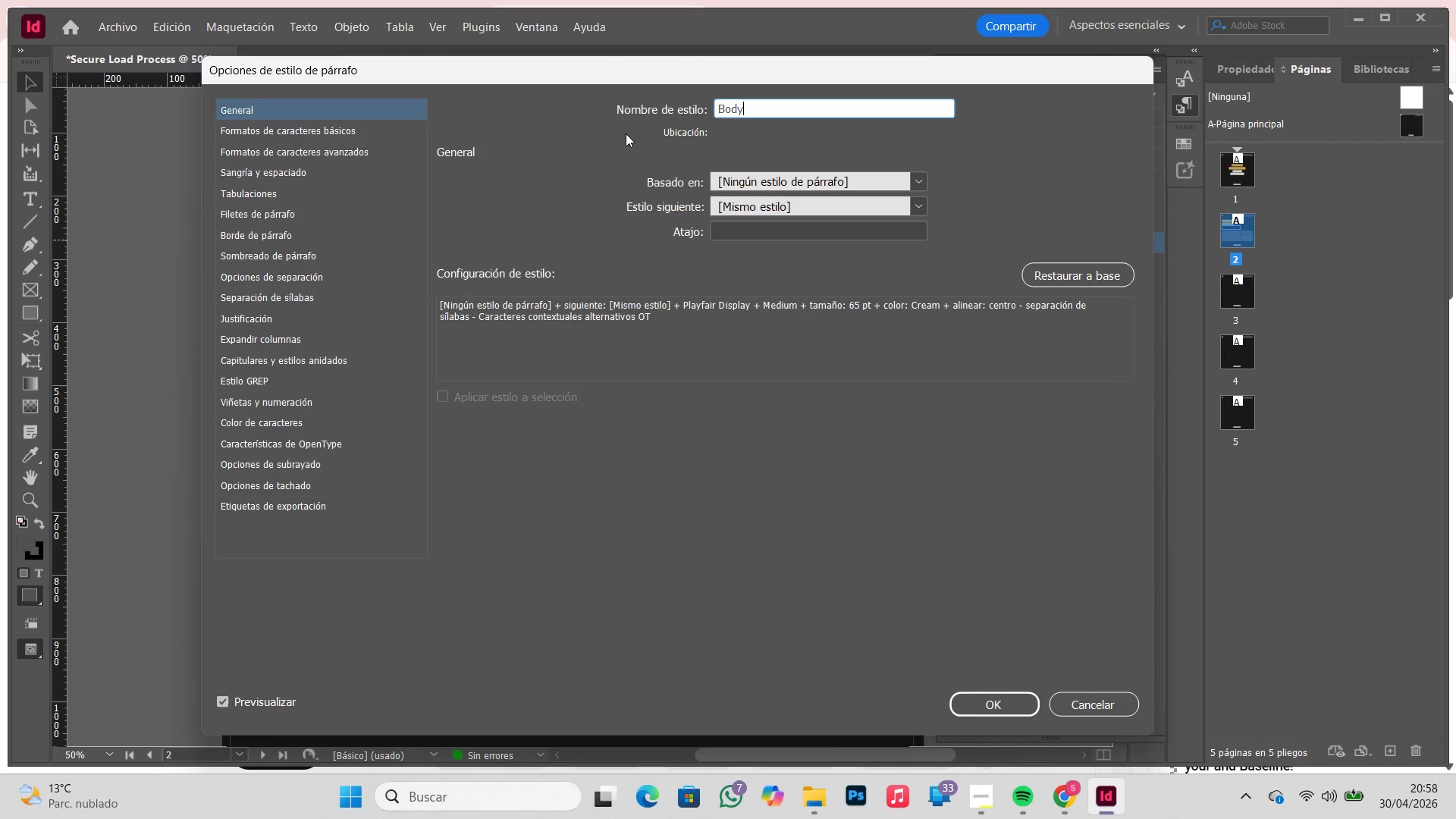 
left_click([353, 136])
 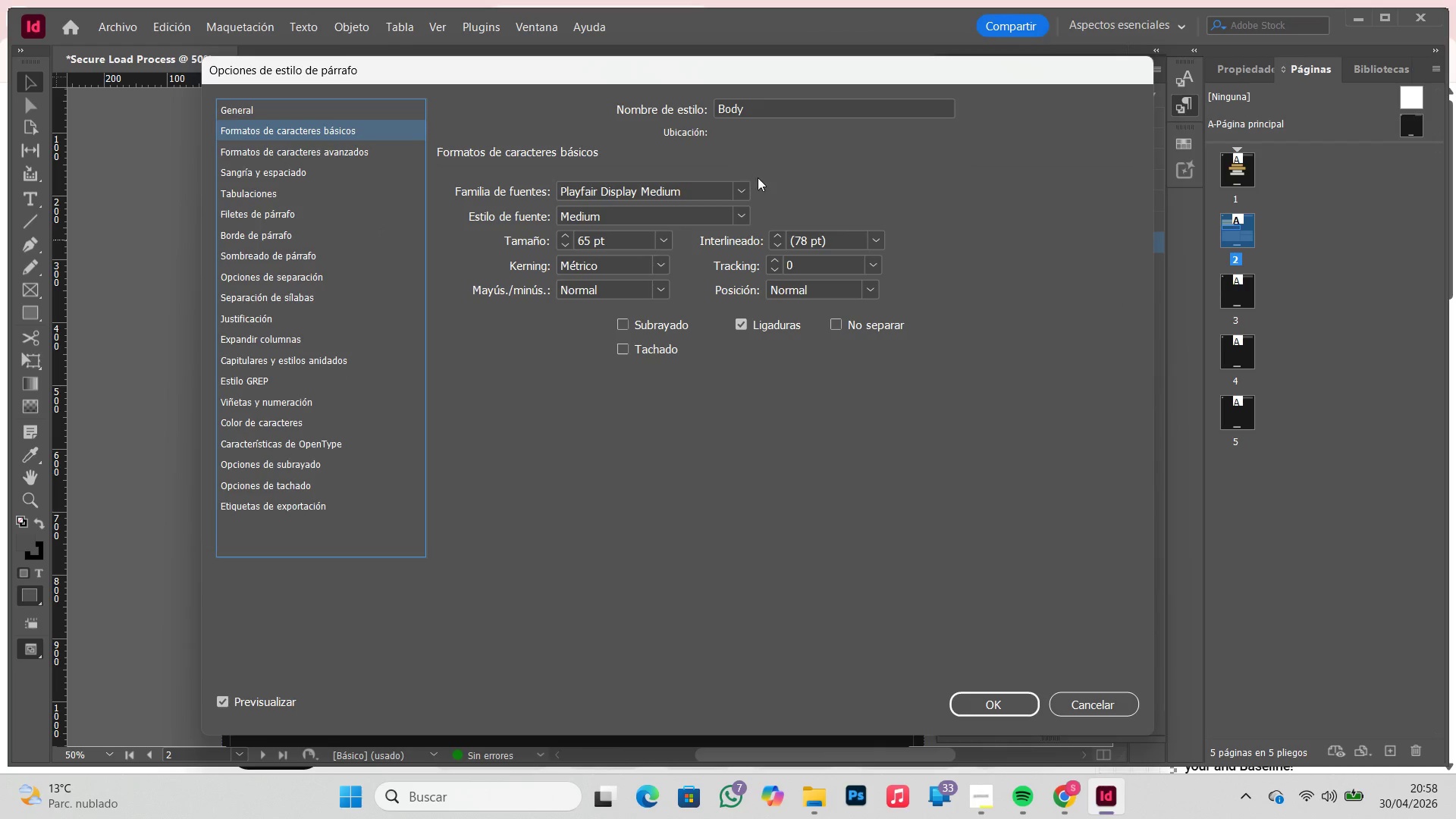 
left_click([737, 191])
 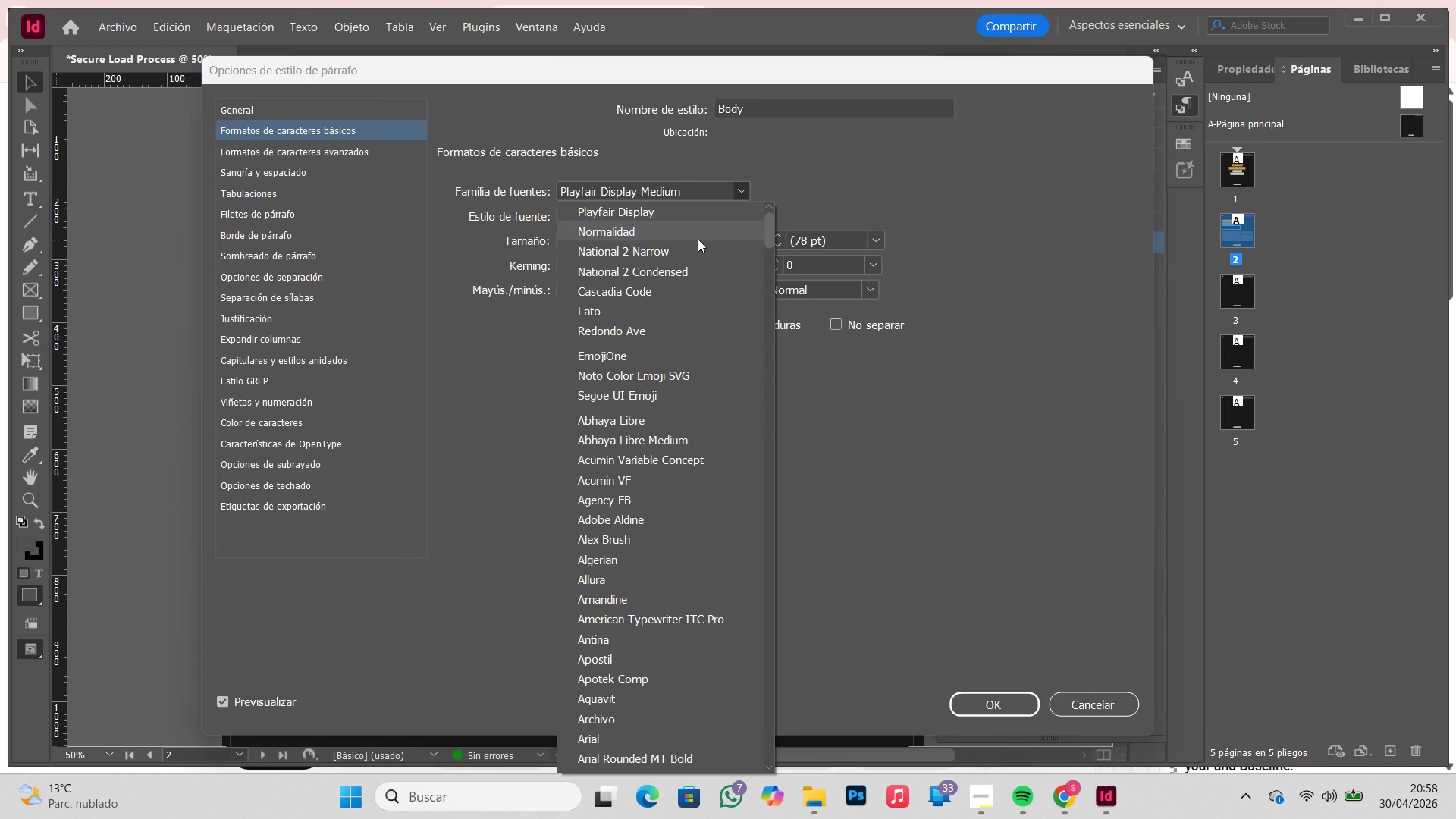 
scroll: coordinate [697, 288], scroll_direction: up, amount: 1.0
 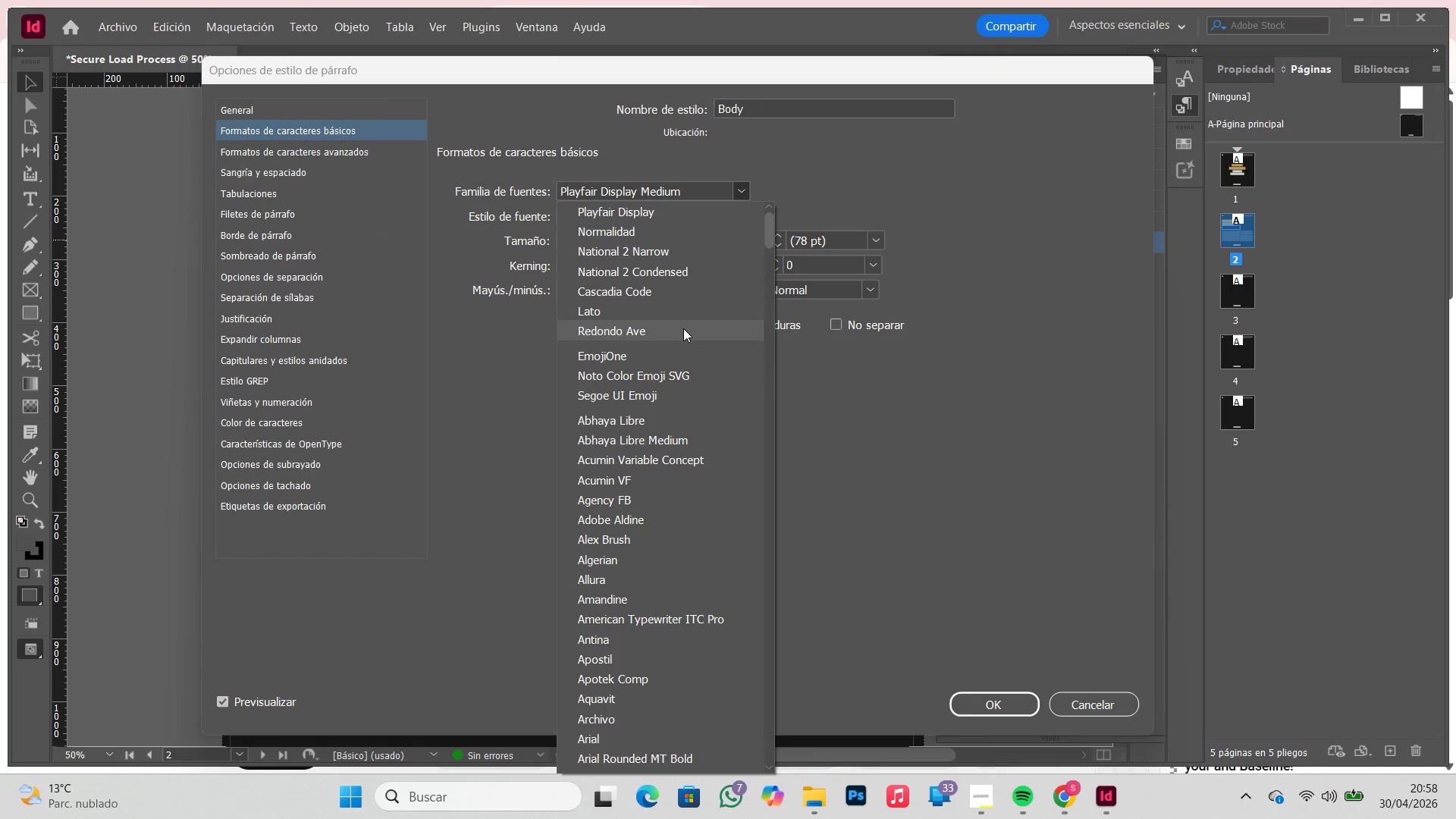 
scroll: coordinate [709, 477], scroll_direction: down, amount: 29.0
 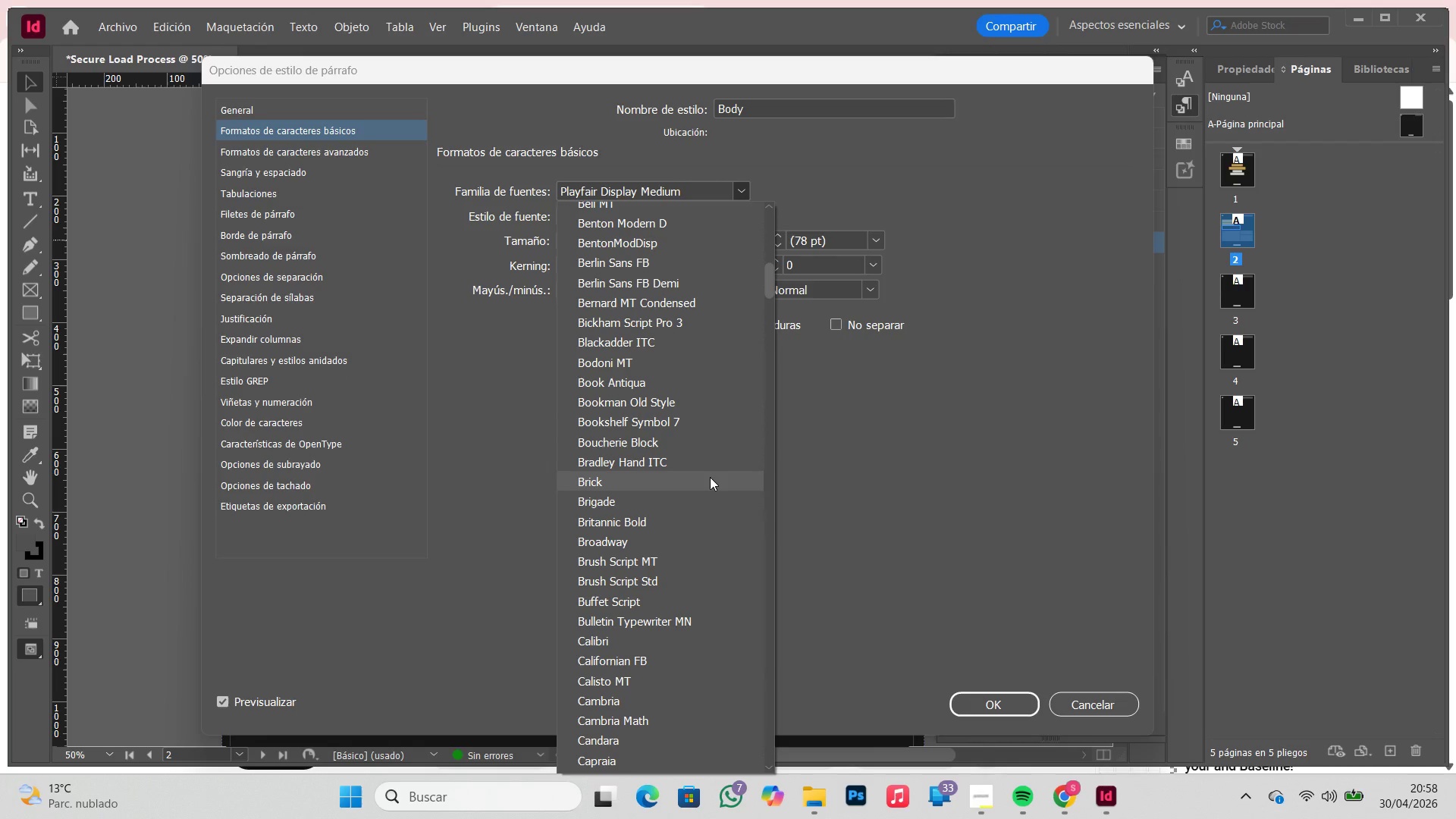 
scroll: coordinate [710, 467], scroll_direction: down, amount: 66.0
 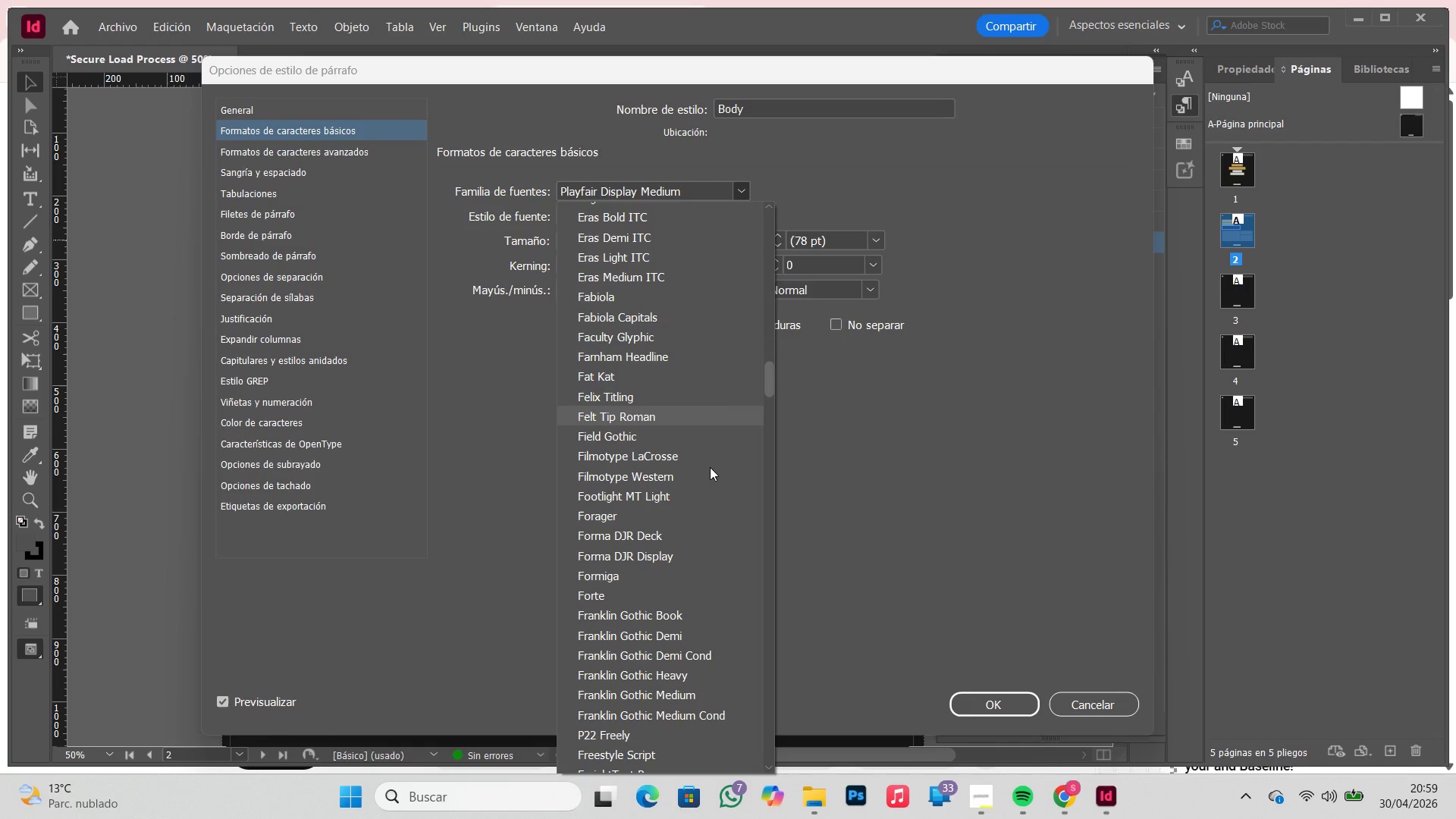 
scroll: coordinate [710, 467], scroll_direction: none, amount: 0.0
 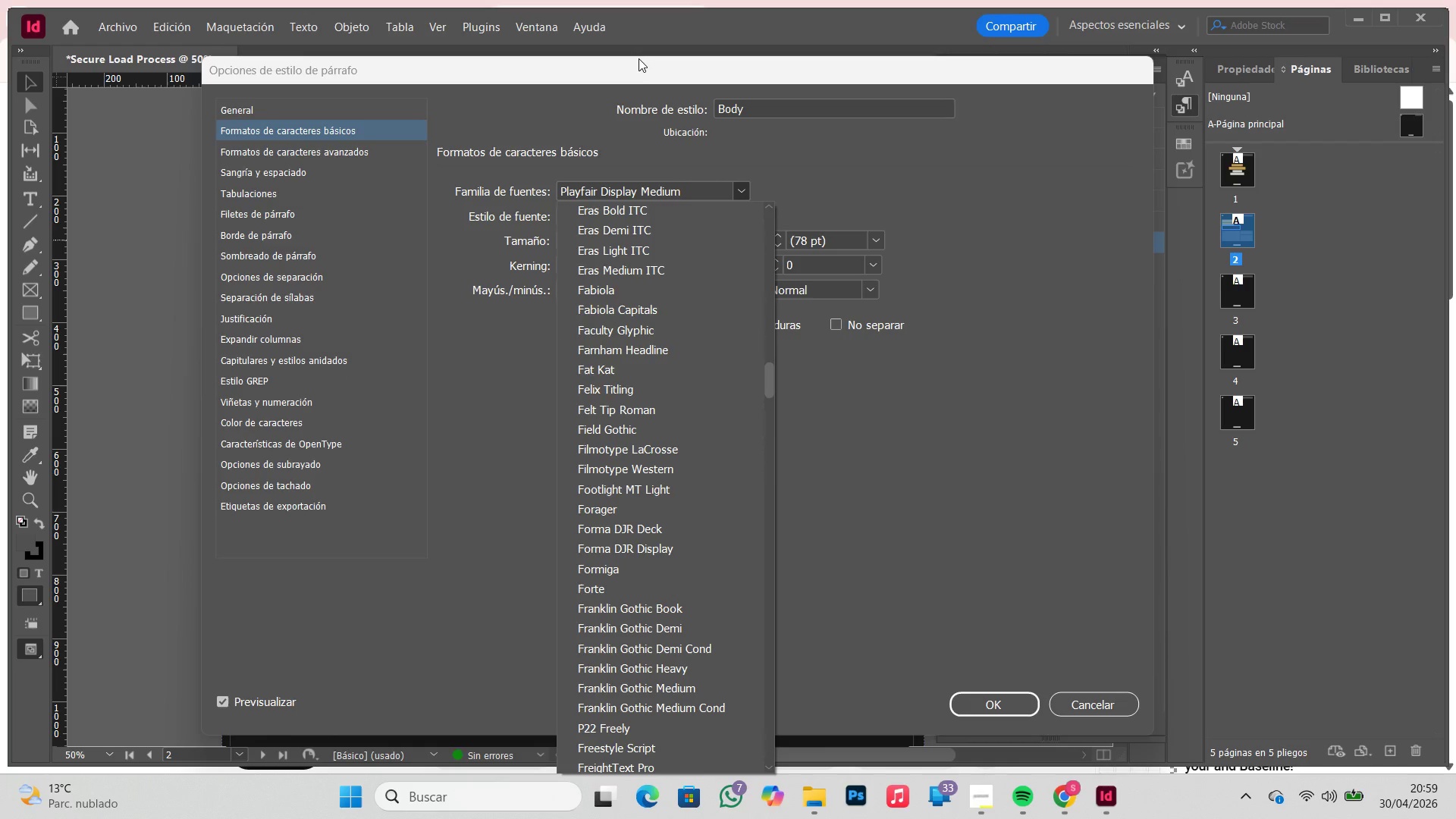 
left_click_drag(start_coordinate=[639, 62], to_coordinate=[1025, 68])
 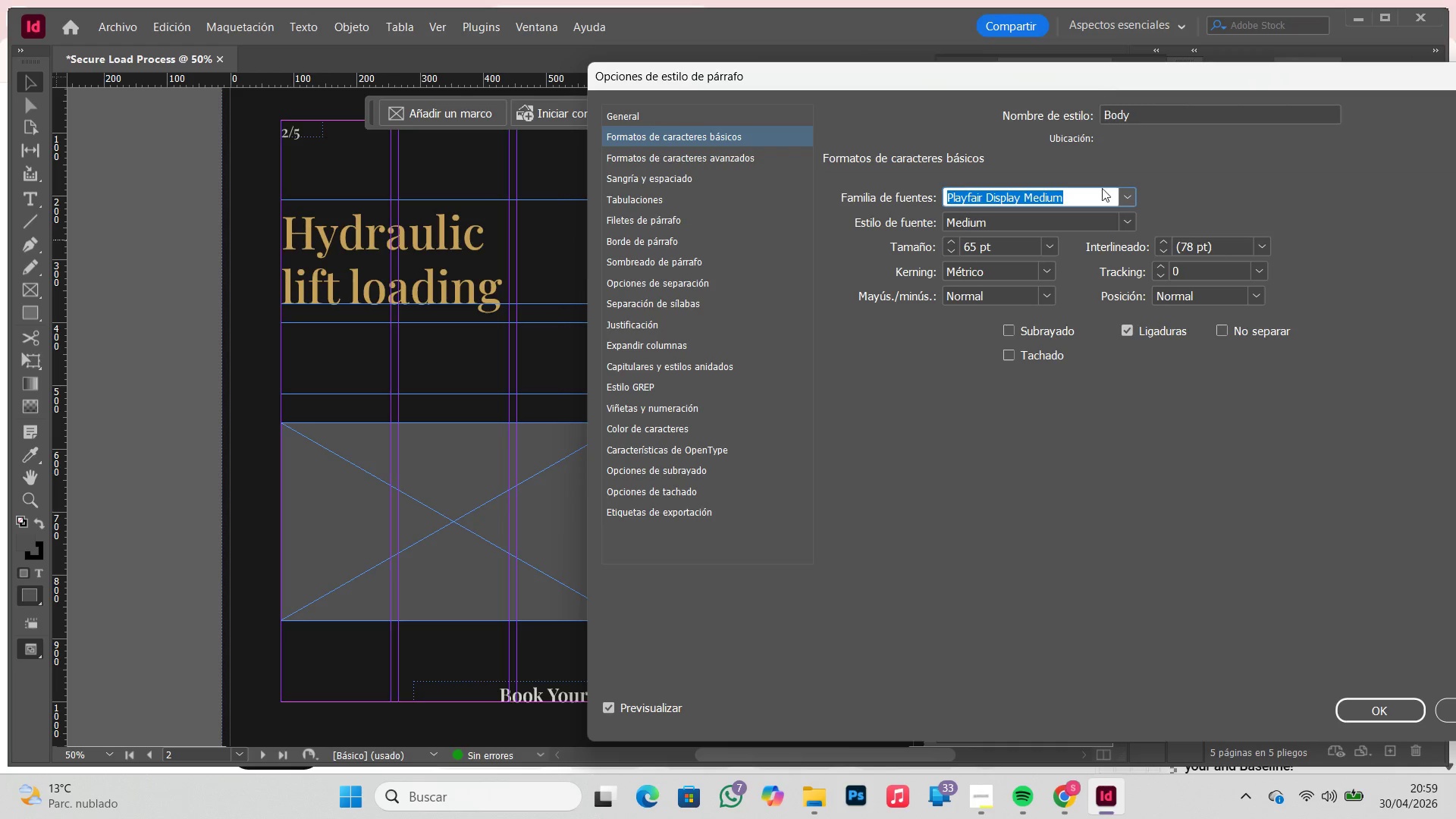 
left_click([1053, 251])
 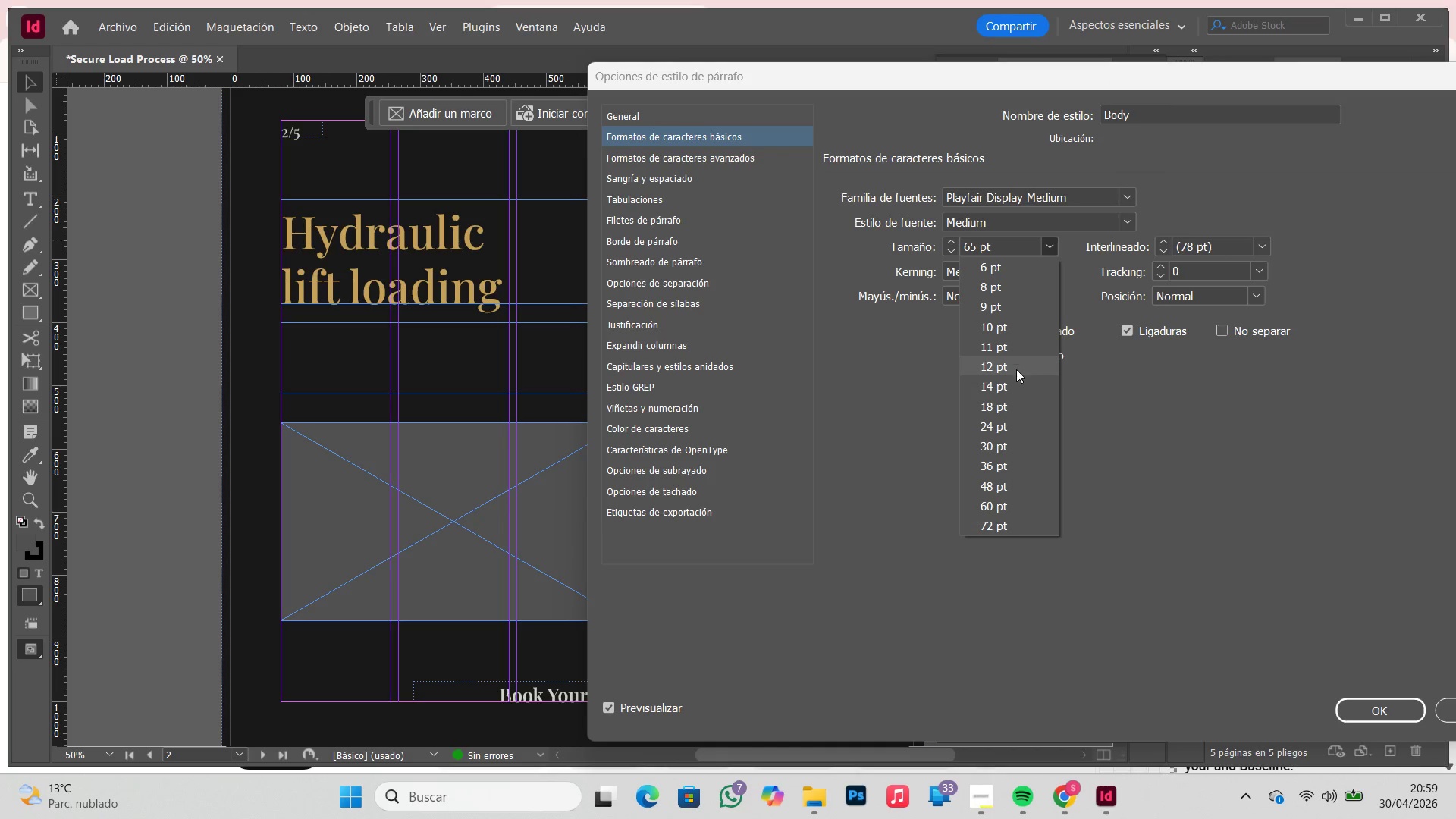 
left_click([1016, 380])
 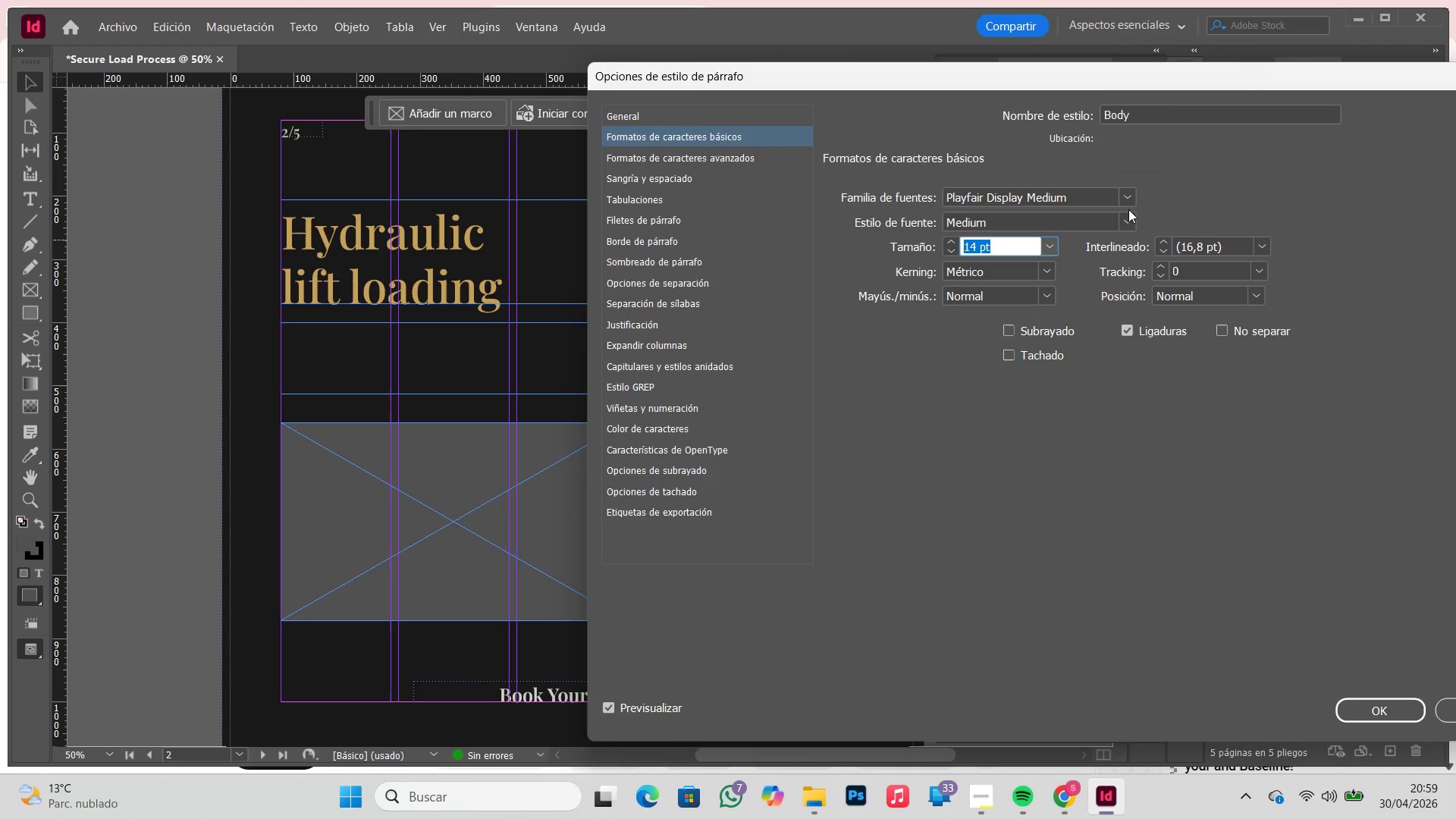 
left_click([1129, 196])
 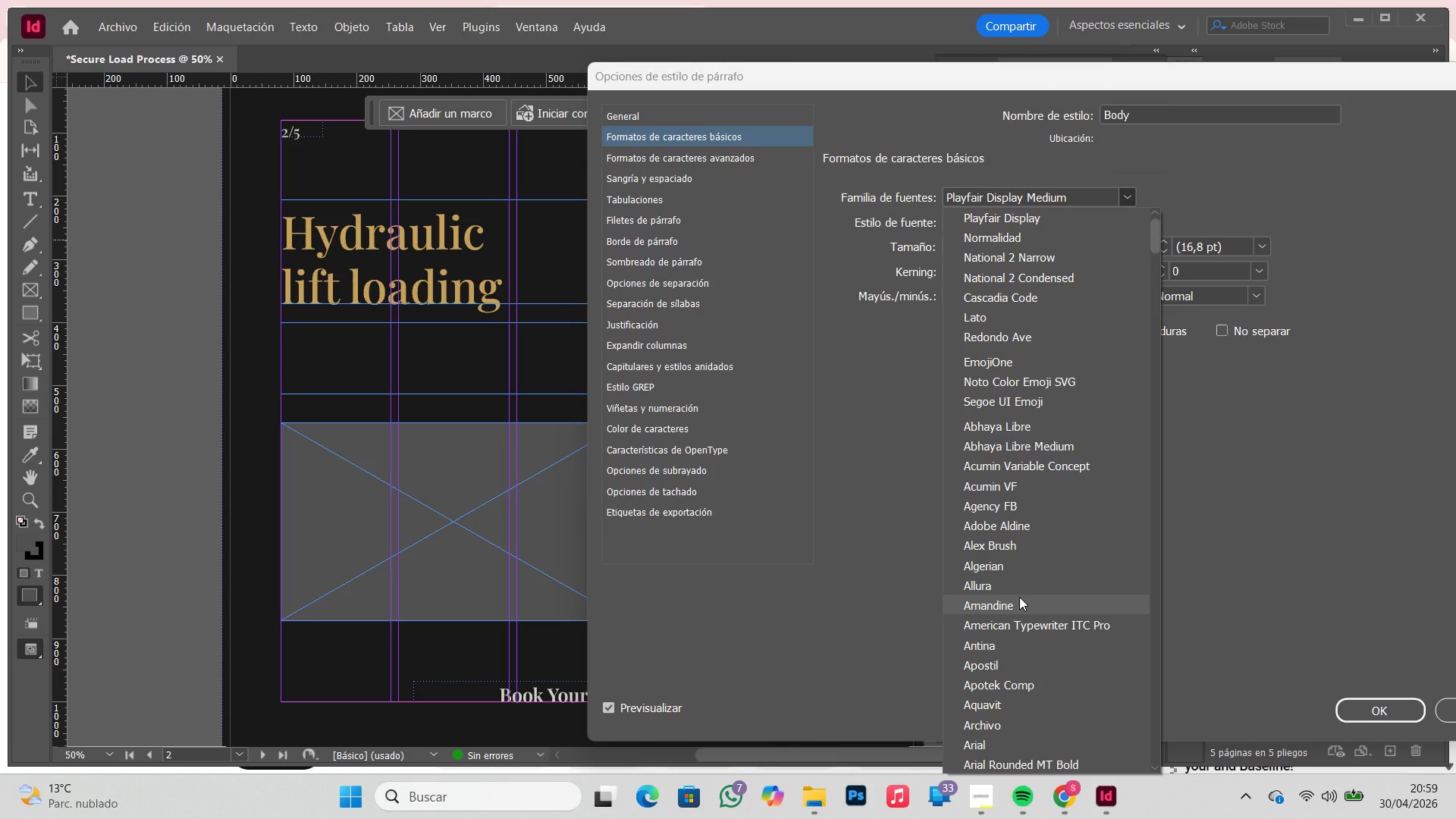 
scroll: coordinate [1019, 597], scroll_direction: down, amount: 1.0
 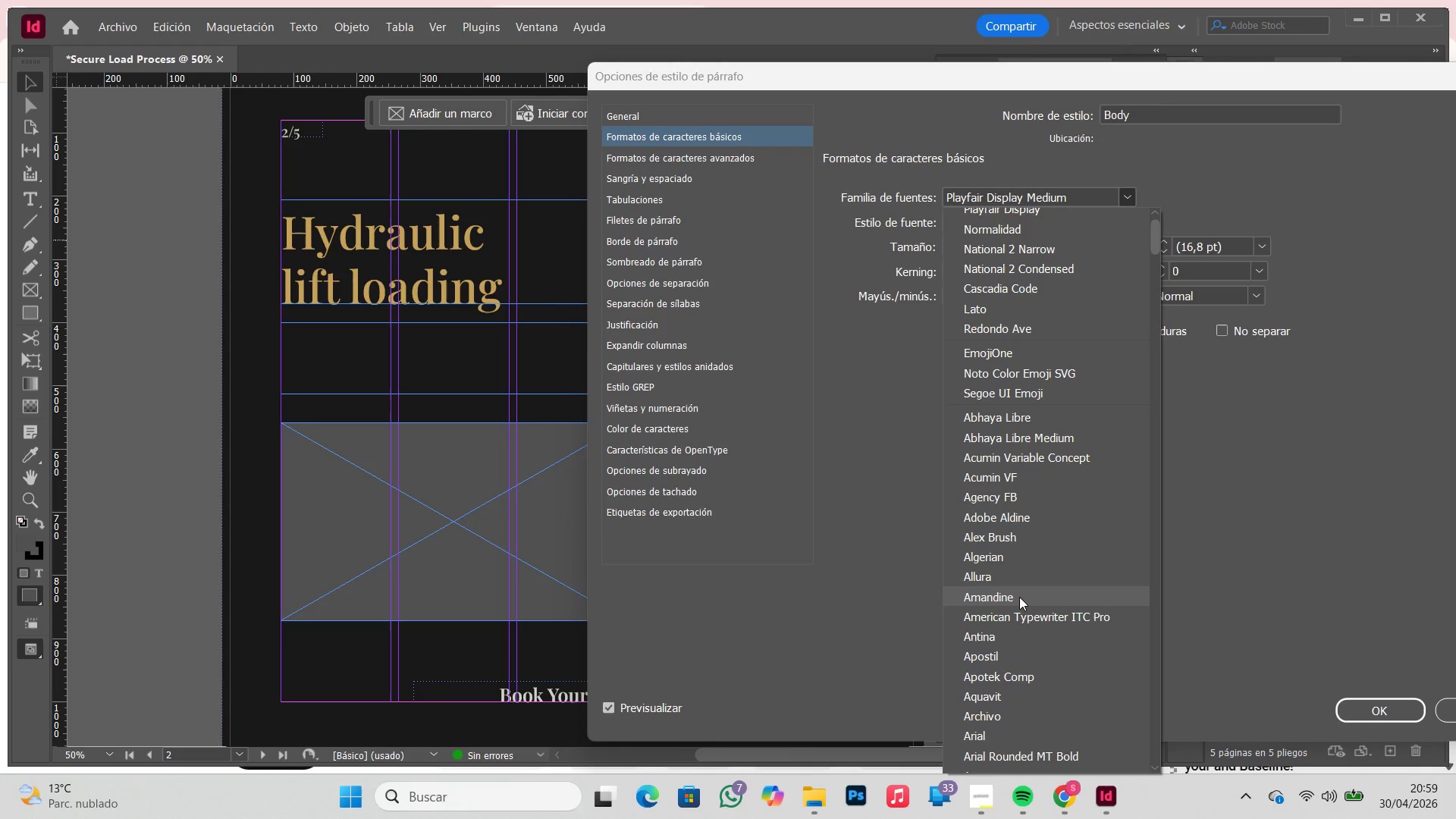 
scroll: coordinate [1019, 597], scroll_direction: none, amount: 0.0
 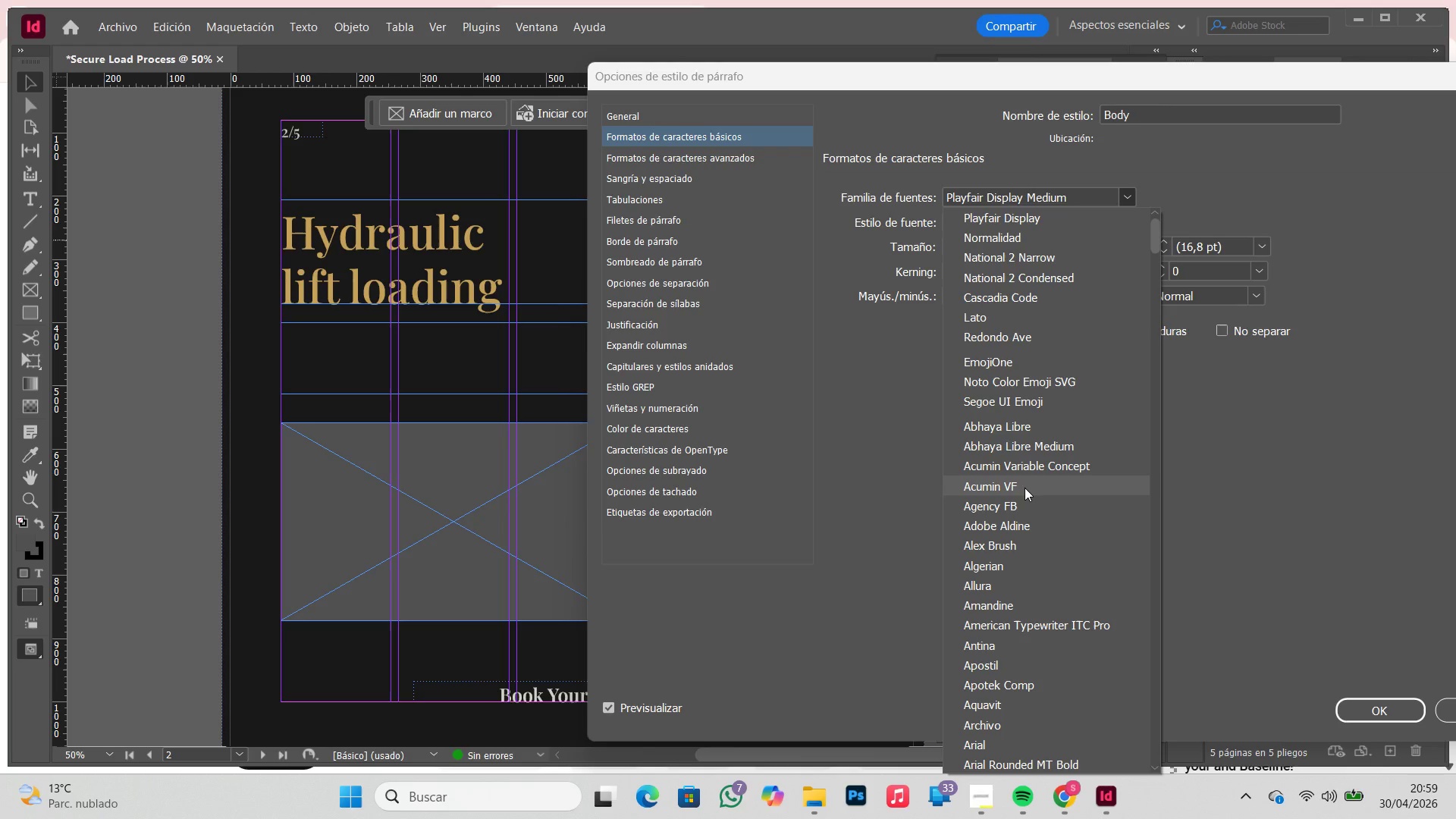 
left_click([1035, 471])
 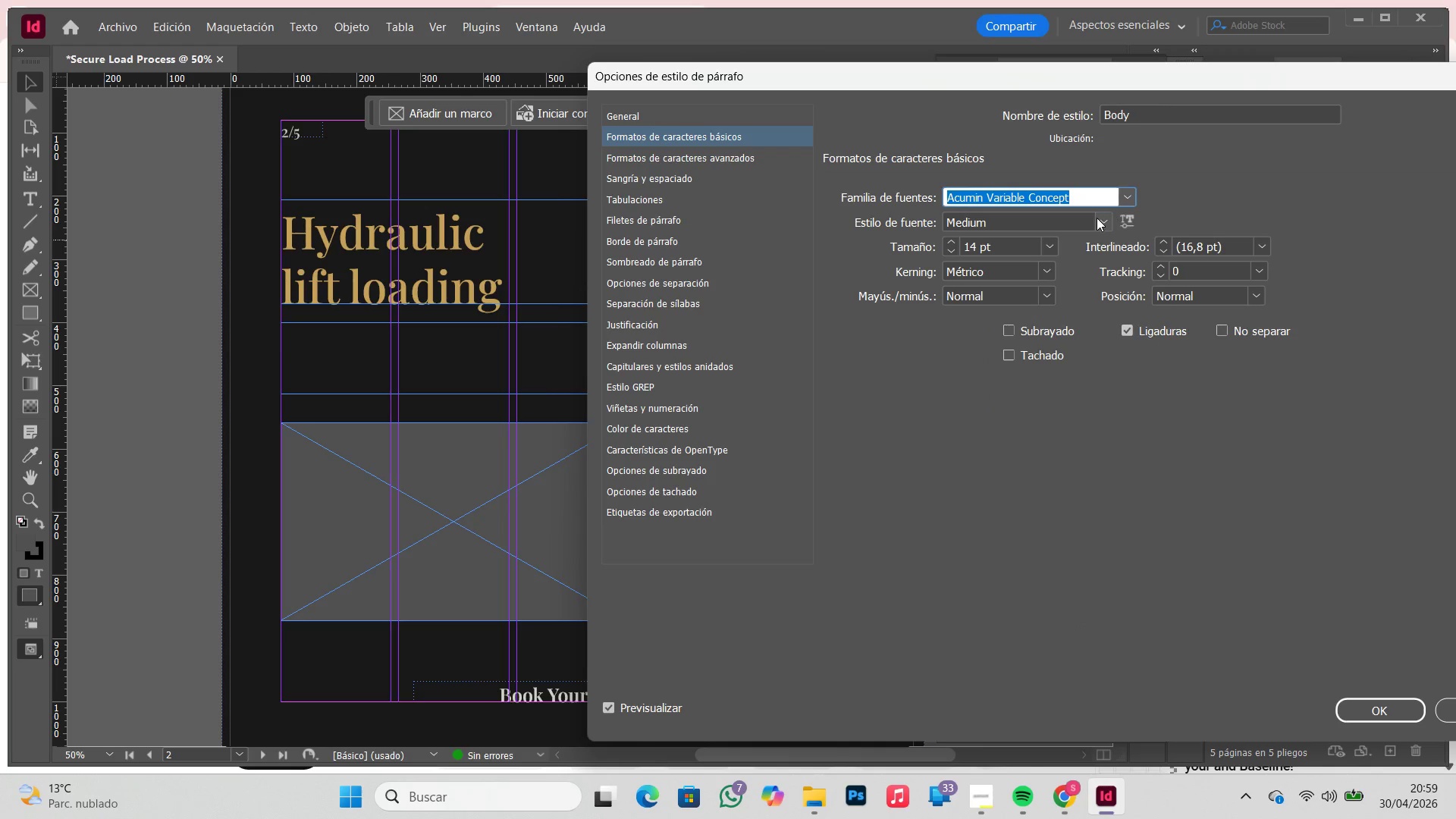 
left_click([1105, 218])
 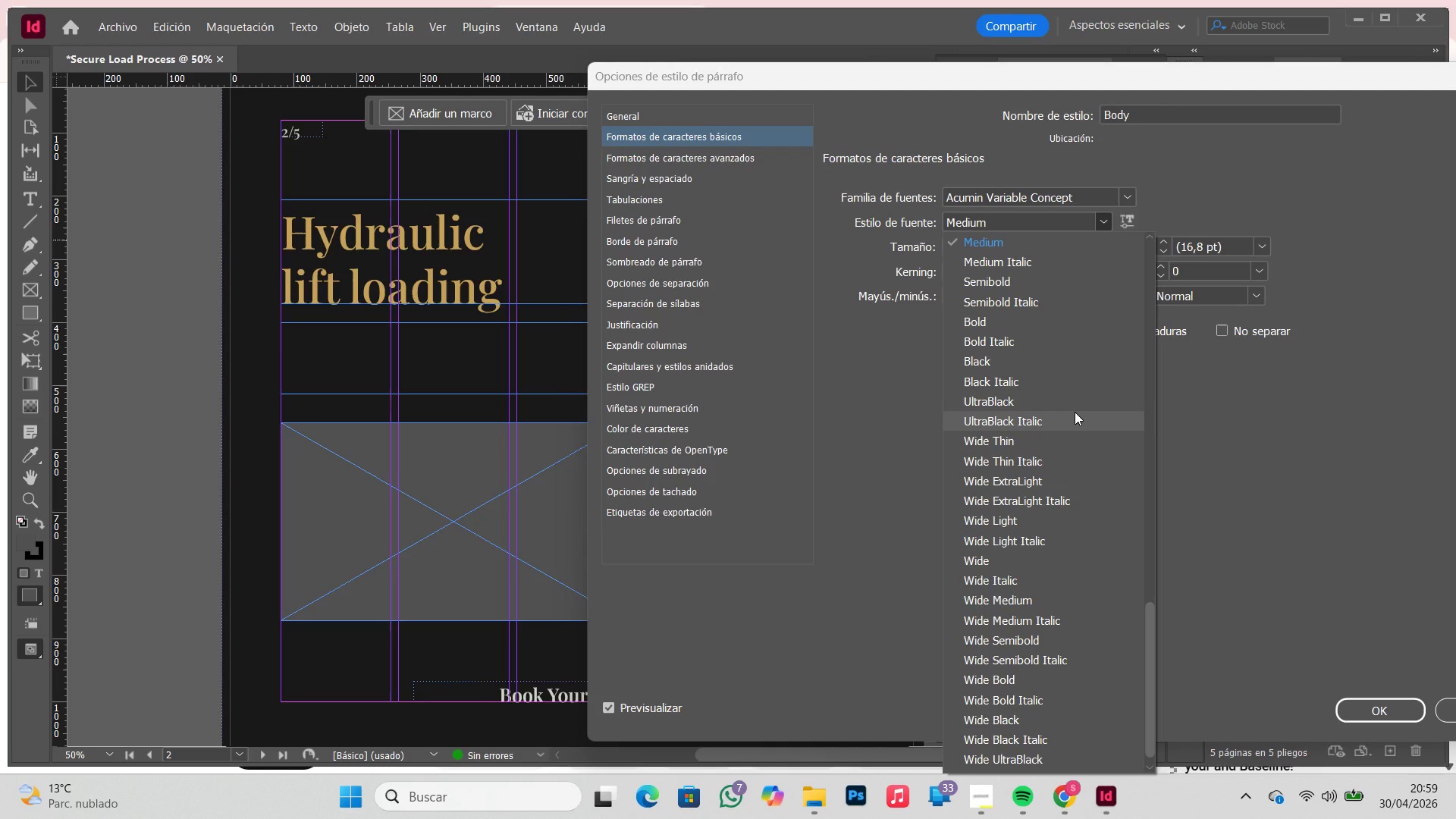 
scroll: coordinate [1075, 412], scroll_direction: none, amount: 0.0
 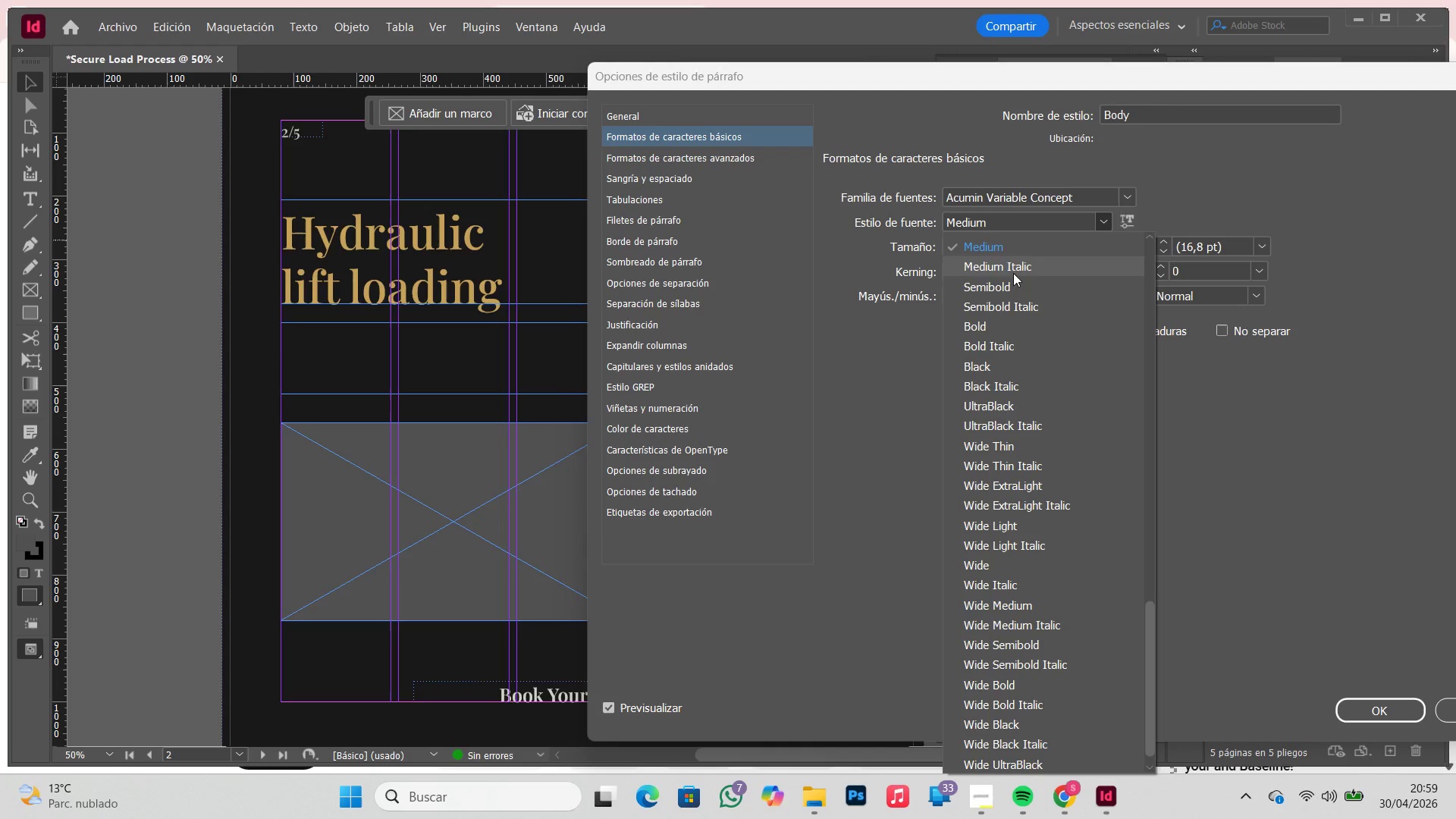 
scroll: coordinate [1015, 281], scroll_direction: up, amount: 6.0
 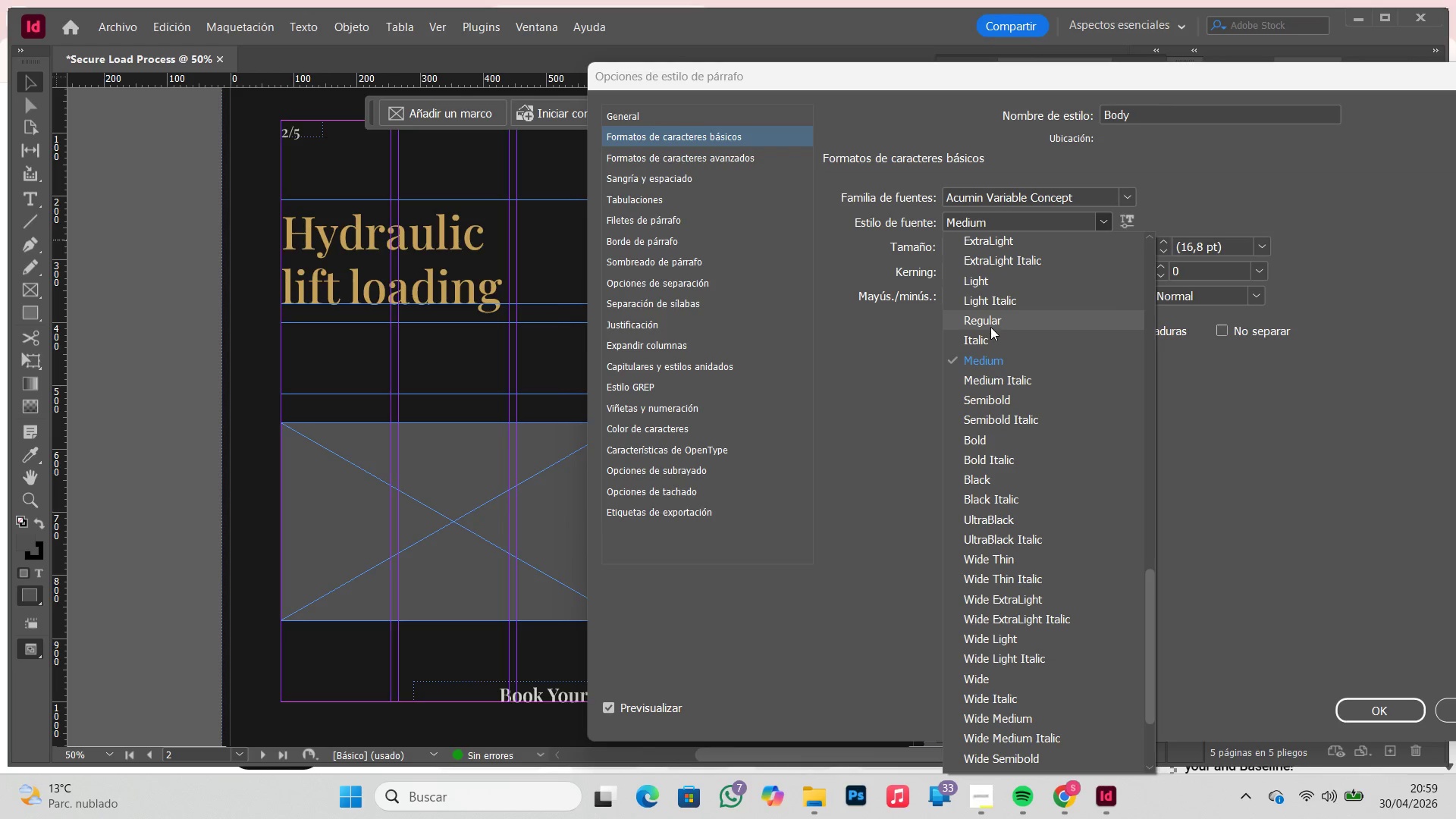 
left_click([990, 327])
 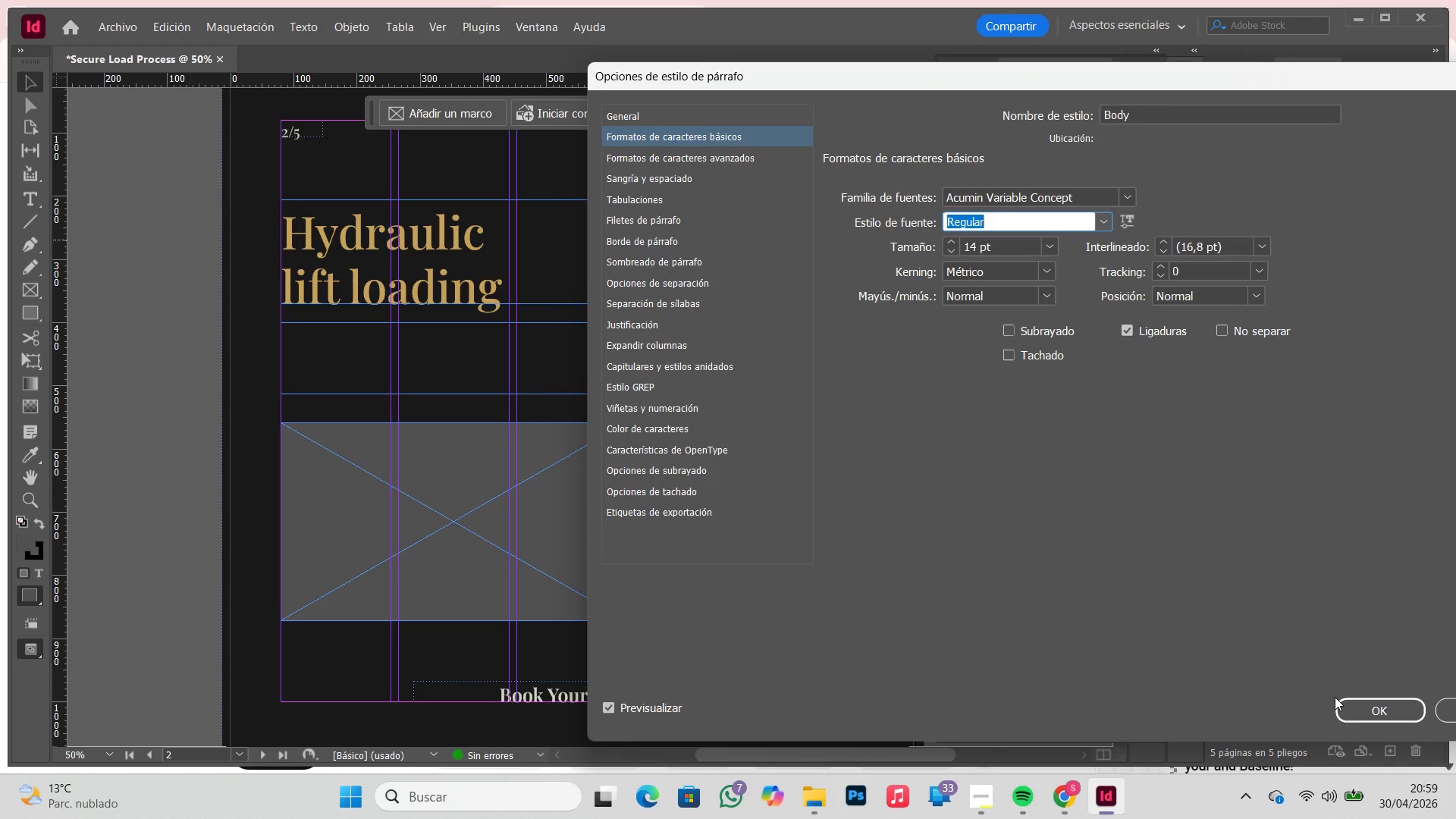 
left_click([1369, 711])
 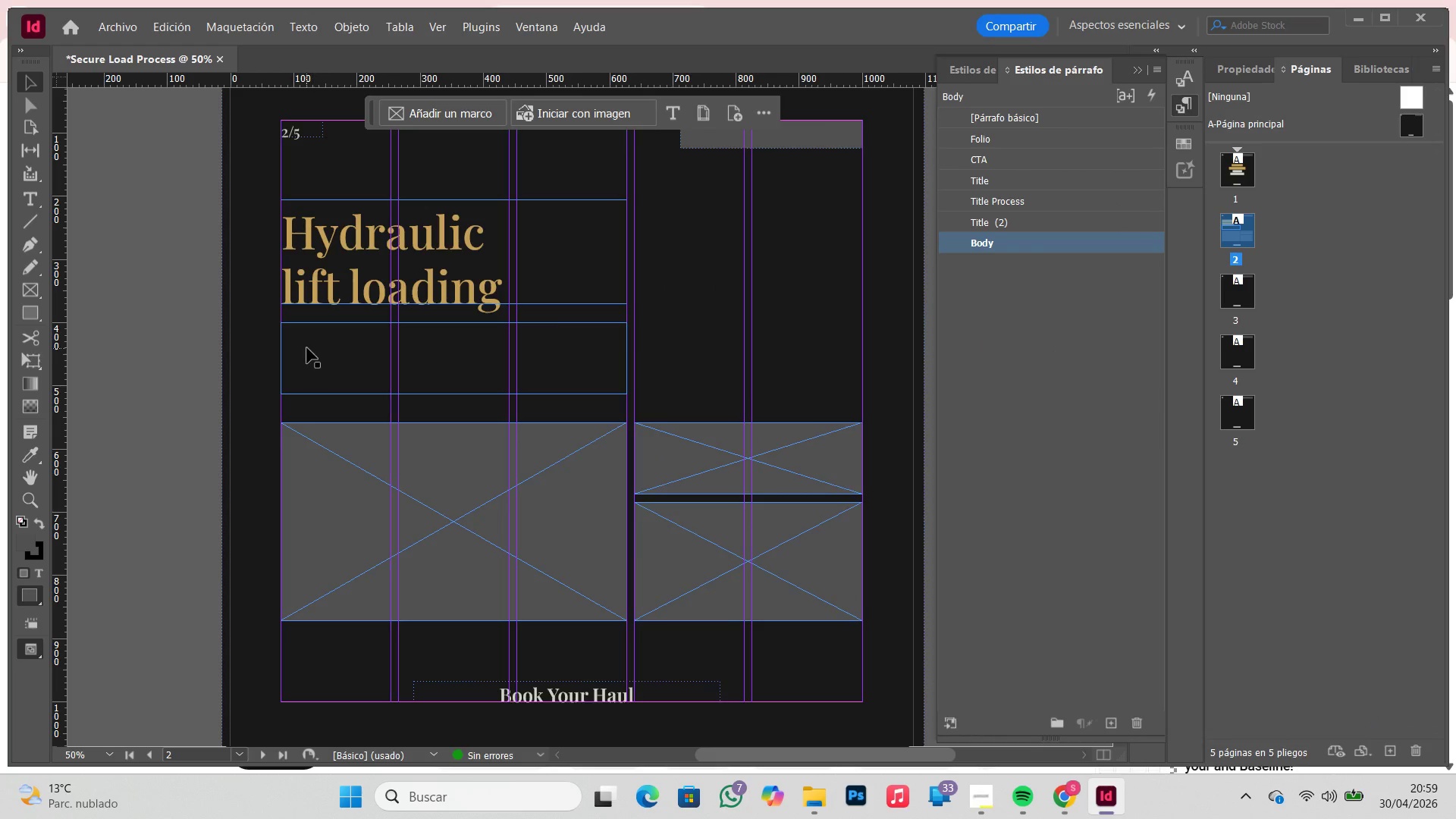 
double_click([300, 331])
 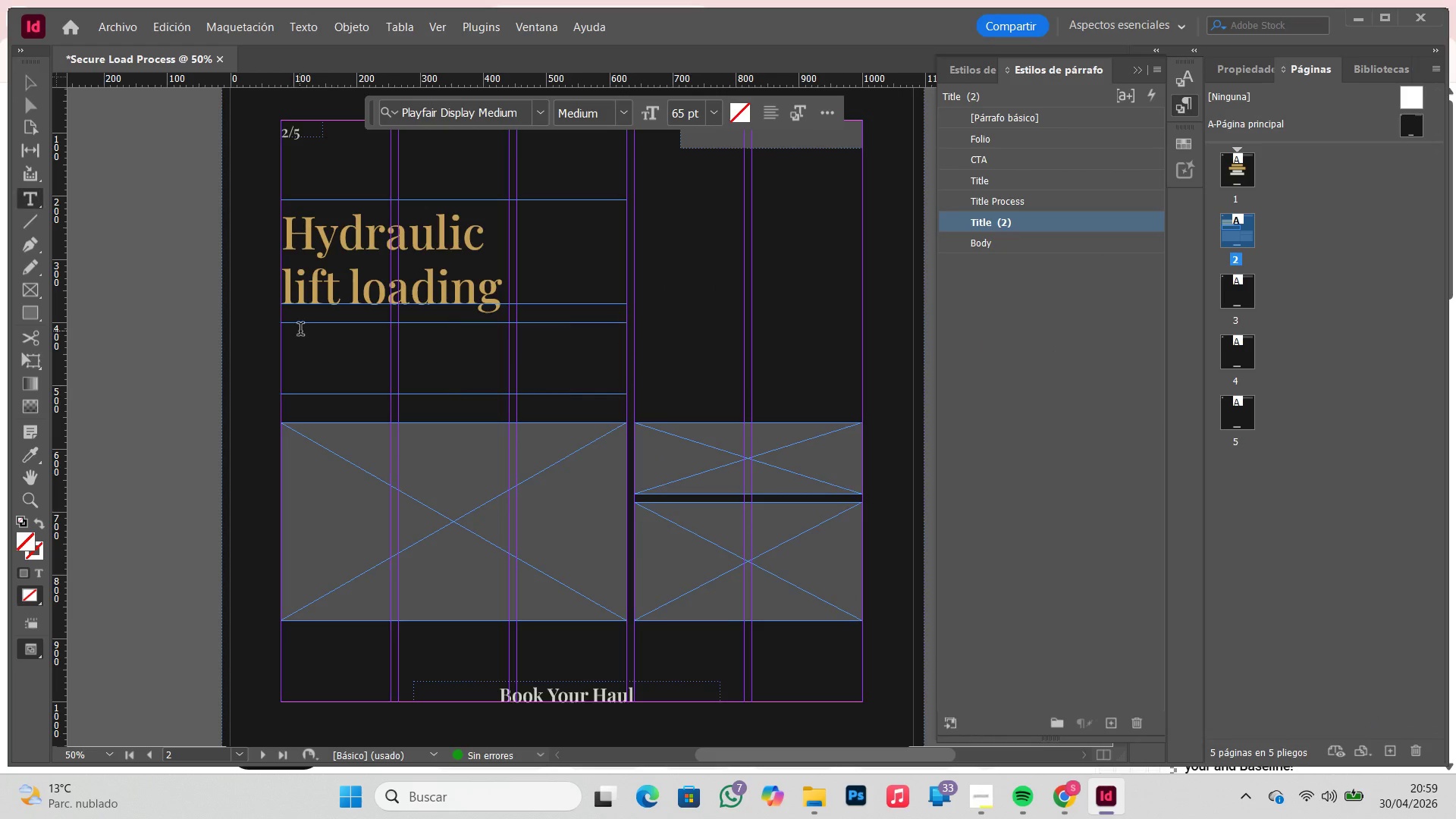 
triple_click([300, 331])
 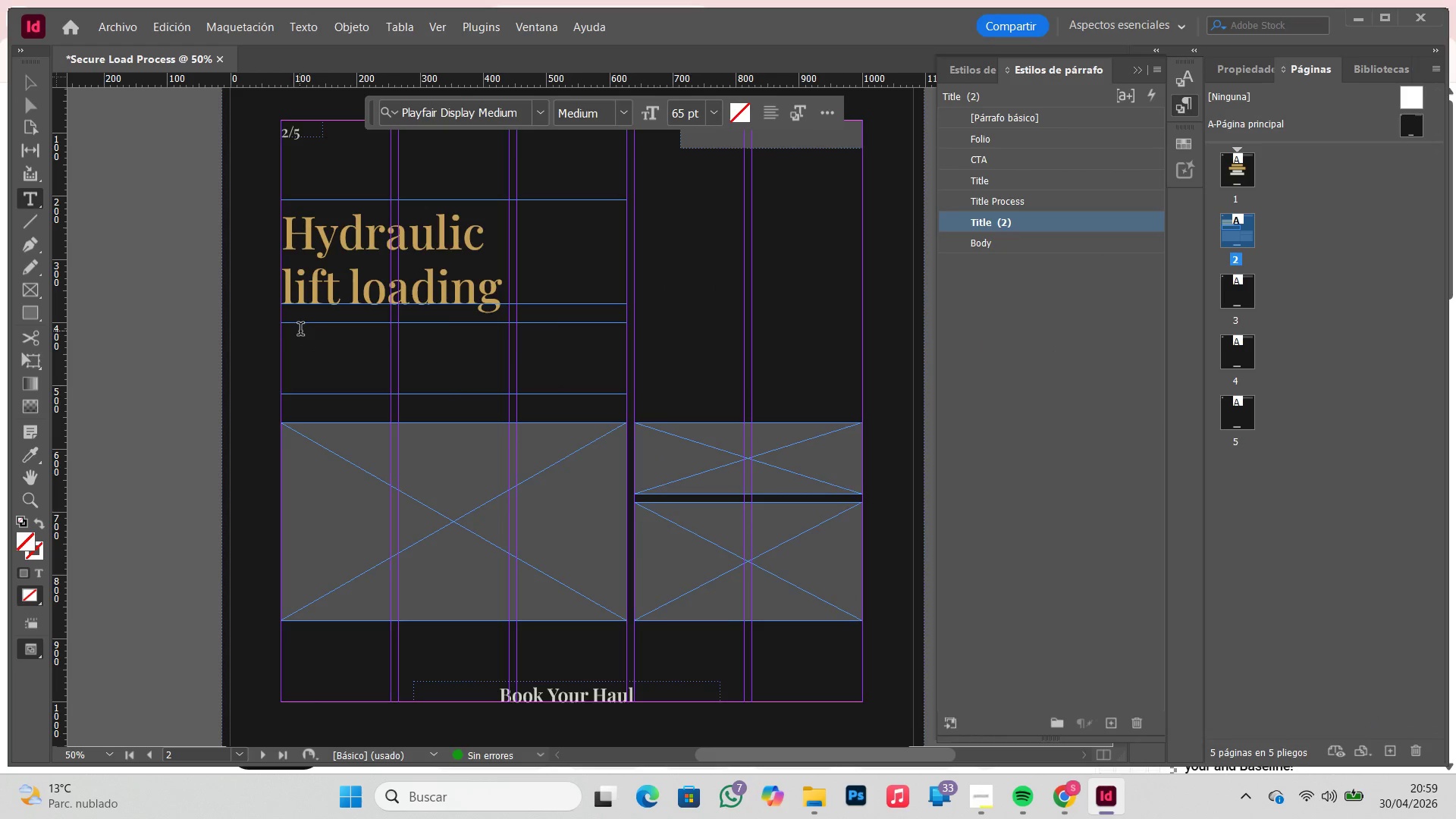 
triple_click([300, 331])
 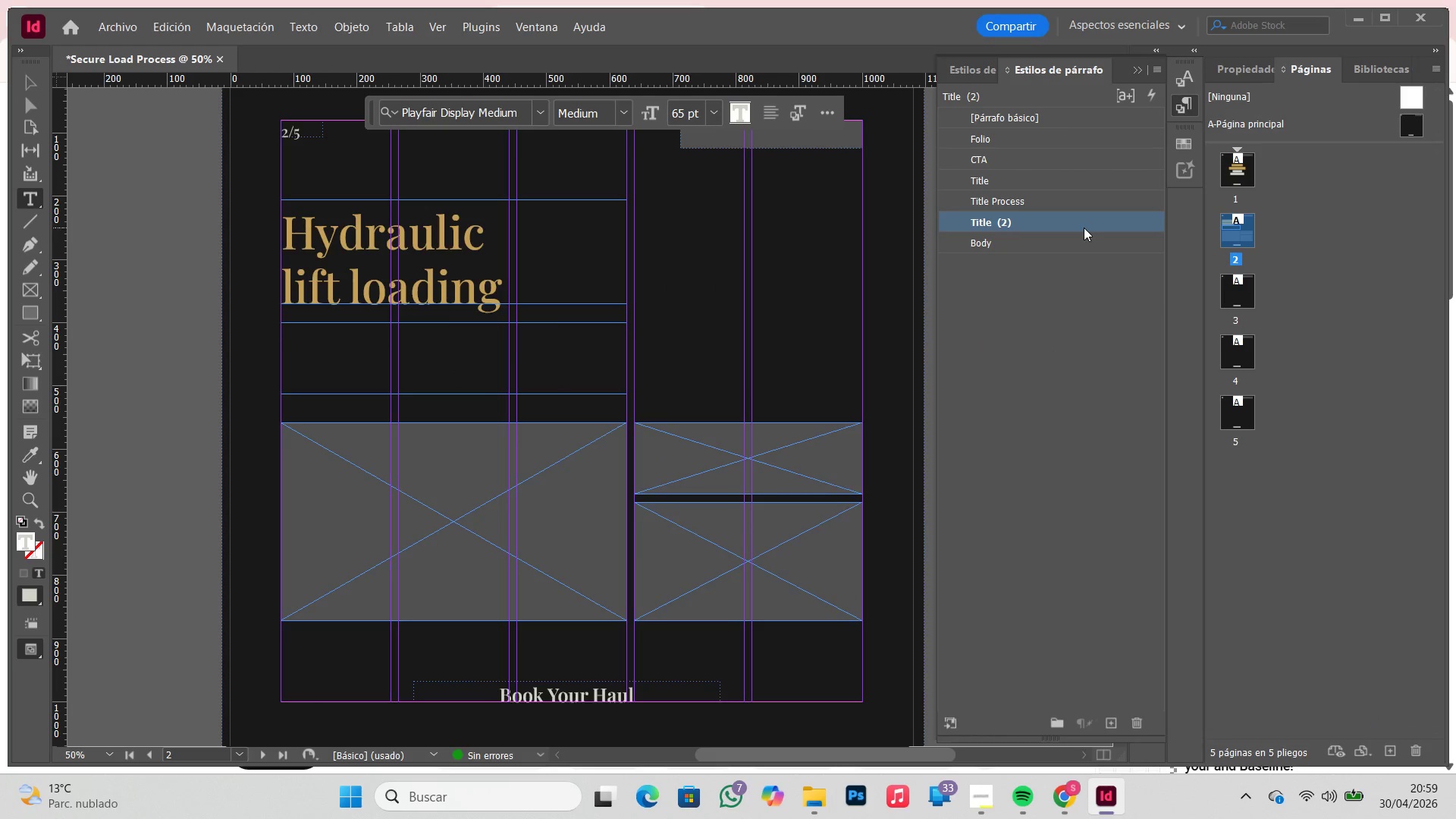 
left_click([1069, 240])
 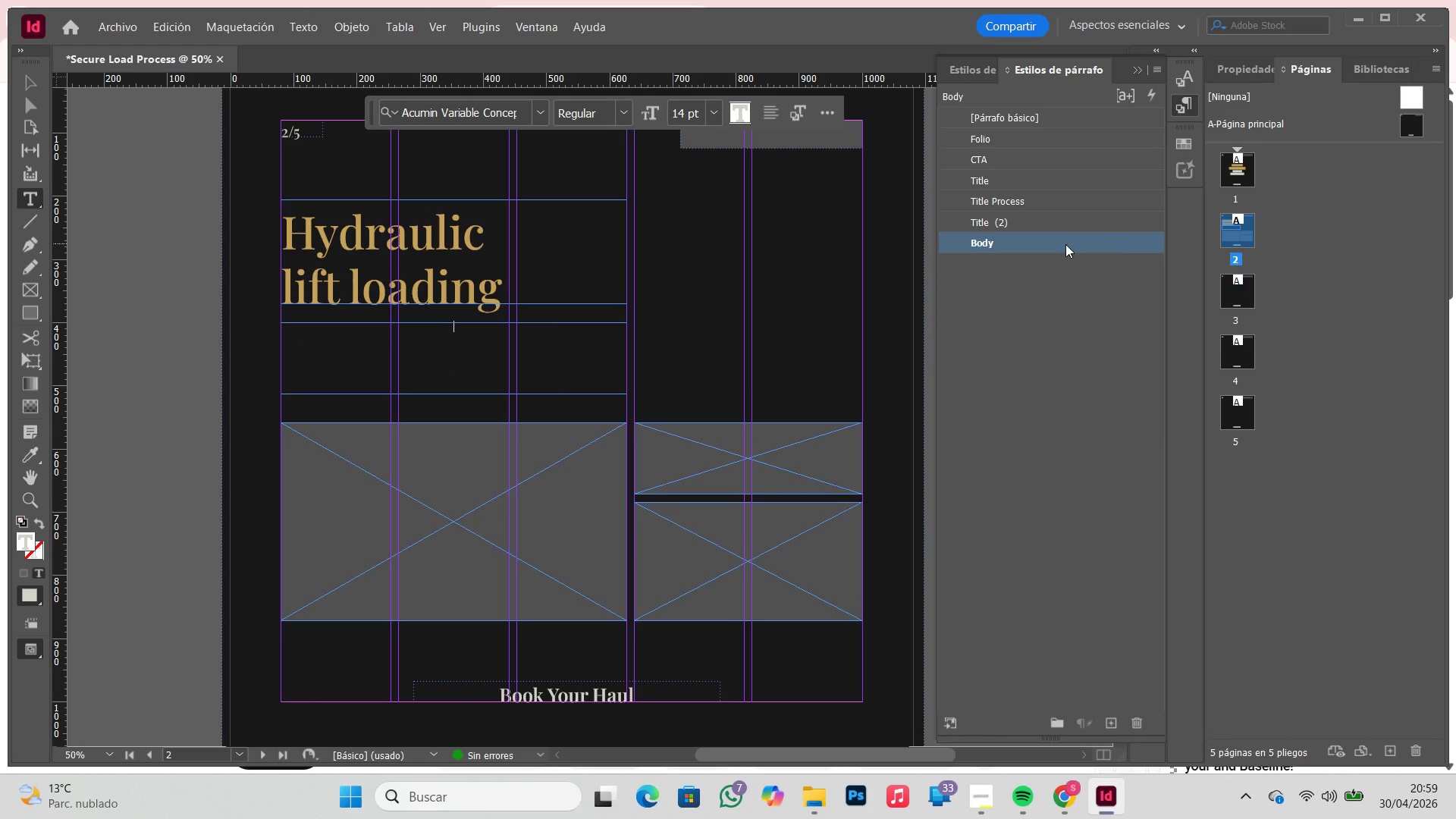 
double_click([1065, 244])
 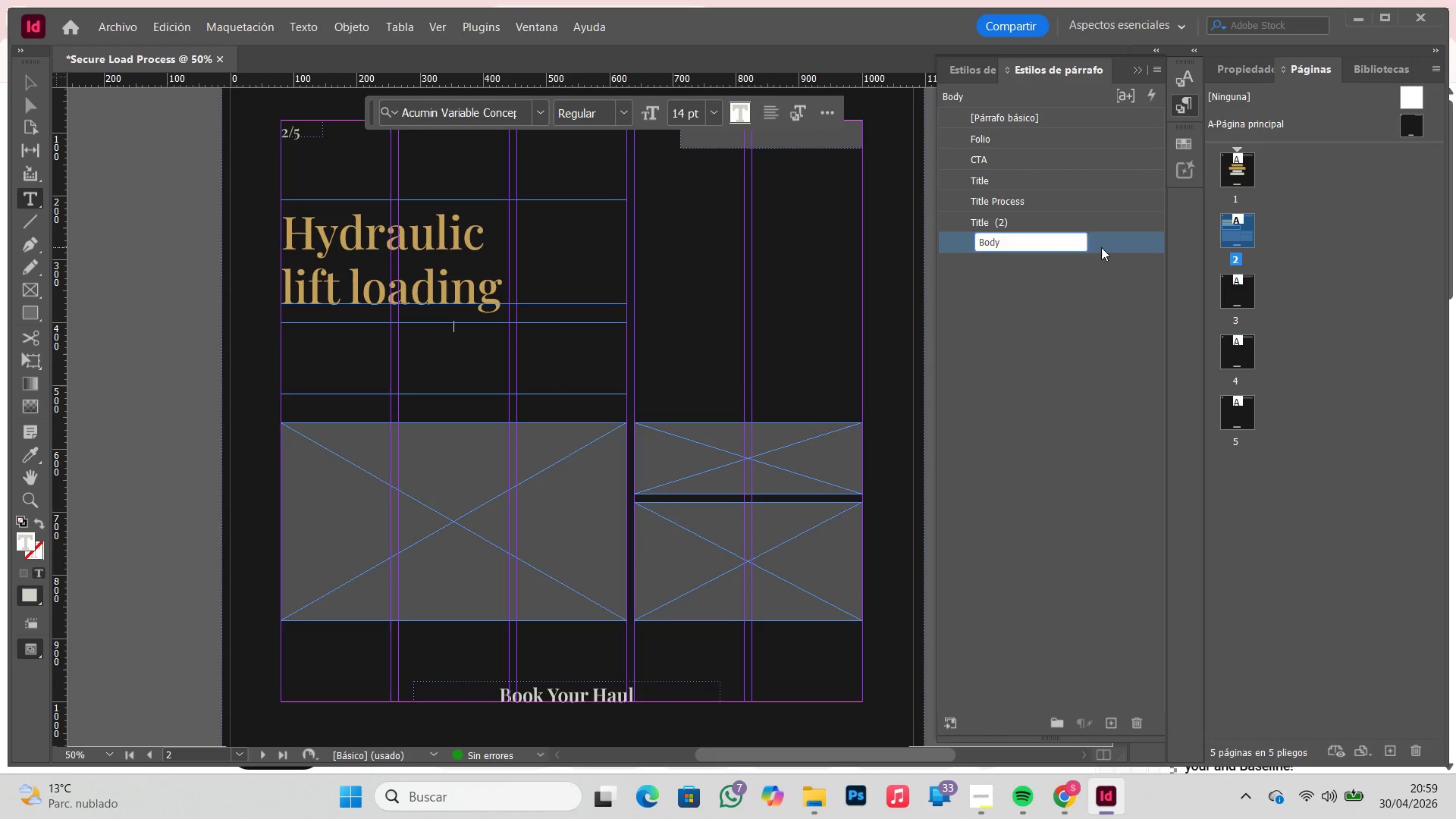 
double_click([1101, 247])
 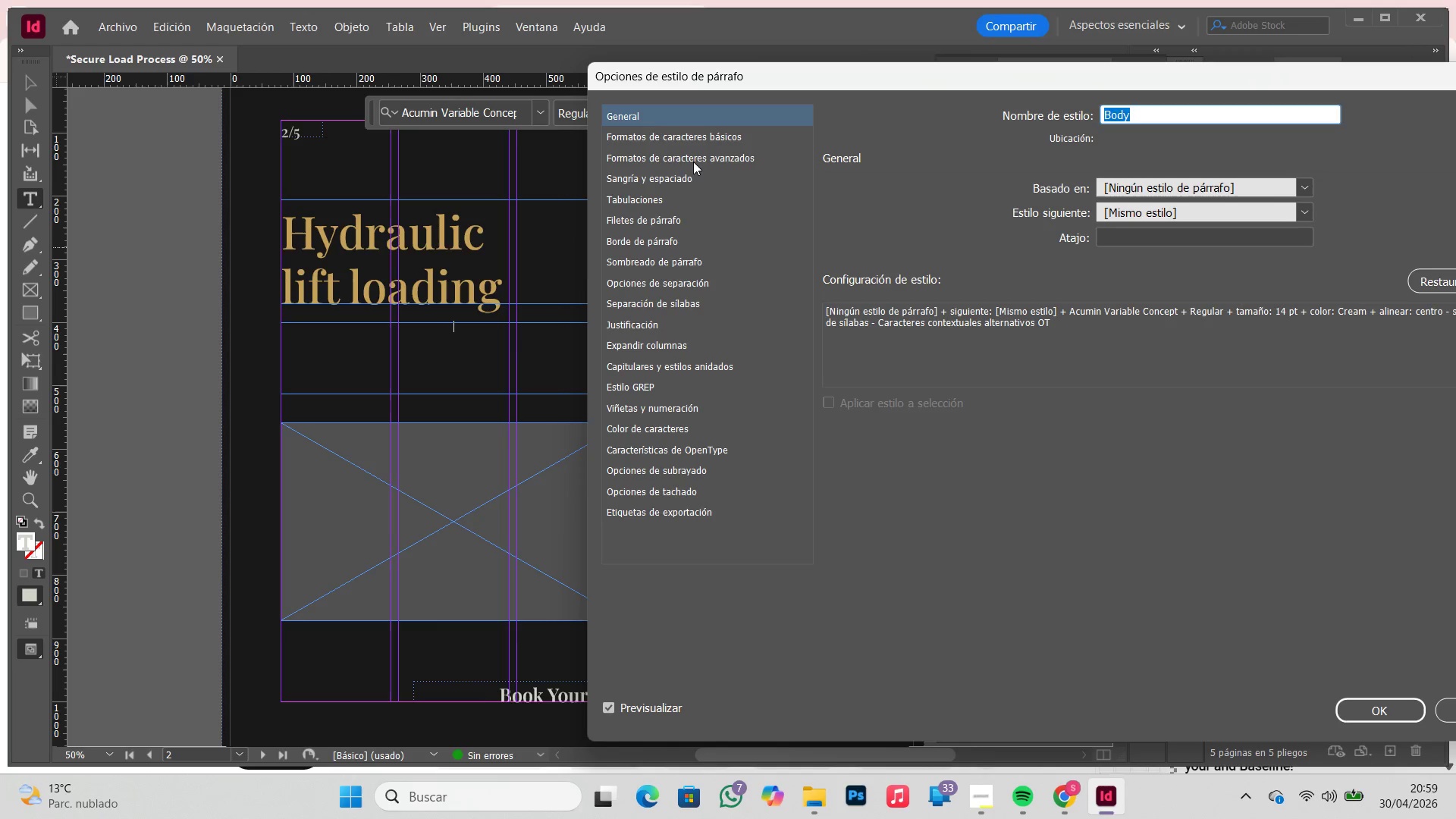 
left_click([698, 133])
 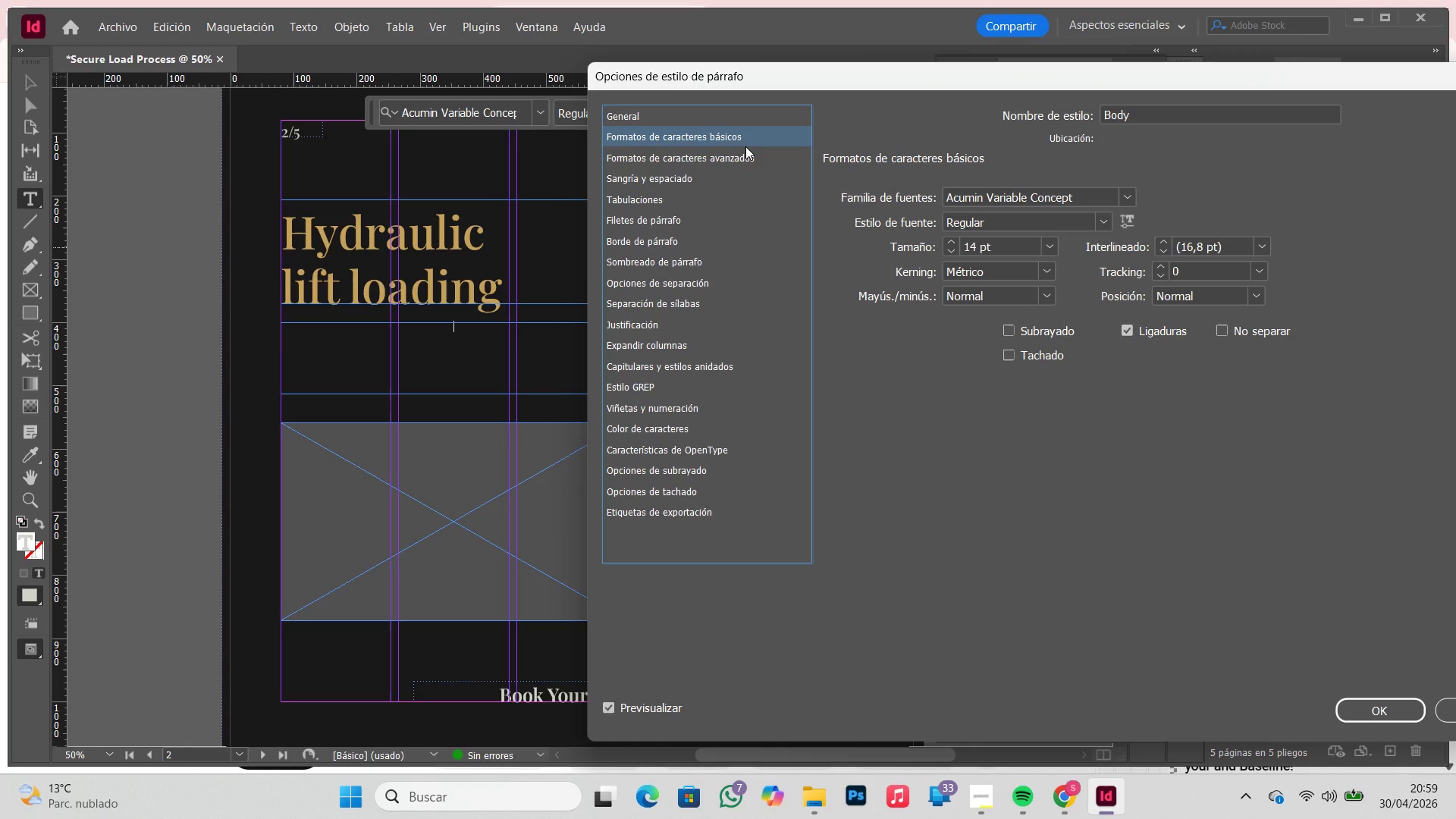 
left_click([745, 150])
 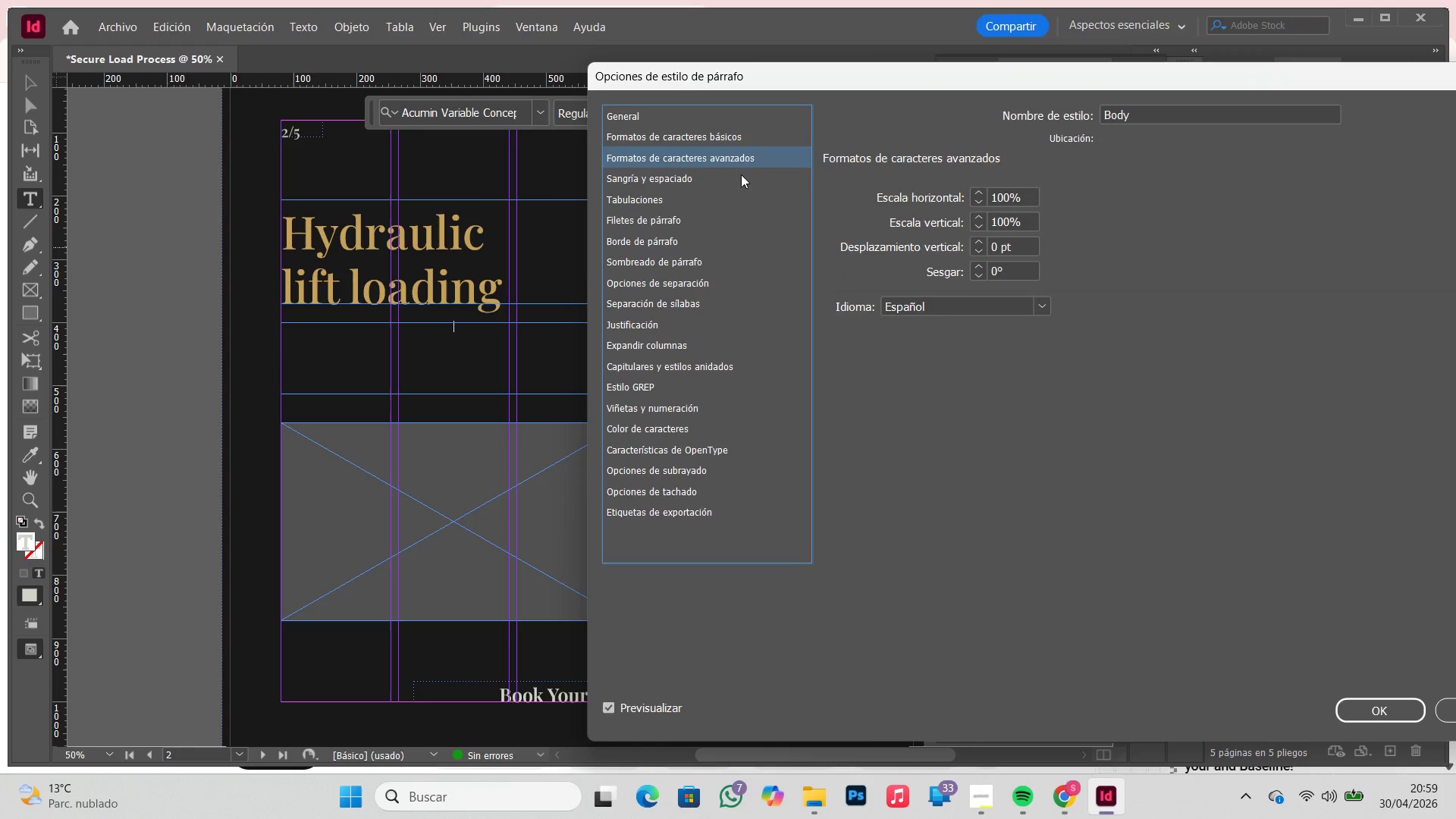 
left_click([741, 174])
 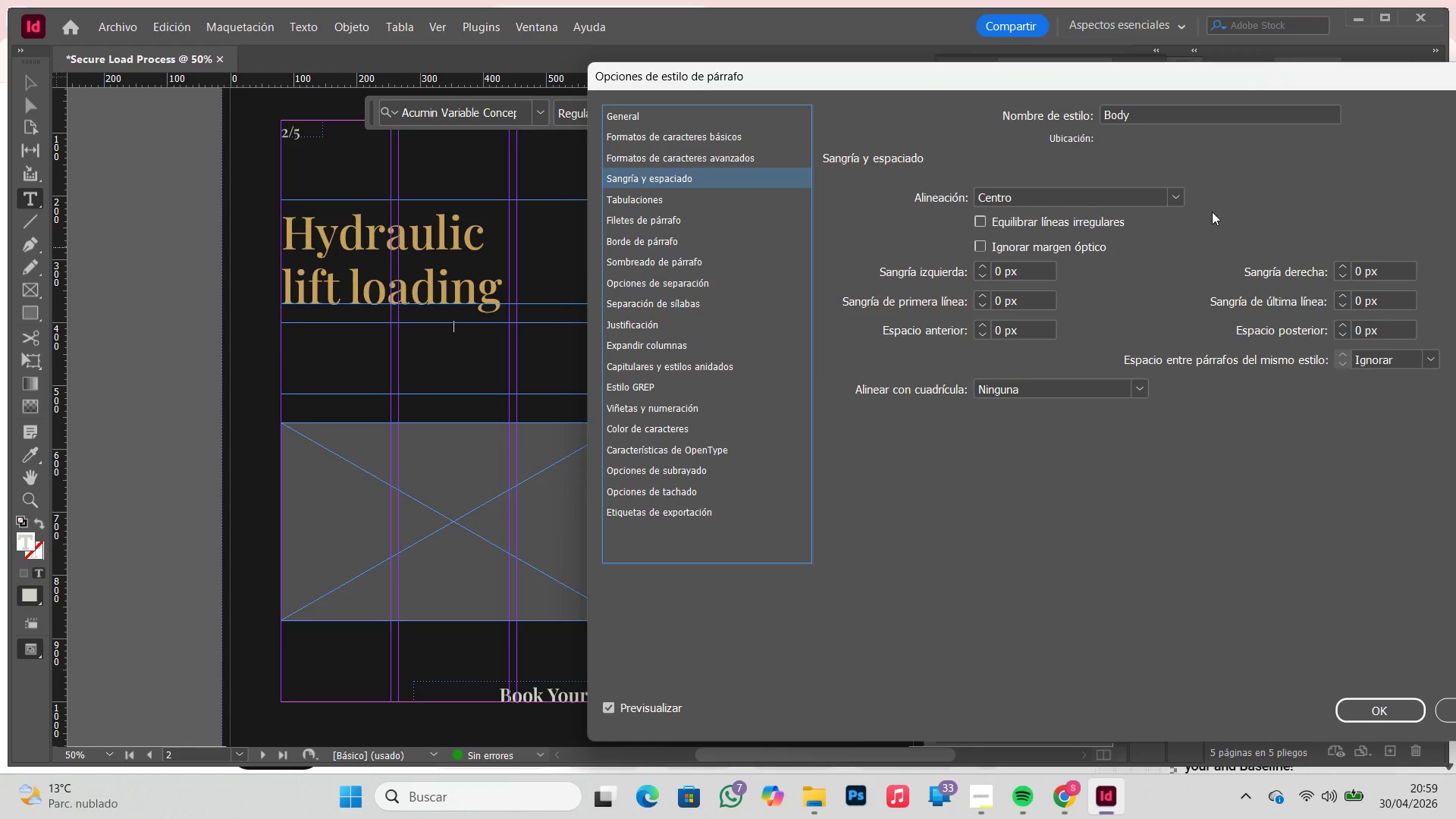 
left_click([1169, 197])
 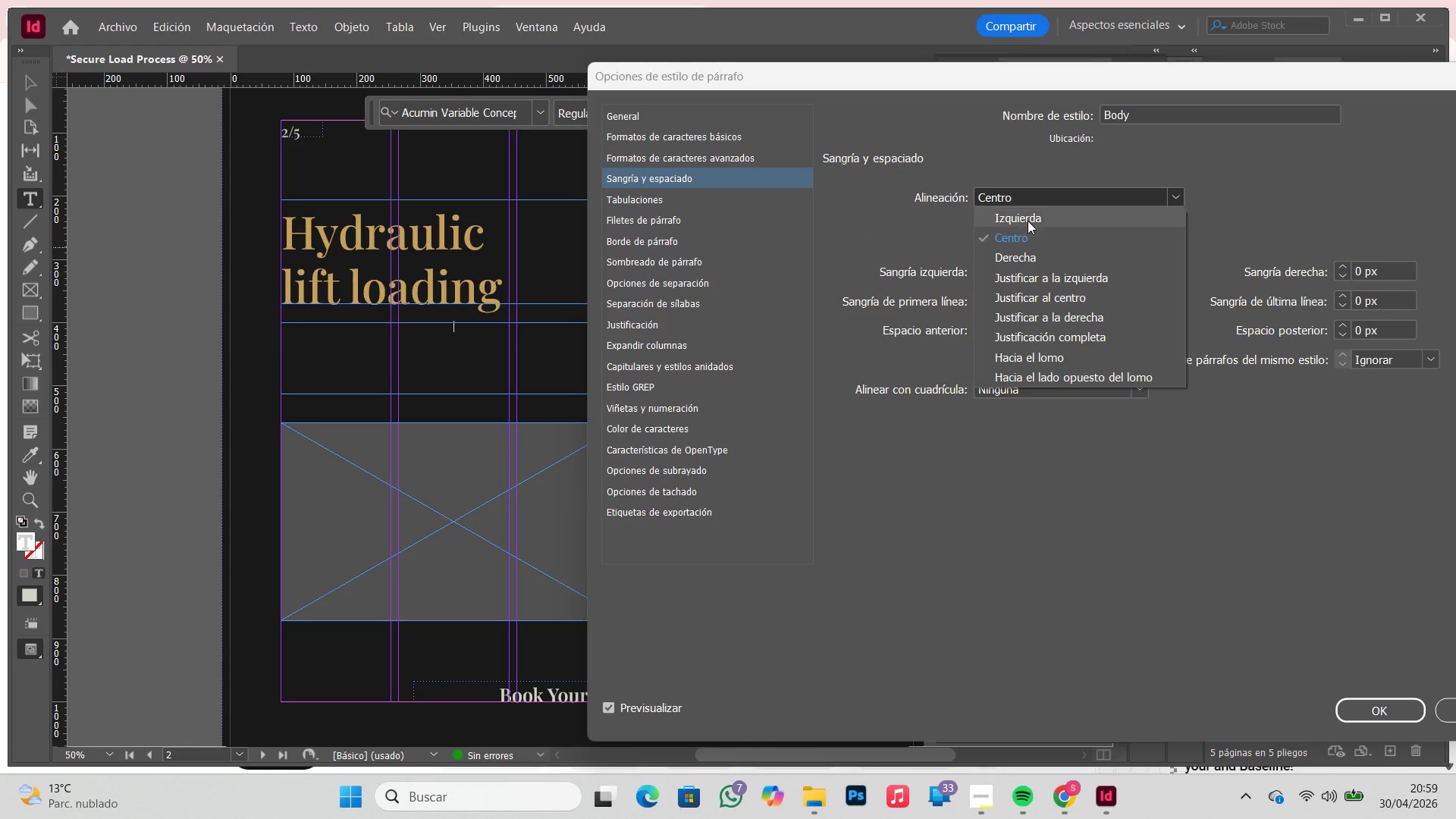 
left_click([1028, 218])
 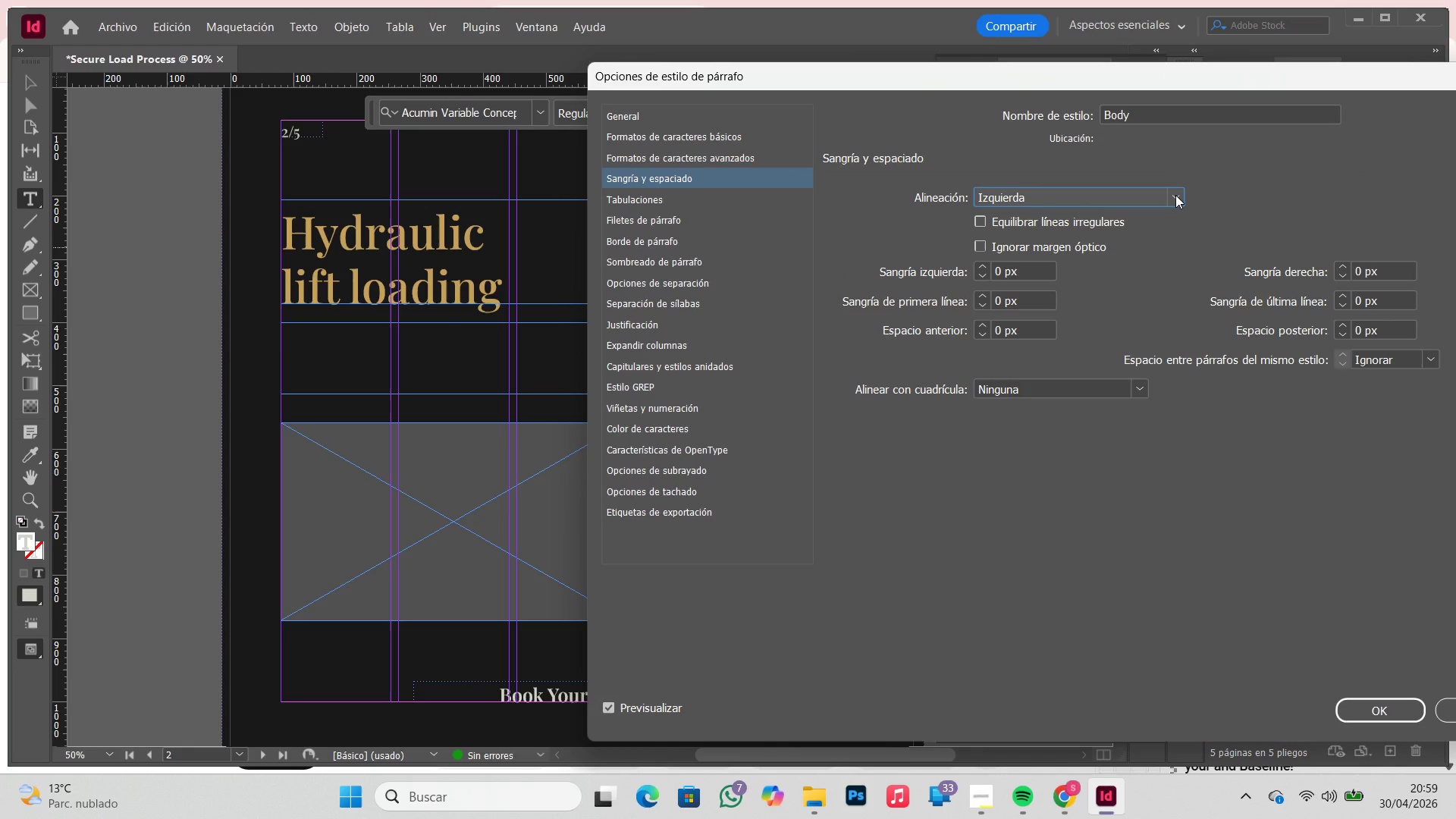 
left_click([1175, 195])
 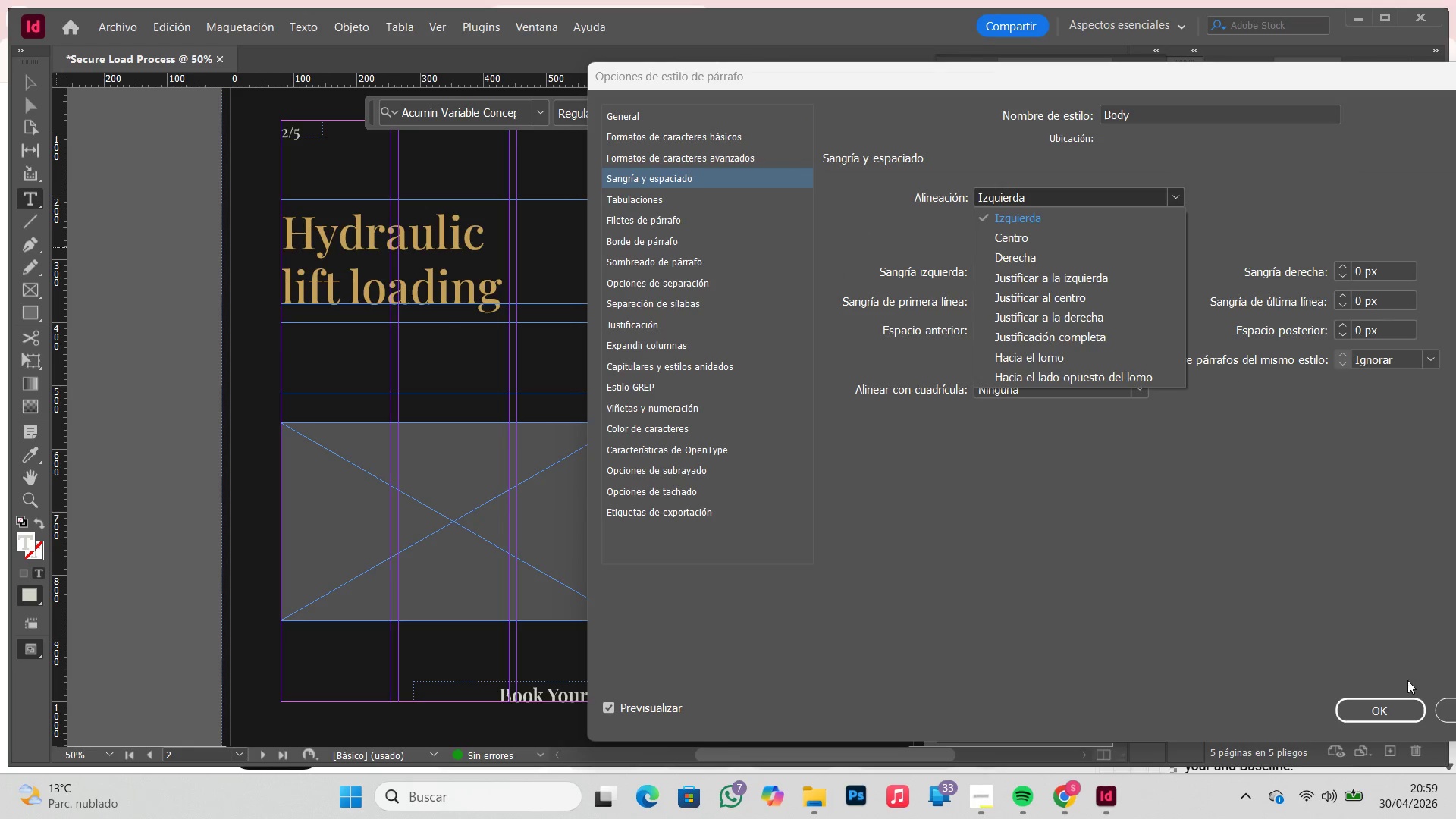 
left_click([1400, 716])
 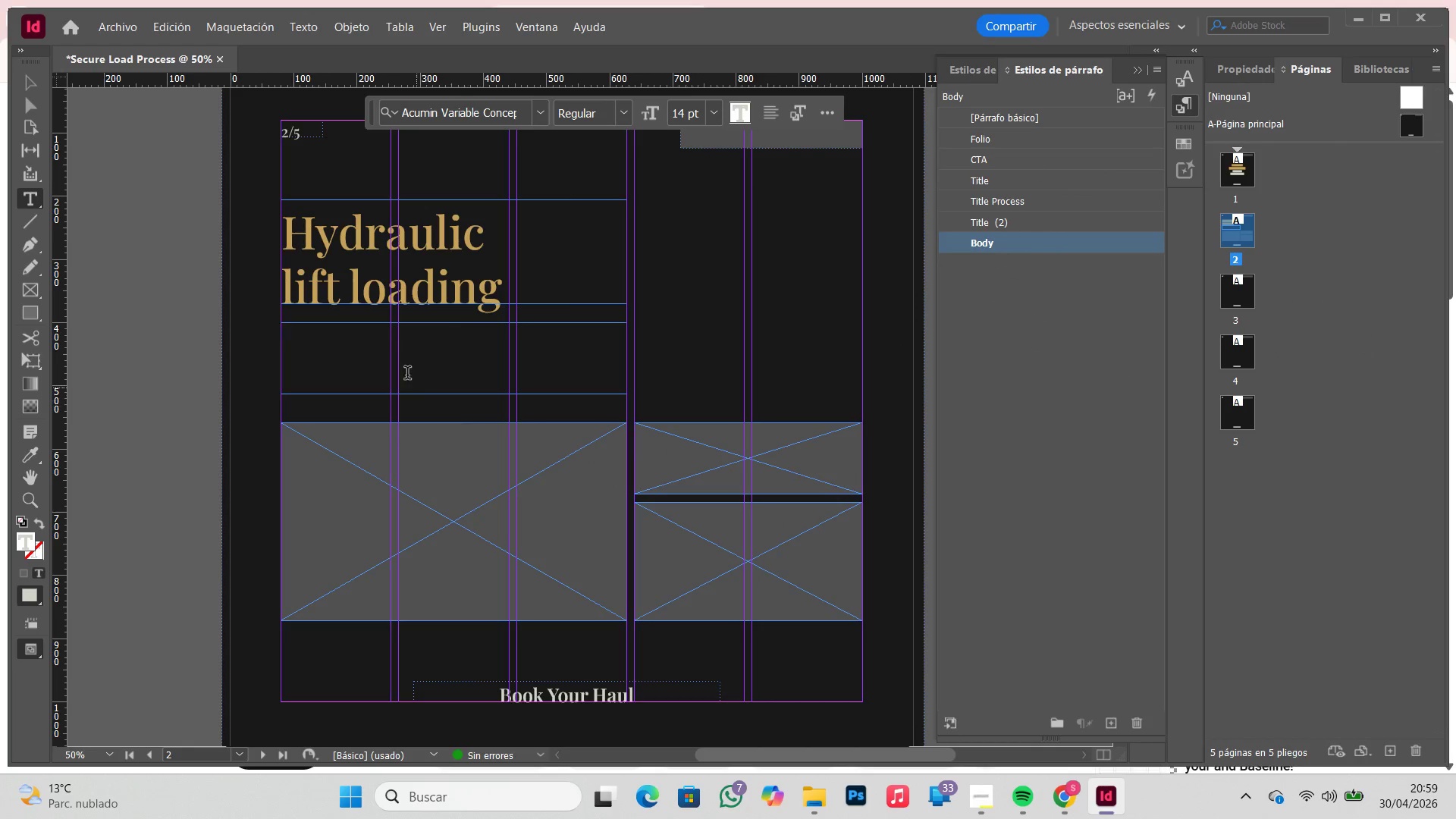 
left_click([389, 356])
 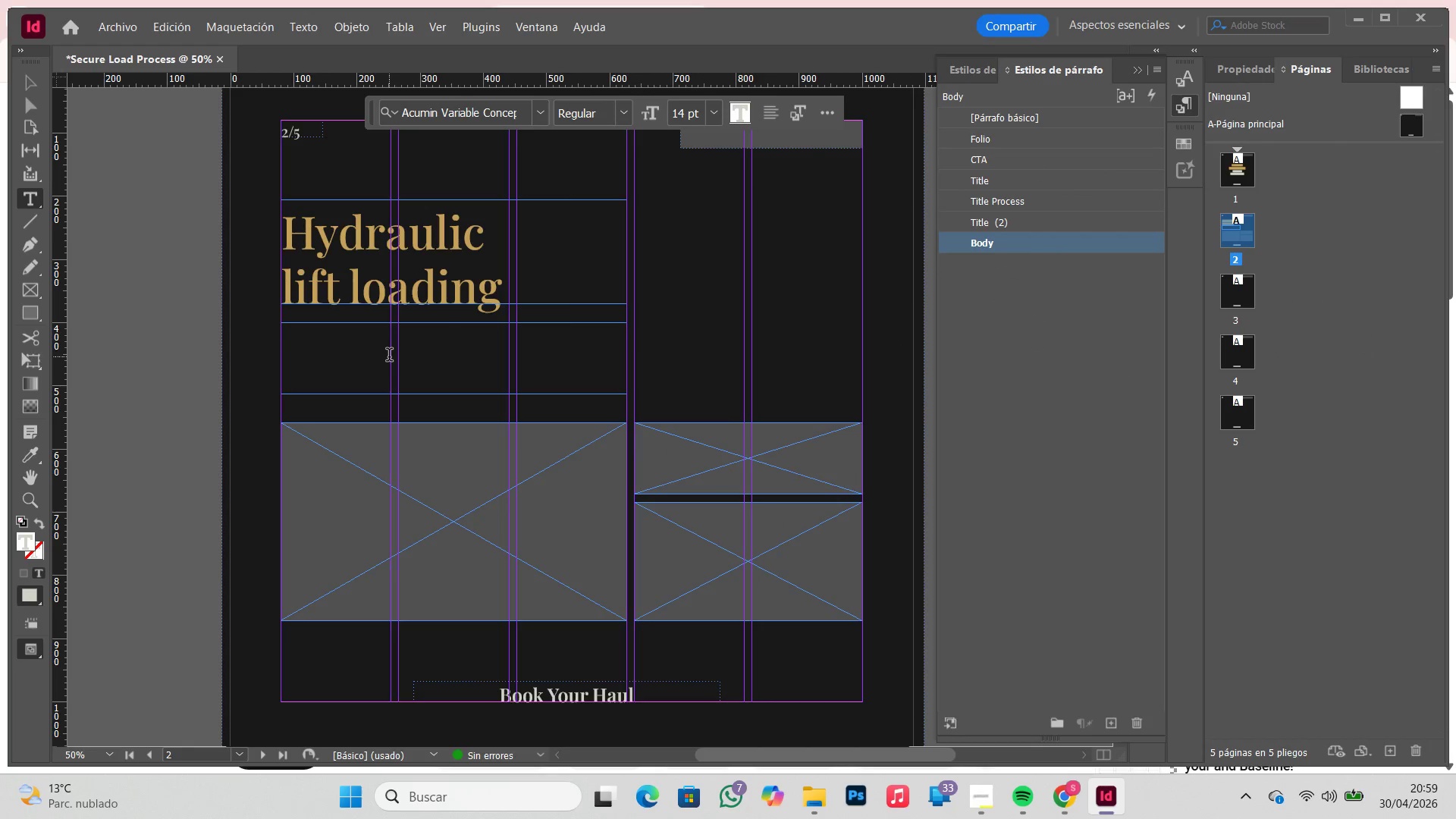 
right_click([389, 356])
 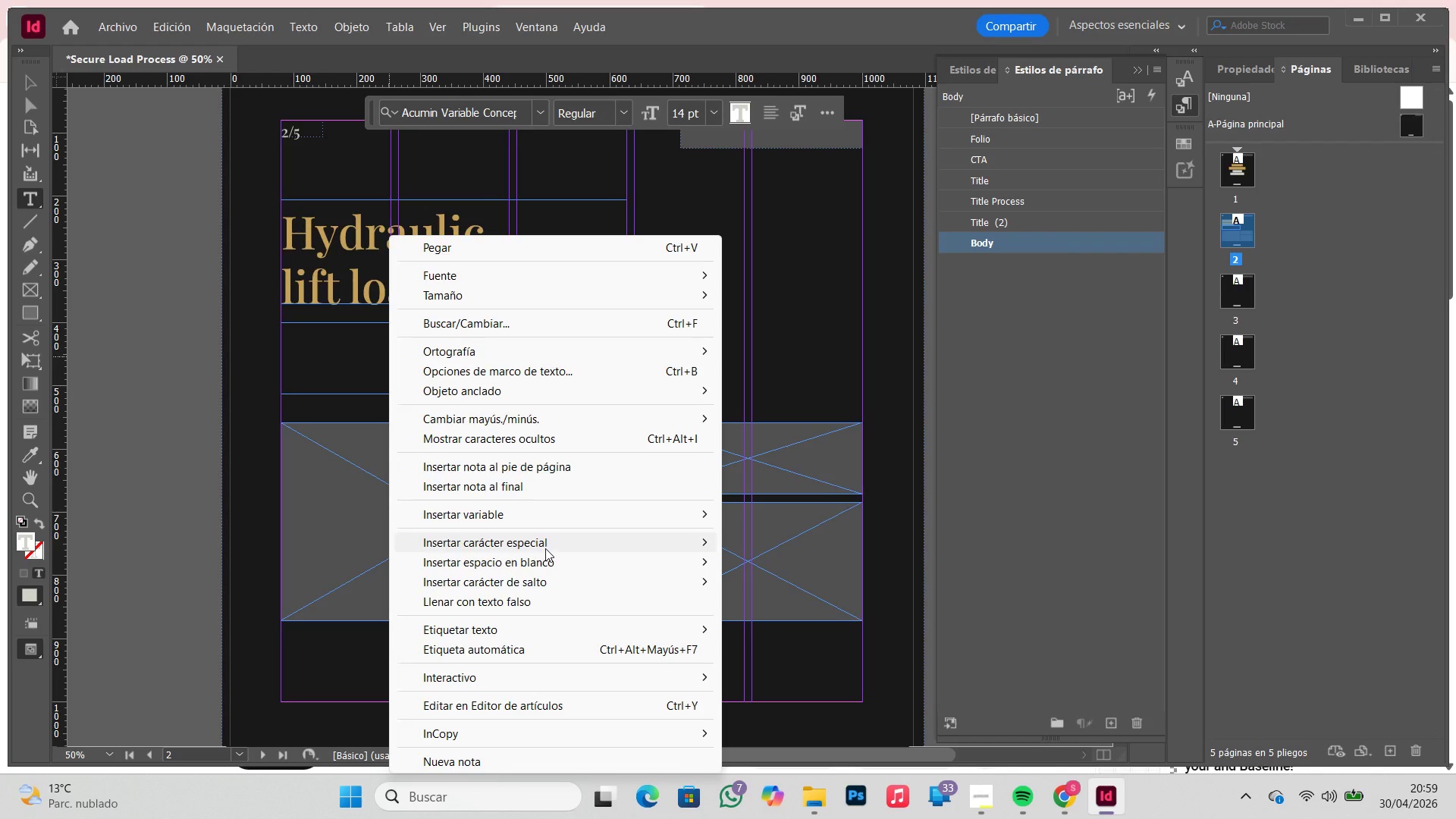 
left_click([548, 595])
 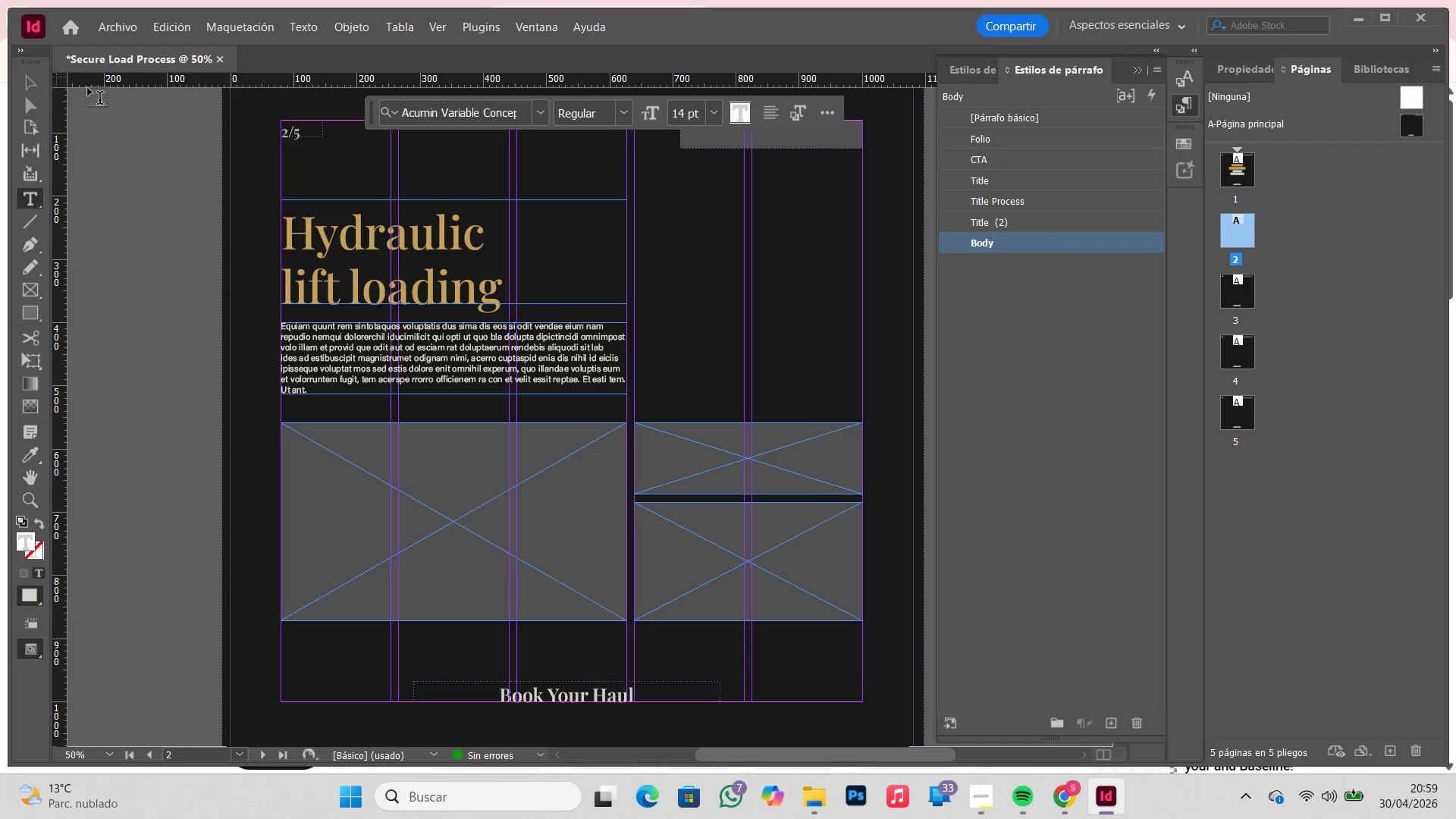 
left_click([26, 80])
 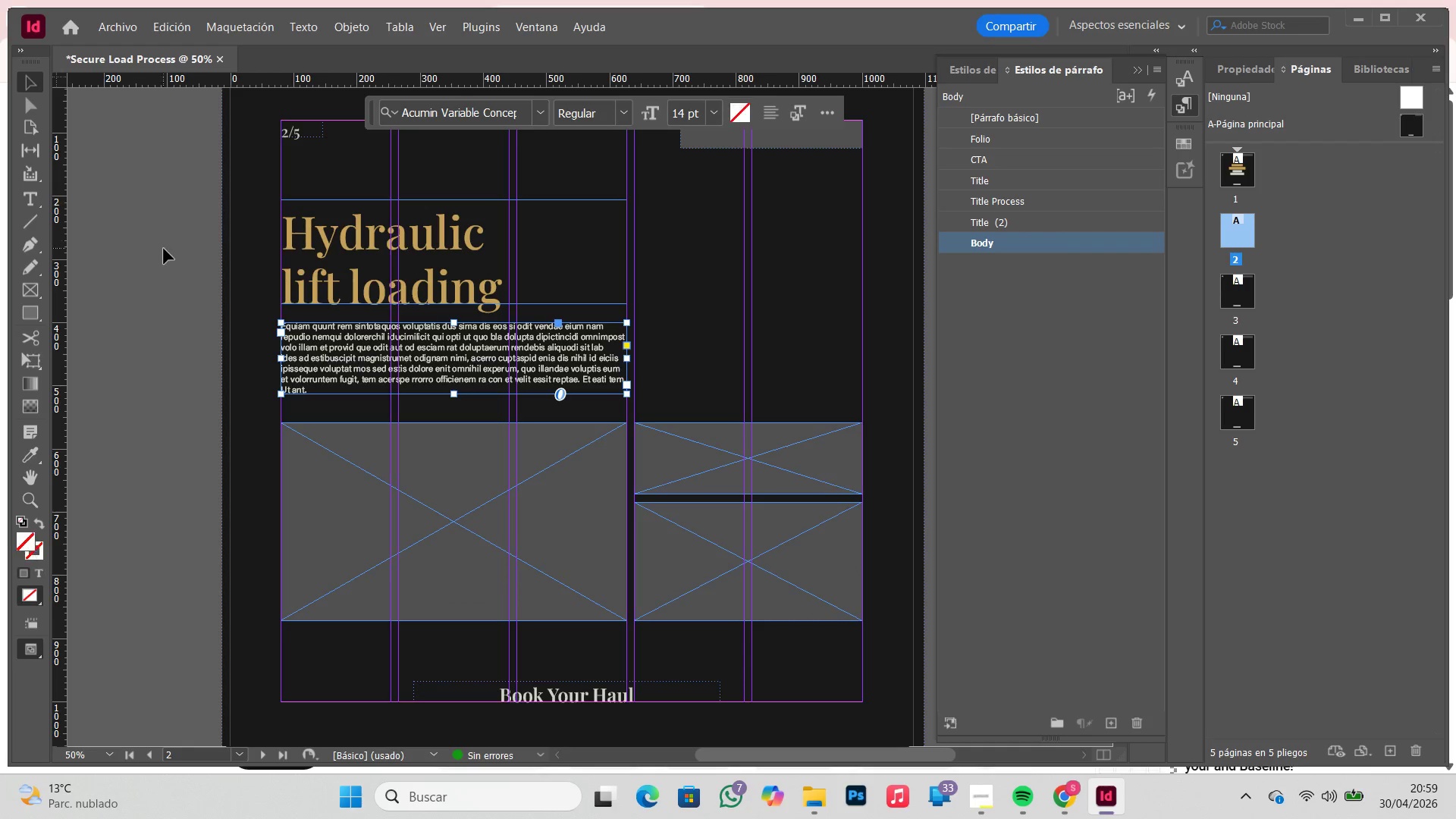 
double_click([171, 249])
 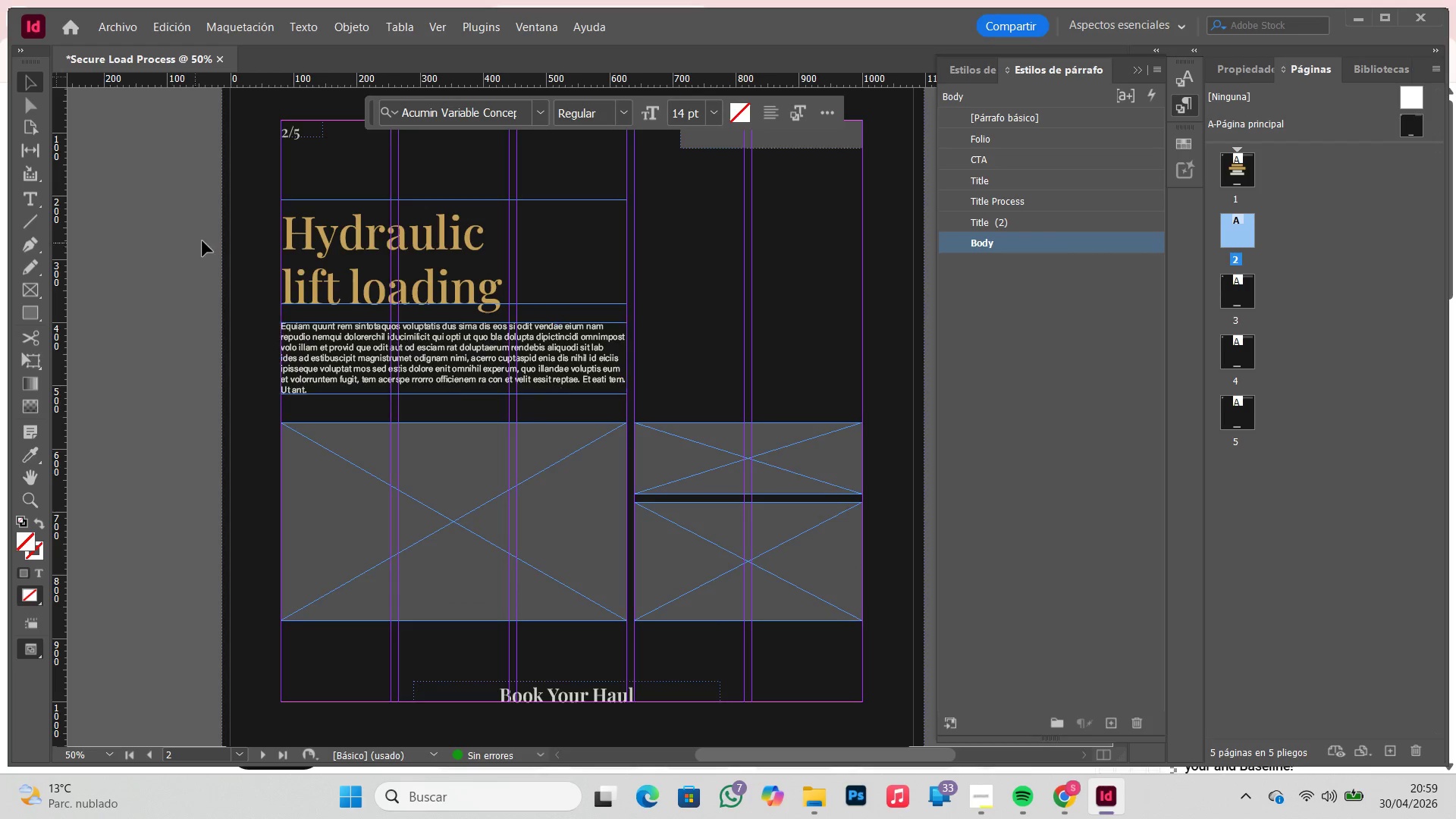 
key(W)
 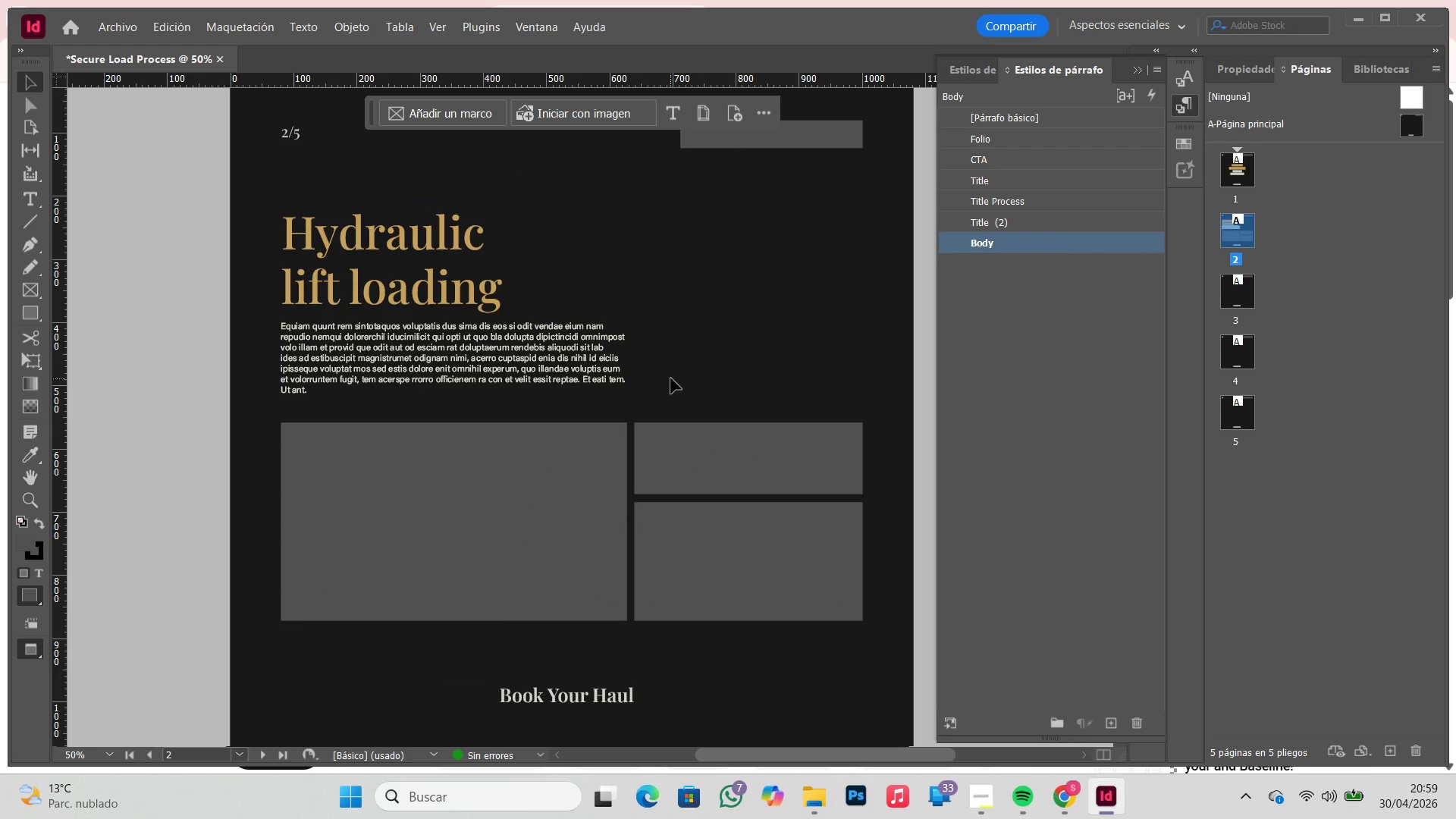 
left_click([573, 363])
 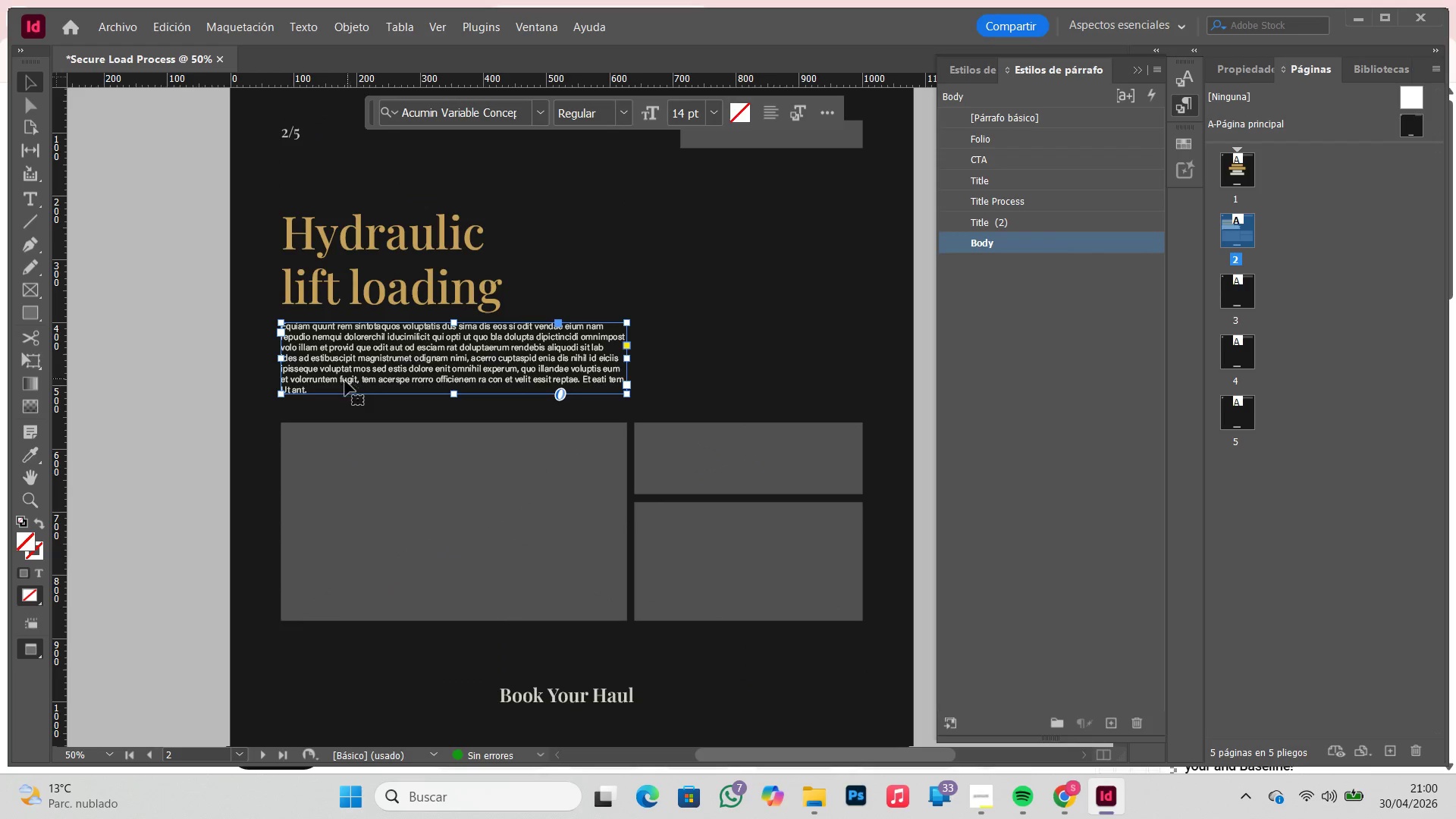 
double_click([333, 391])
 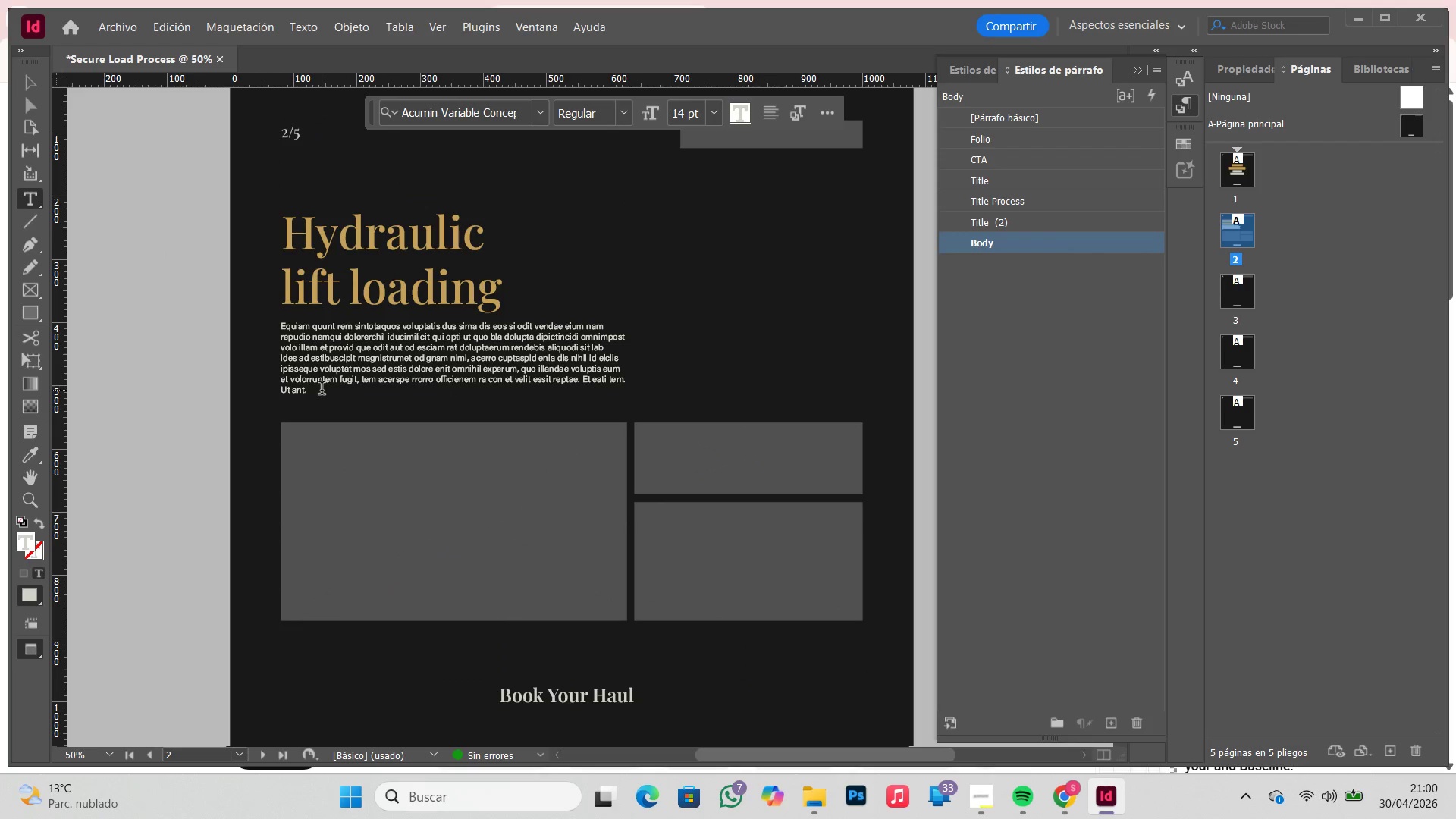 
left_click_drag(start_coordinate=[322, 390], to_coordinate=[598, 345])
 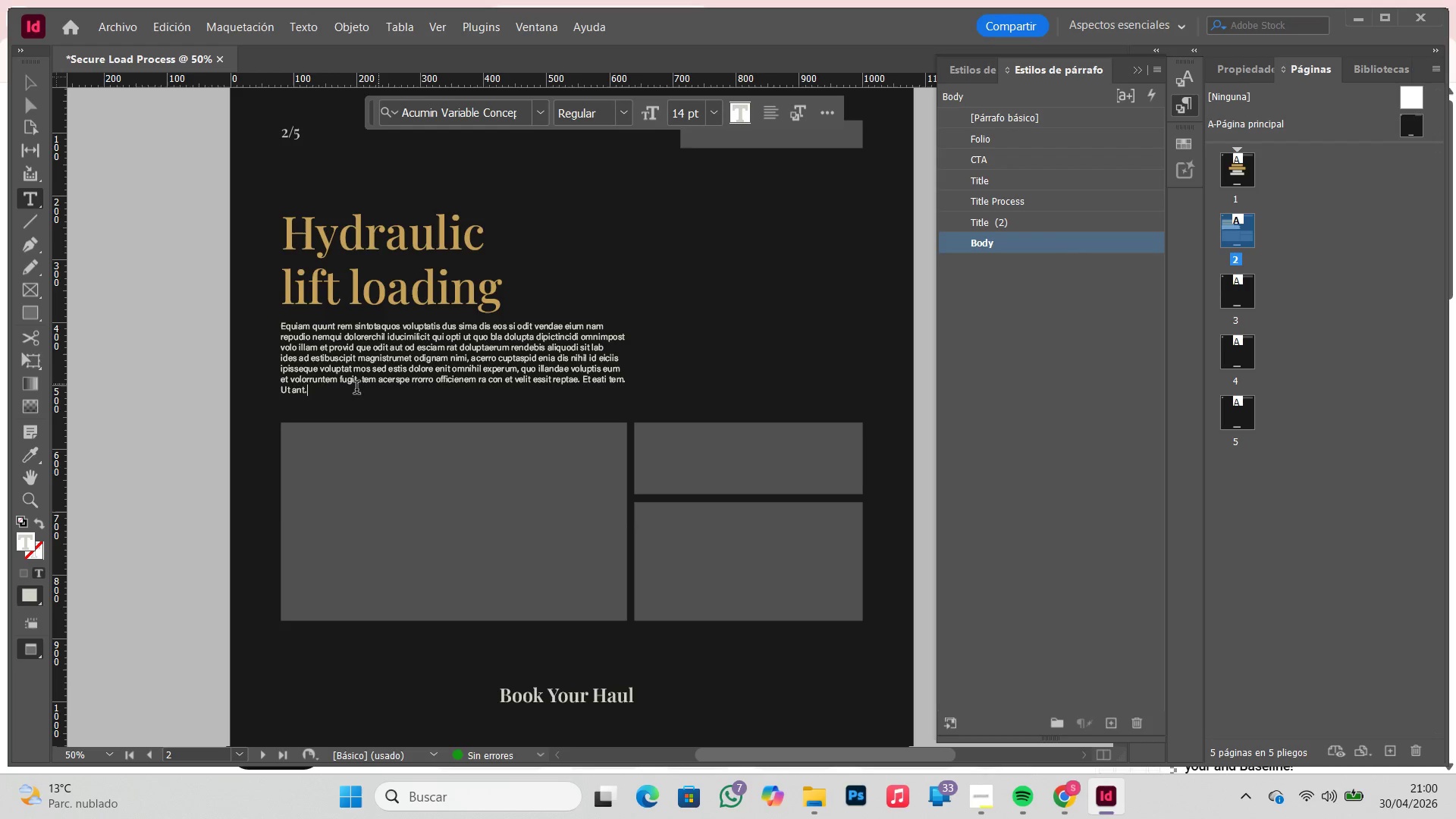 
left_click_drag(start_coordinate=[325, 391], to_coordinate=[324, 360])
 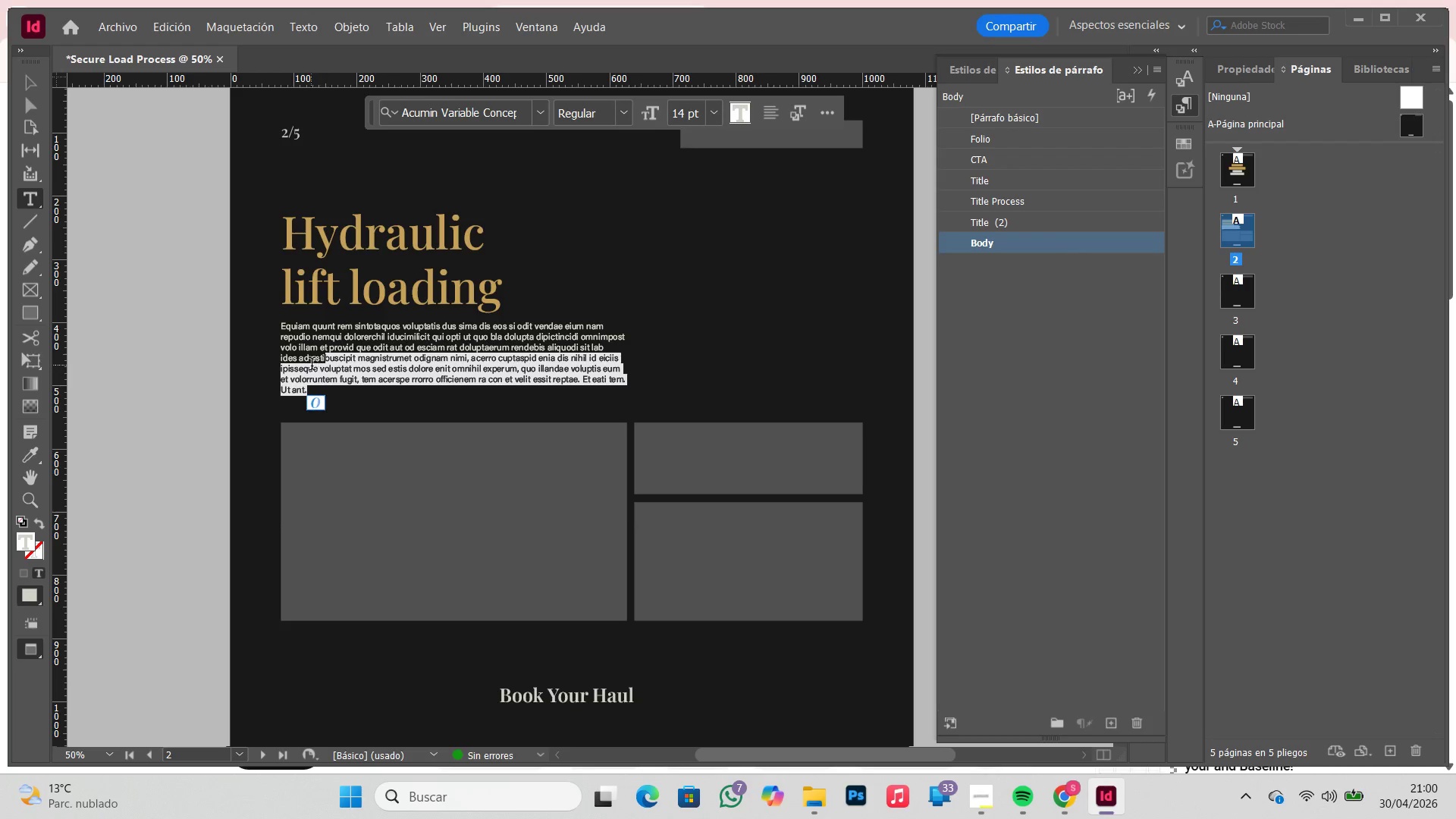 
left_click_drag(start_coordinate=[312, 362], to_coordinate=[260, 314])
 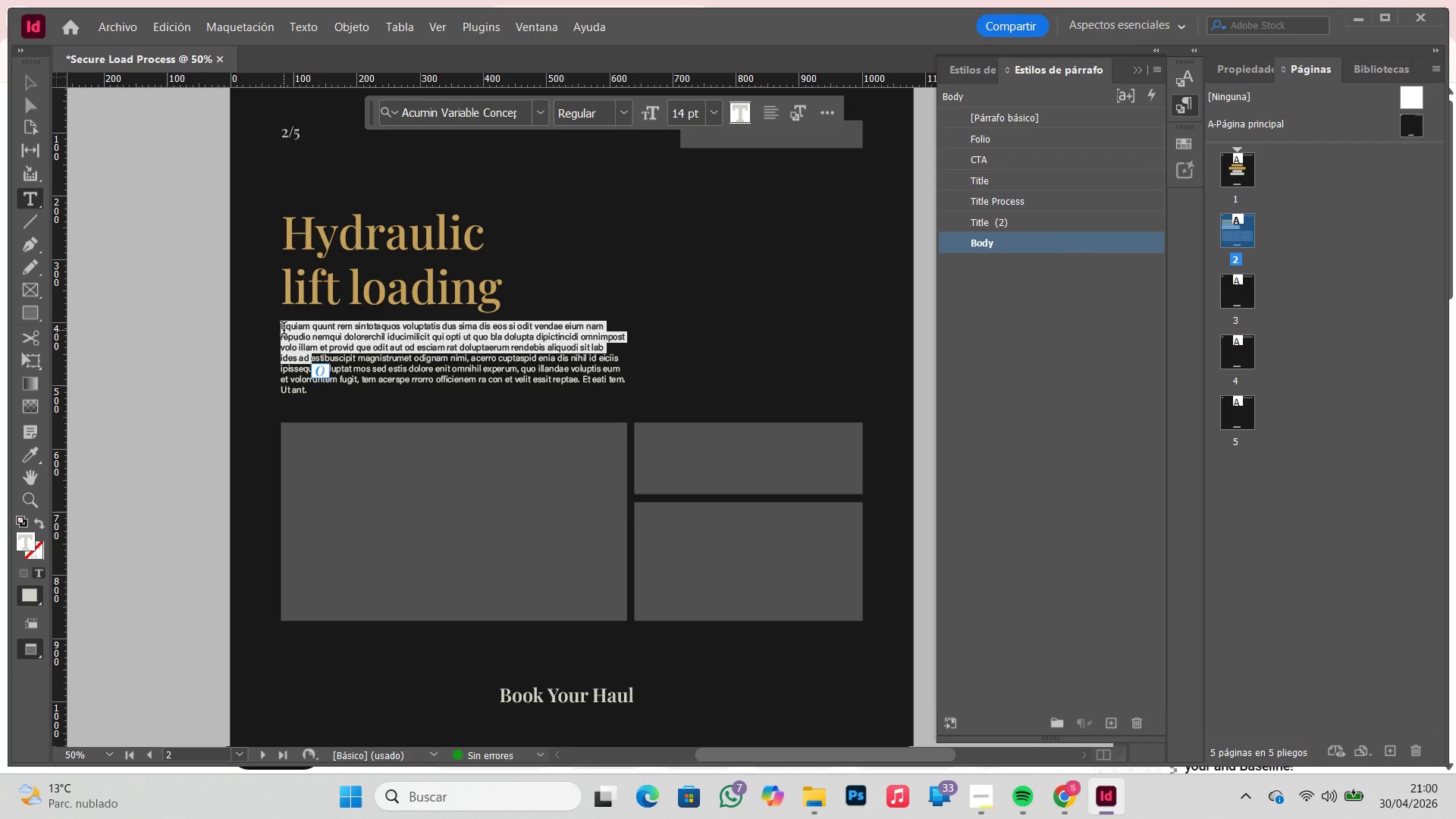 
left_click([284, 330])
 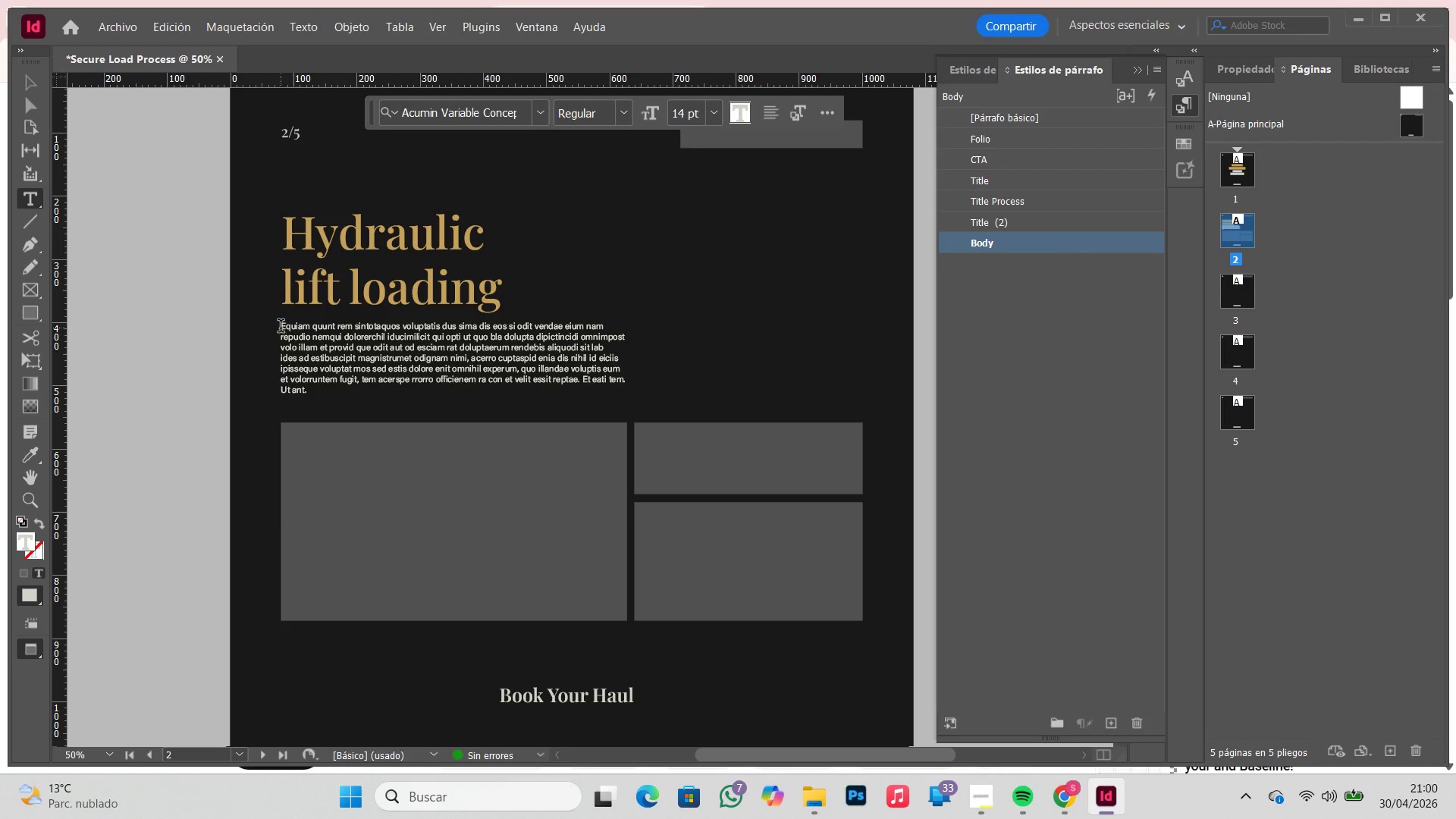 
left_click_drag(start_coordinate=[281, 327], to_coordinate=[455, 441])
 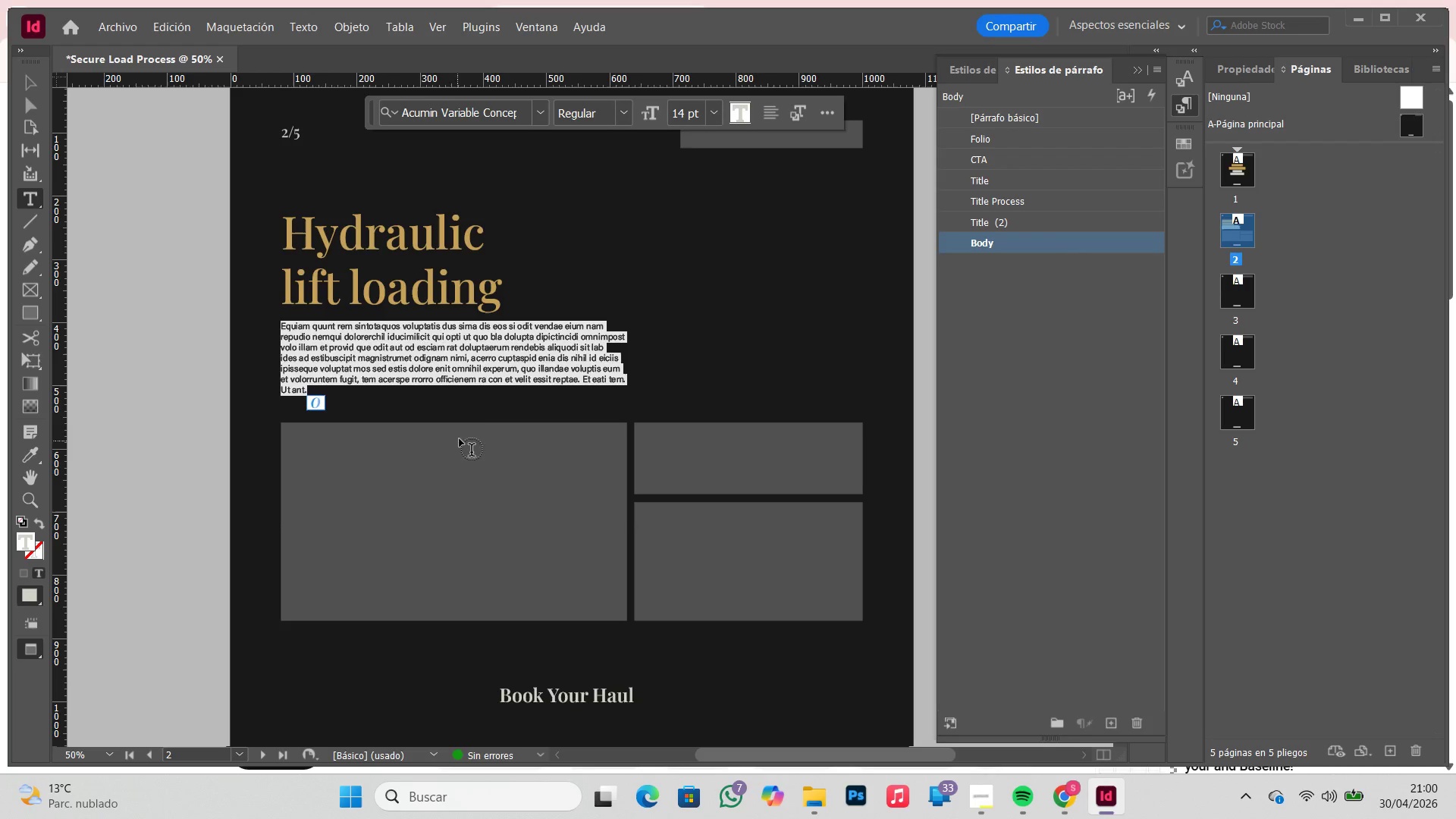 
key(Backspace)
 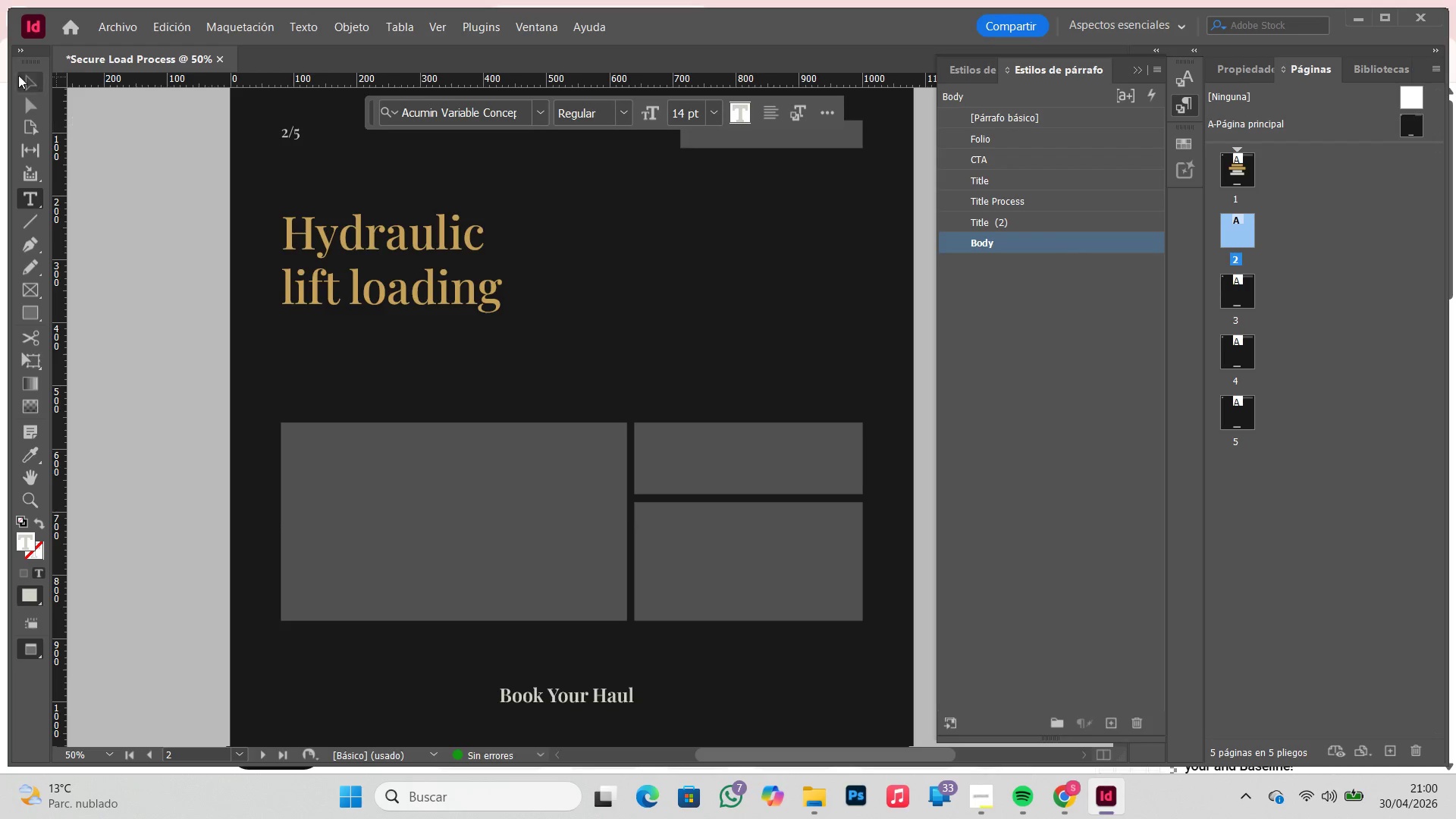 
left_click([19, 78])
 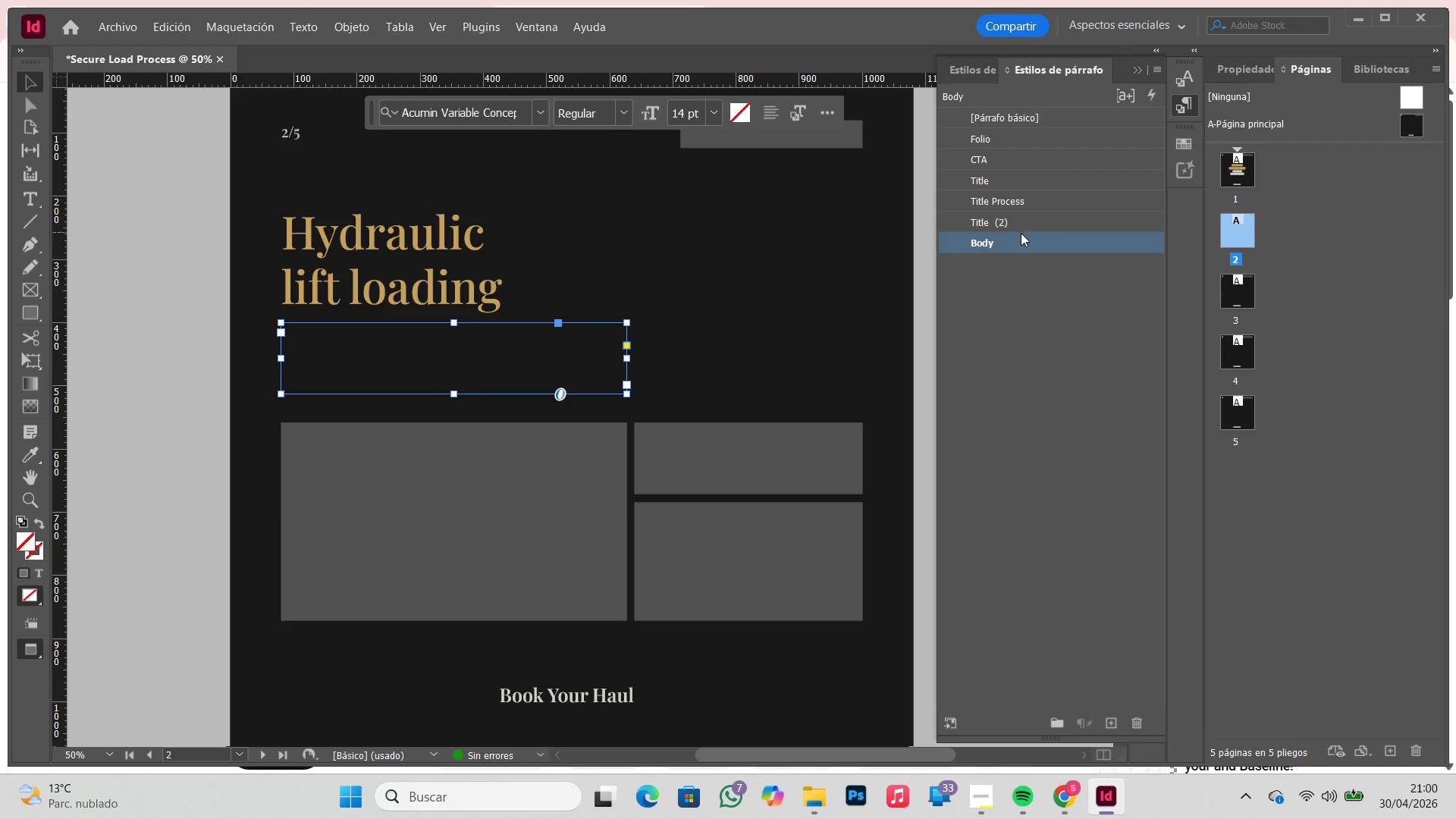 
double_click([1021, 233])
 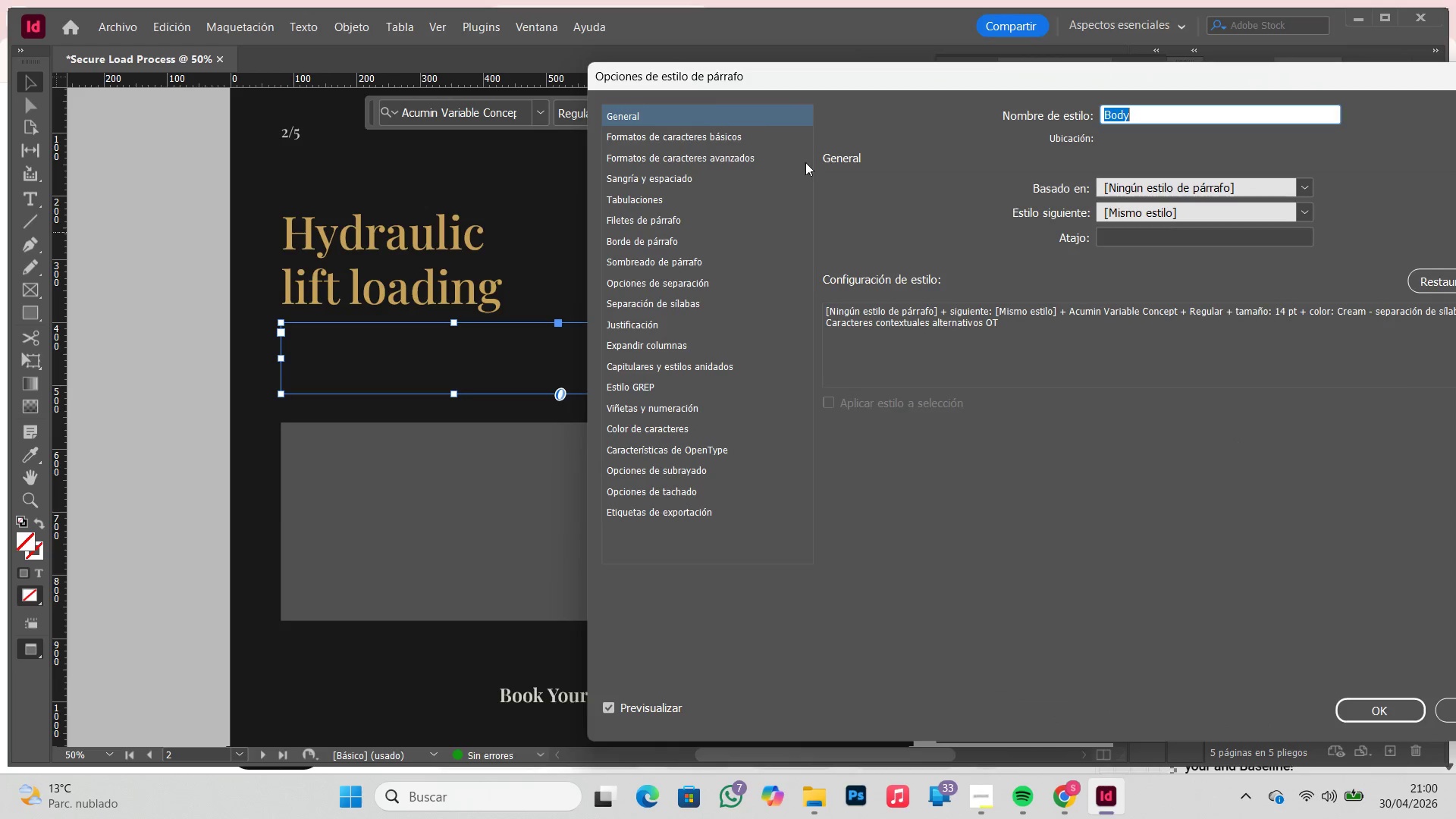 
left_click([767, 132])
 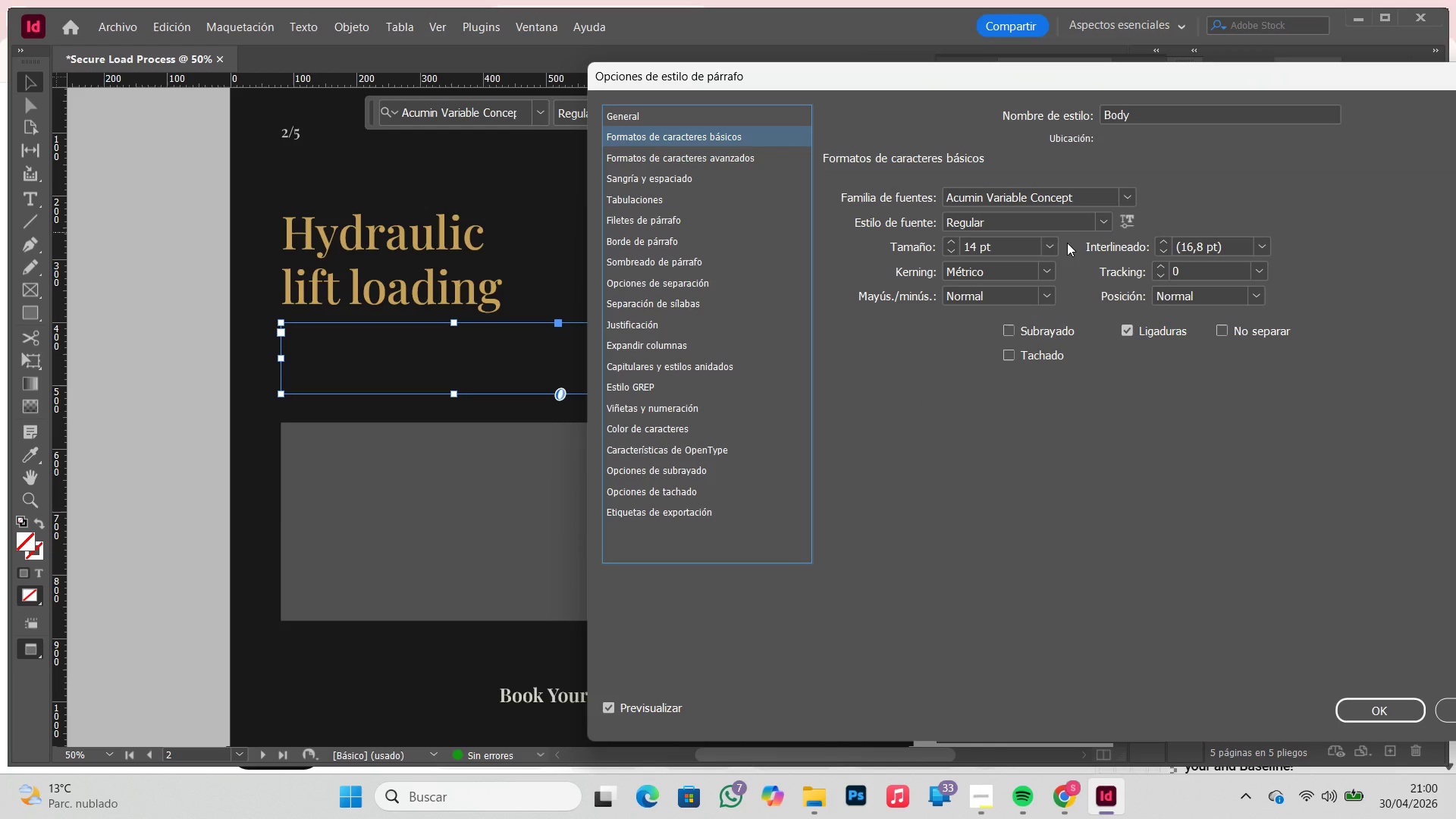 
left_click([1055, 241])
 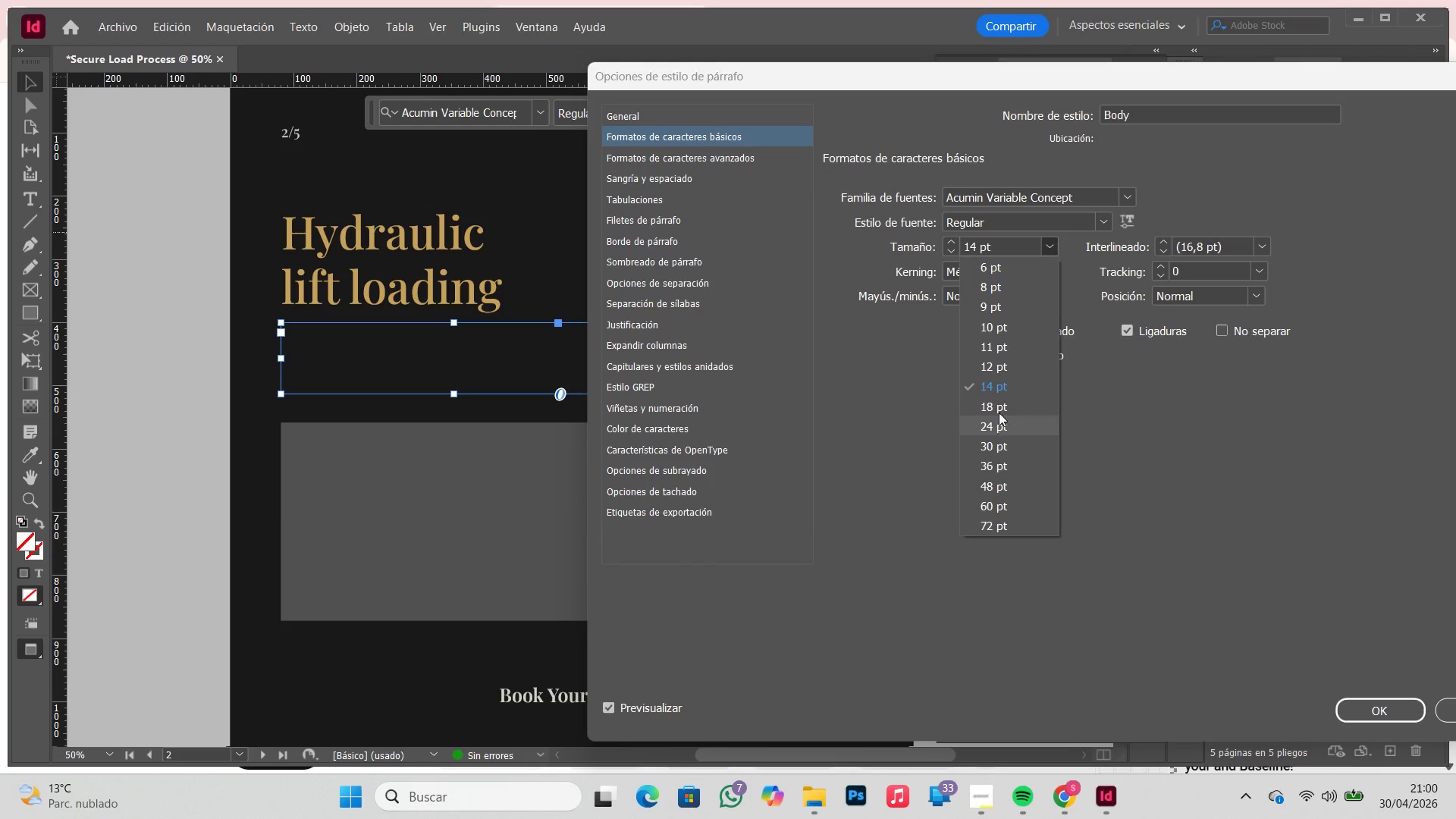 
left_click([998, 406])
 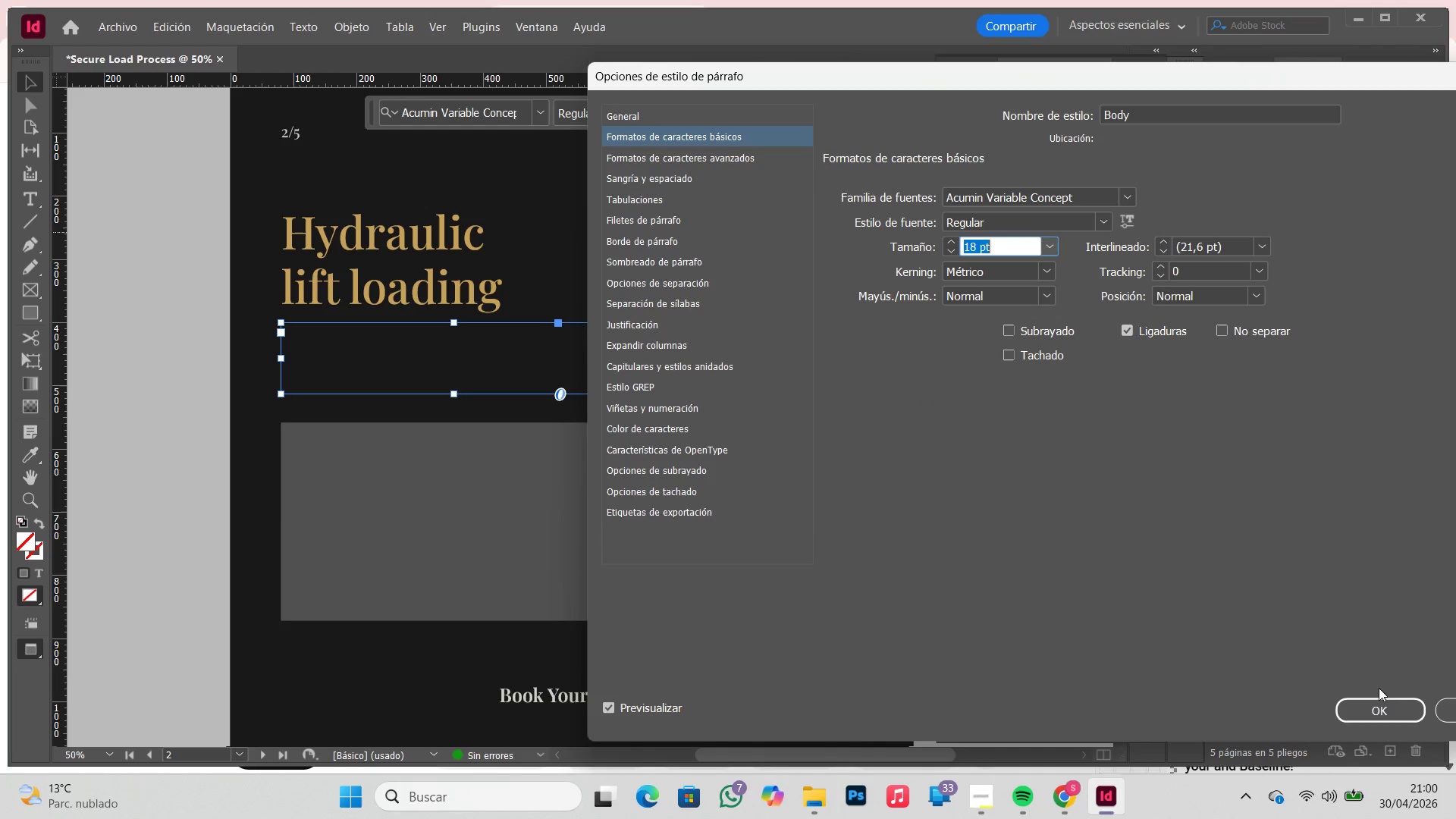 
left_click([1379, 705])
 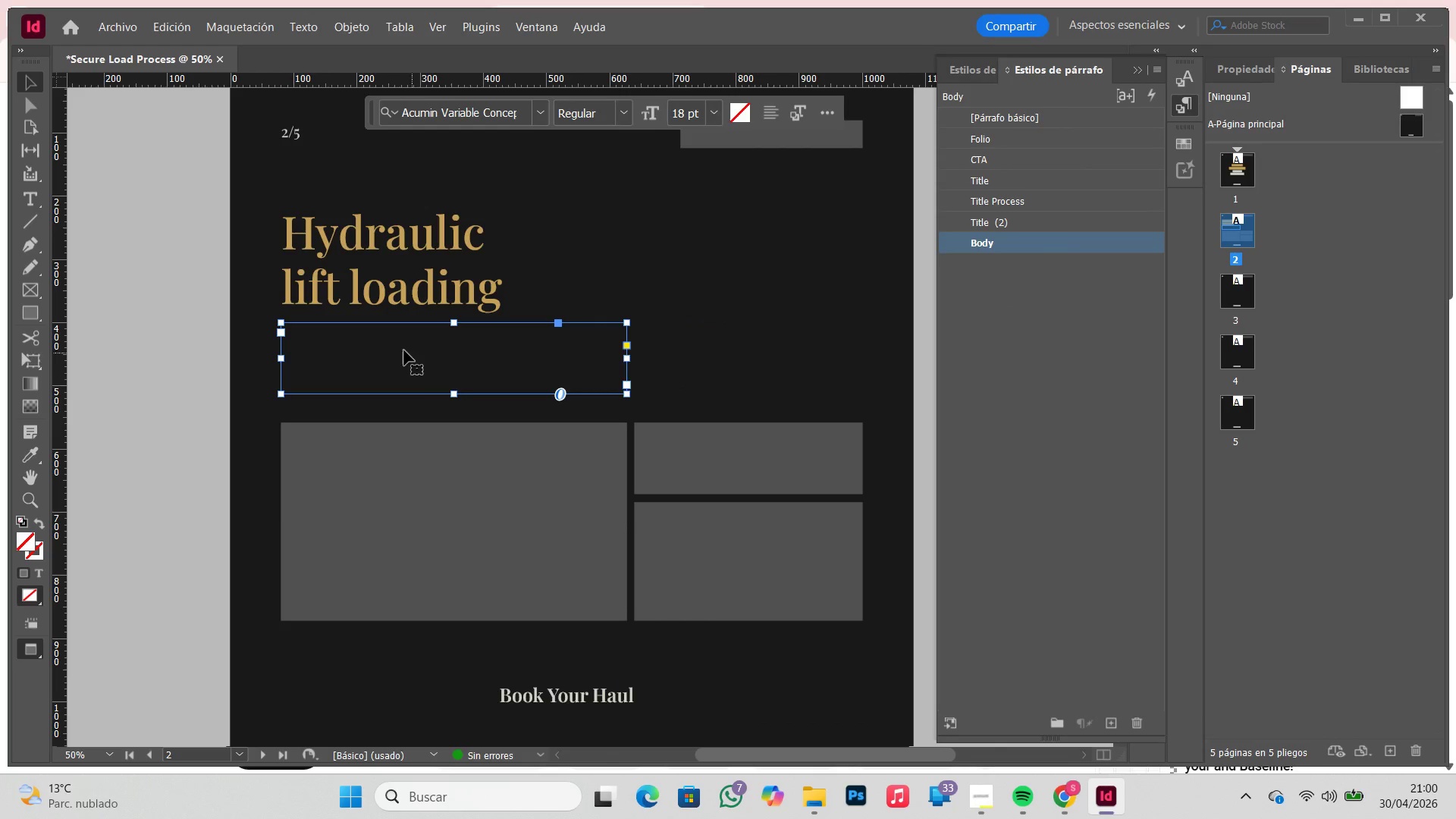 
double_click([404, 350])
 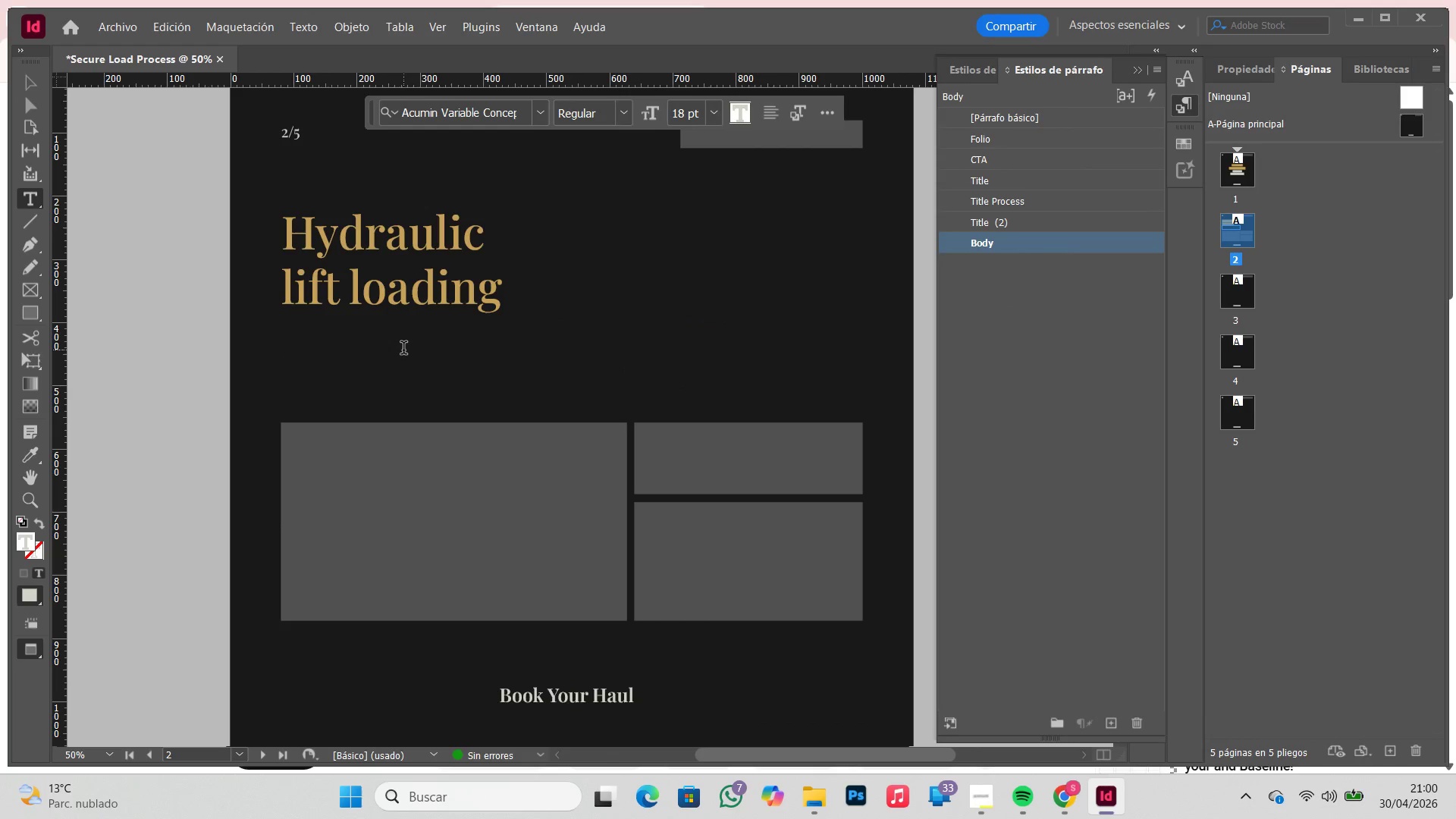 
right_click([403, 350])
 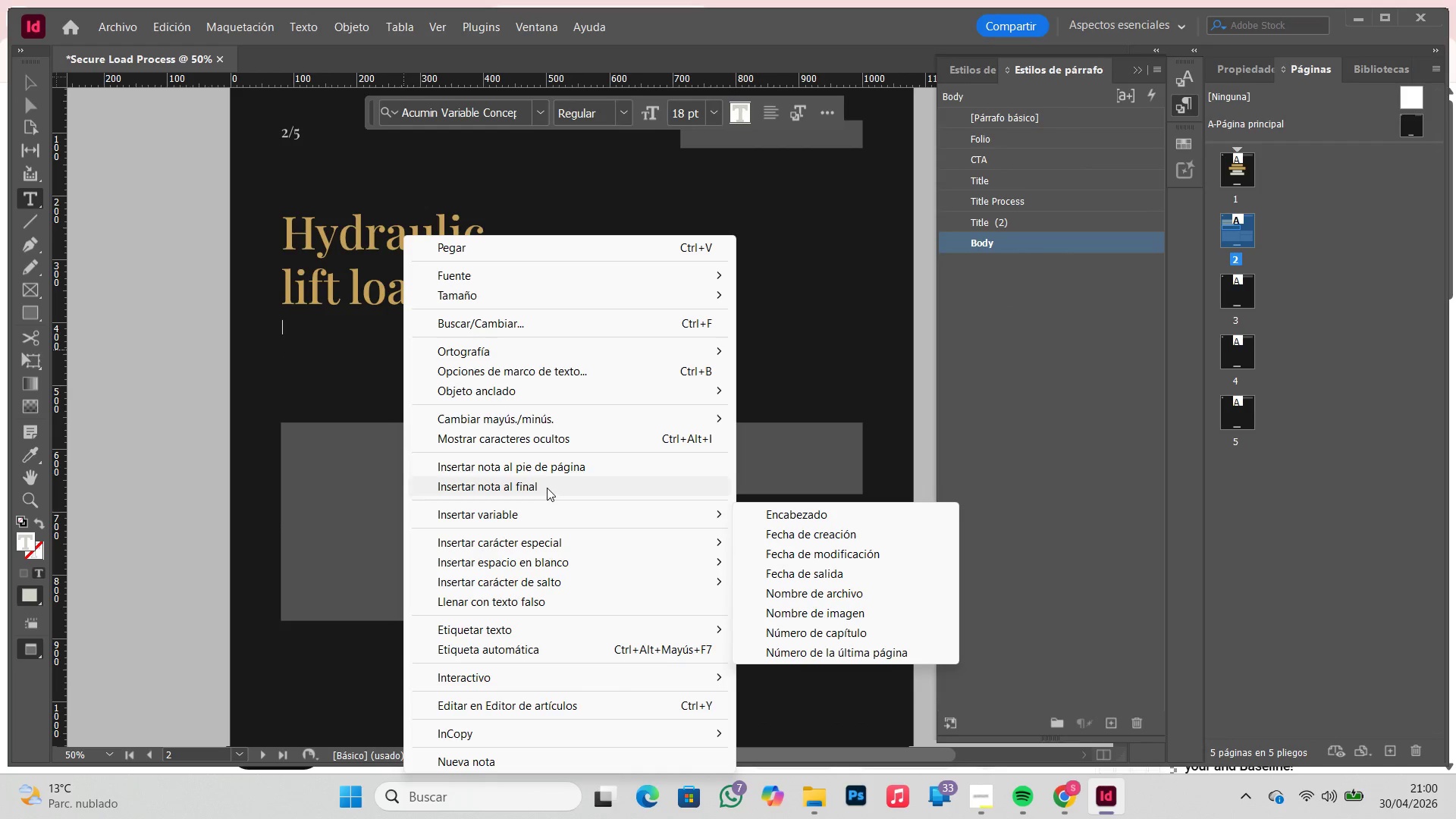 
left_click([542, 607])
 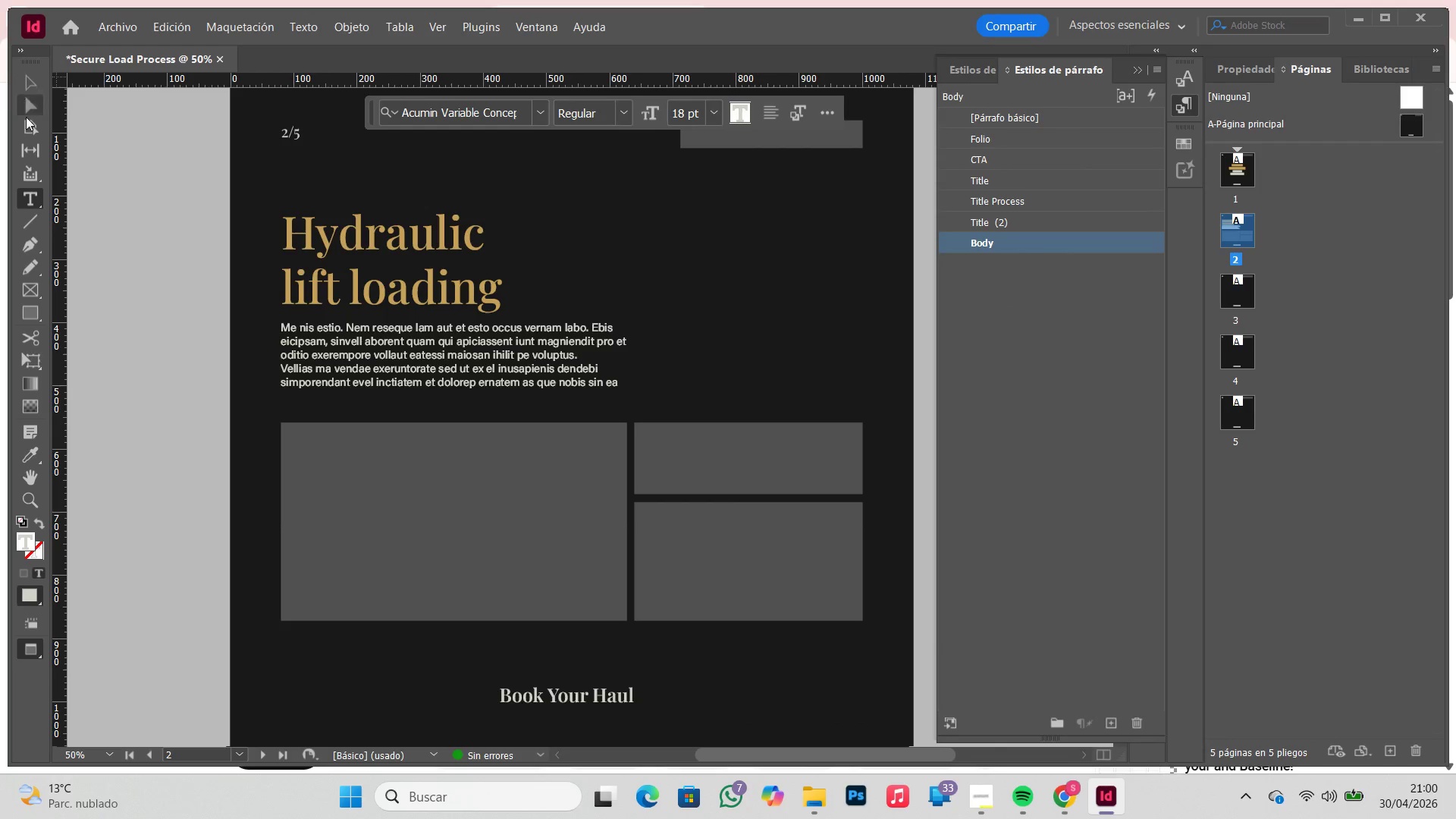 
left_click([27, 88])
 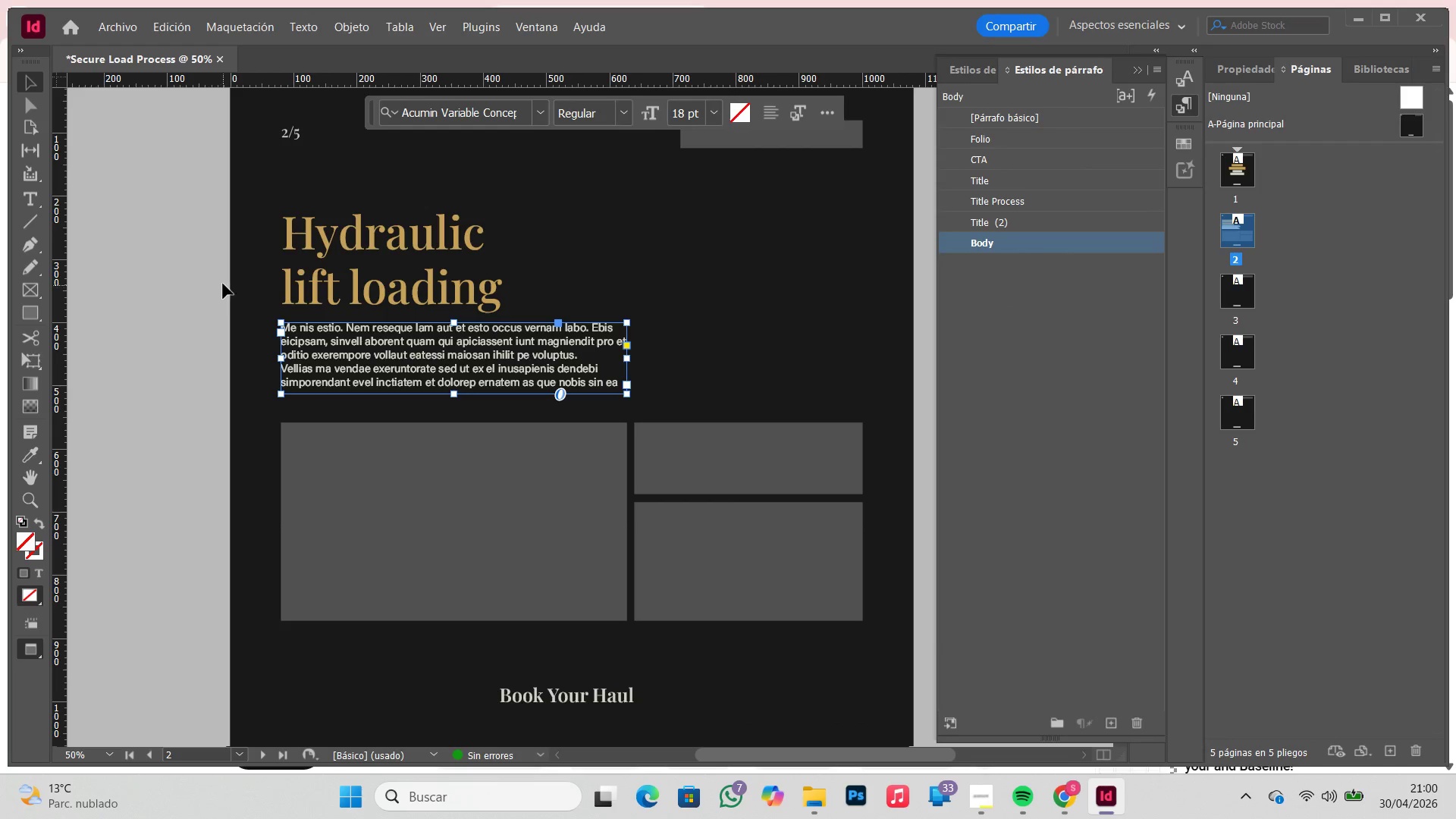 
left_click([200, 271])
 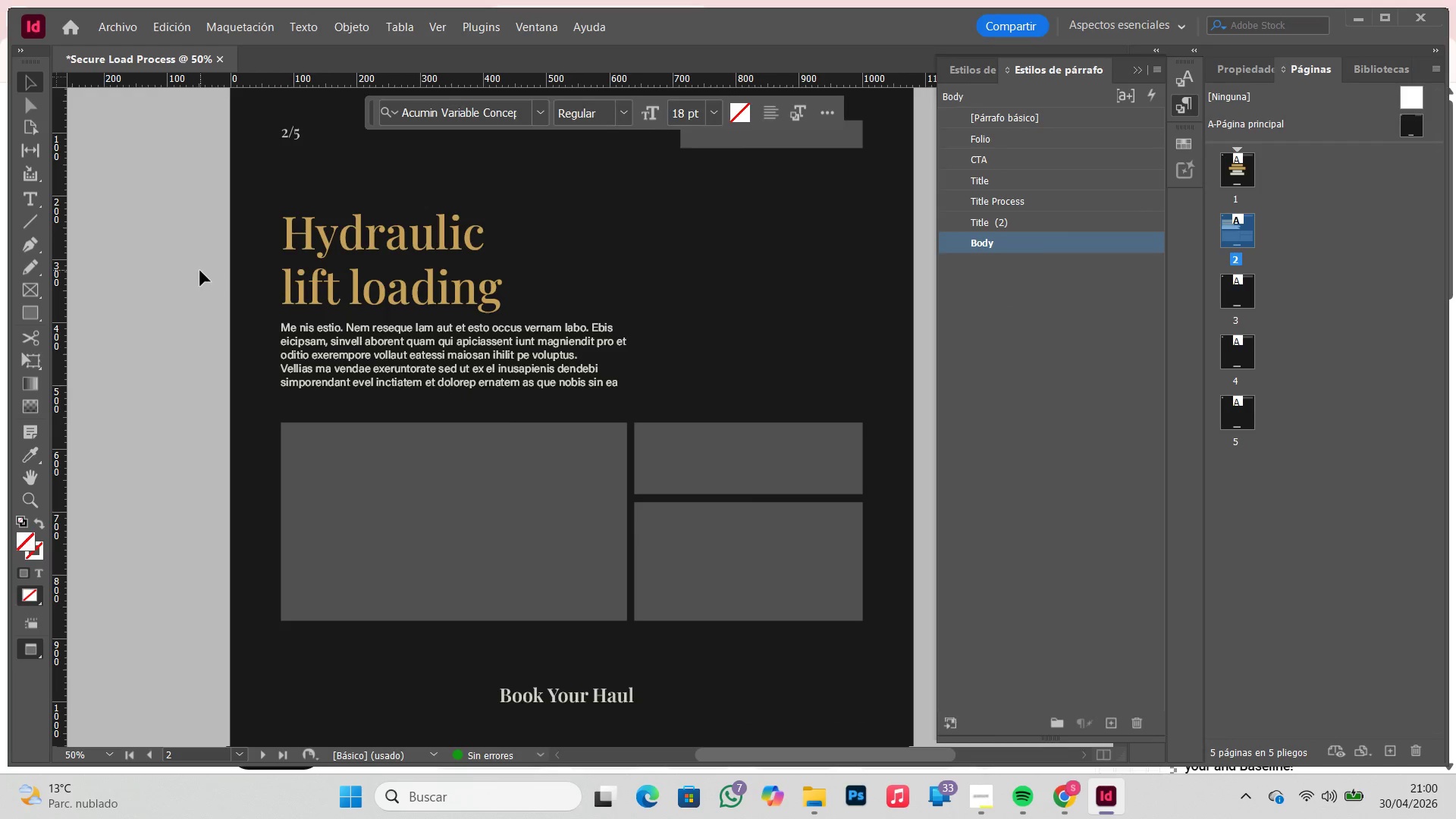 
type(www)
 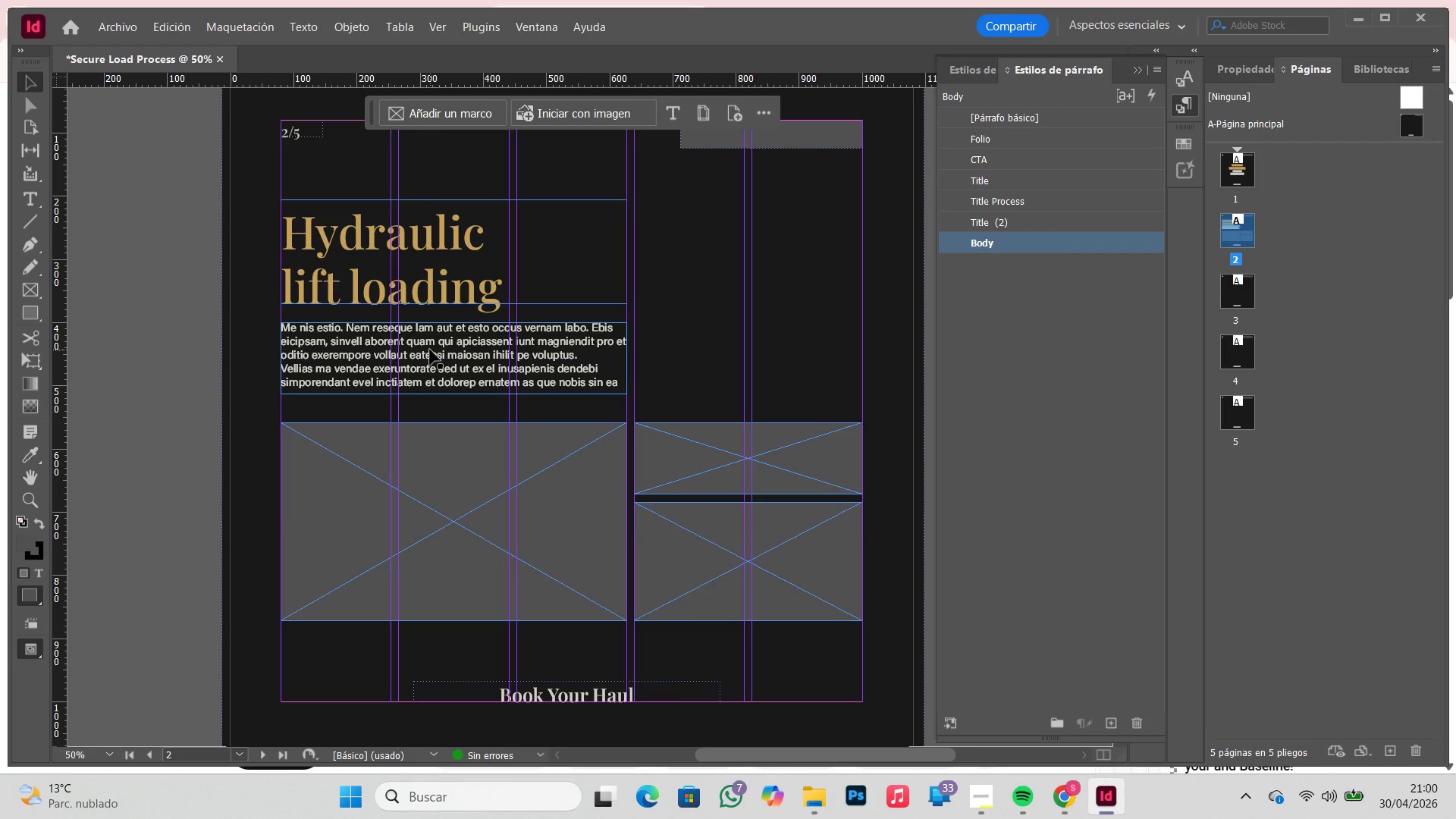 
left_click_drag(start_coordinate=[429, 350], to_coordinate=[429, 354])
 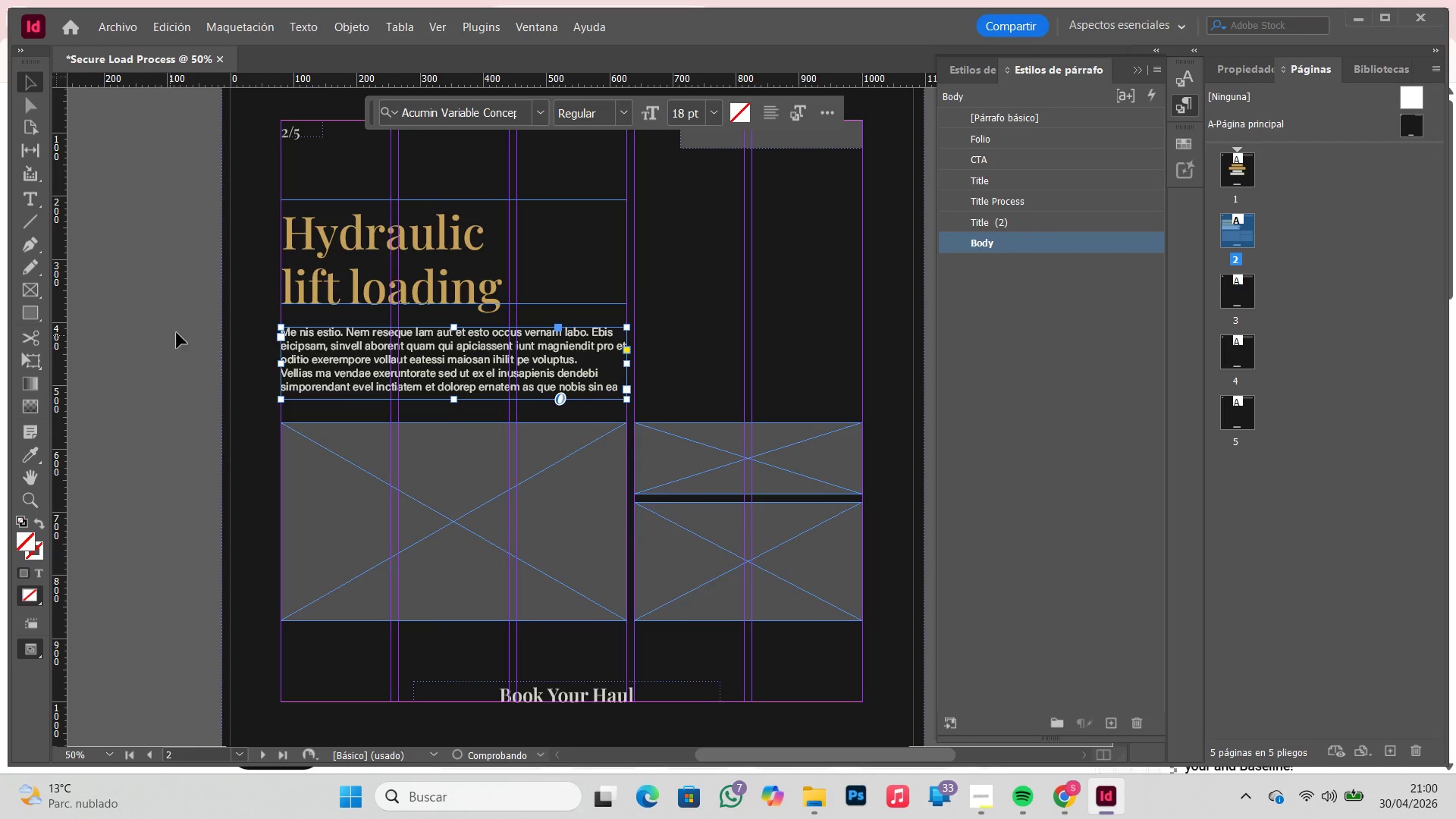 
hold_key(key=ShiftLeft, duration=0.5)
 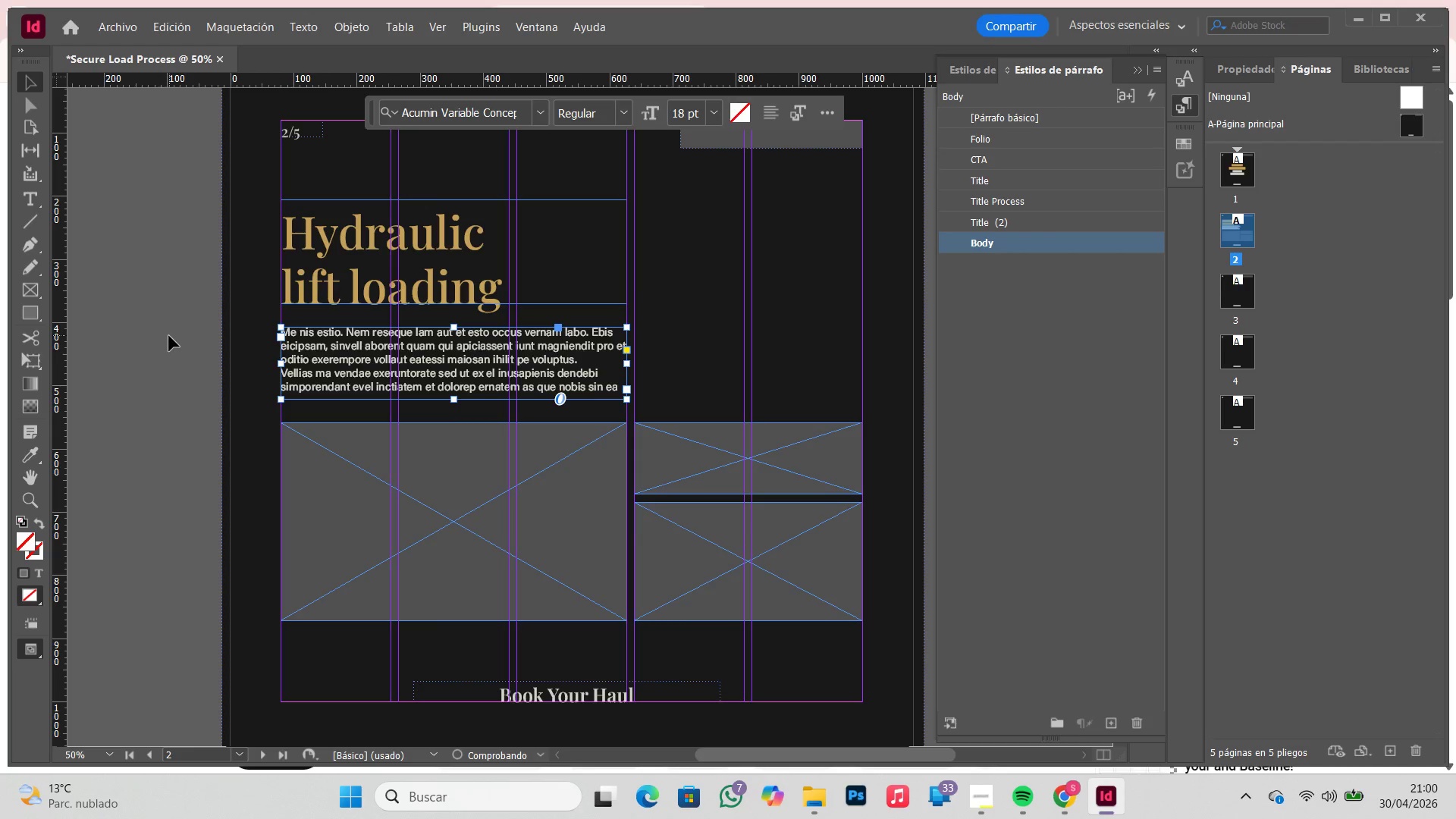 
left_click([199, 323])
 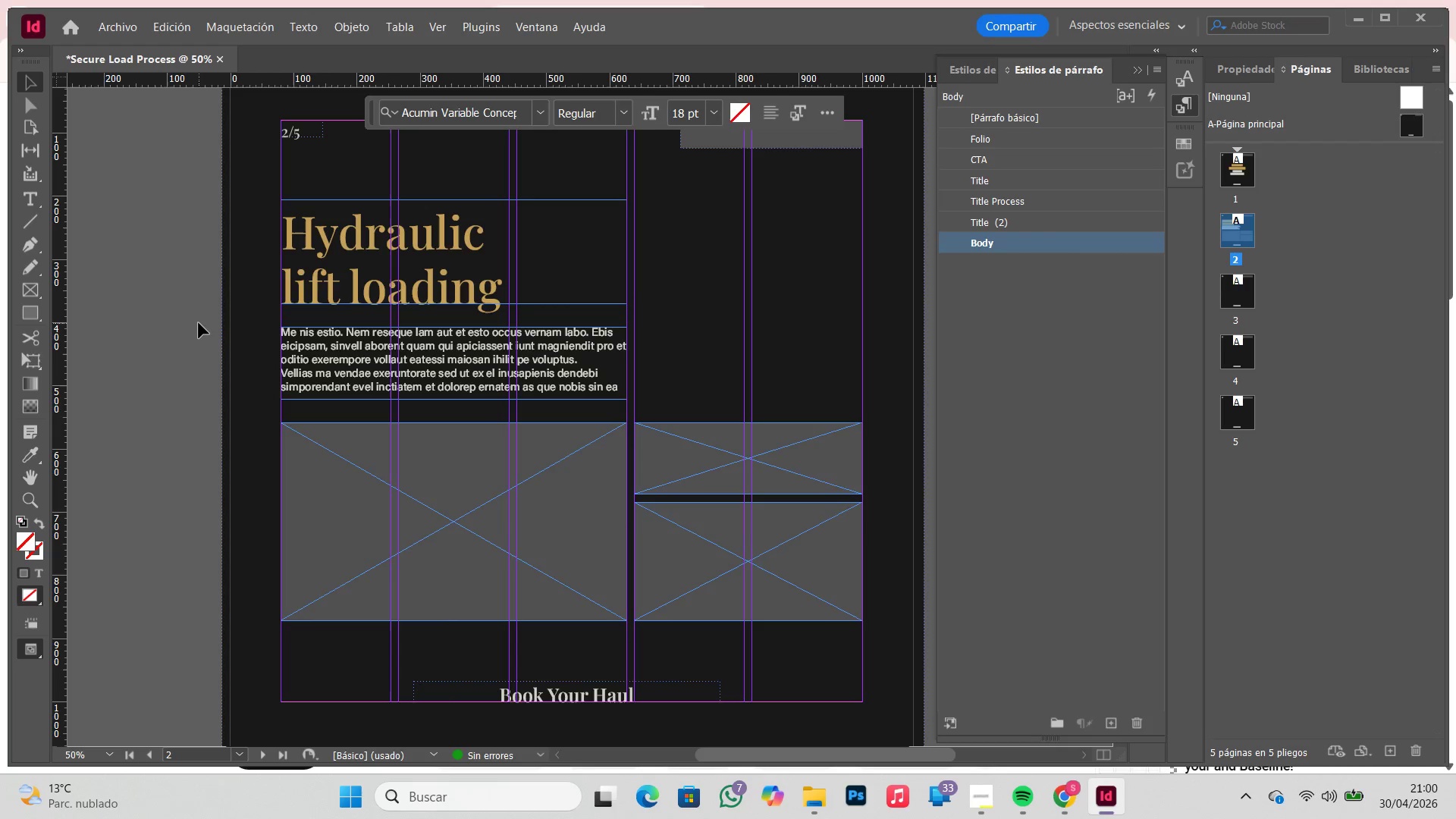 
key(W)
 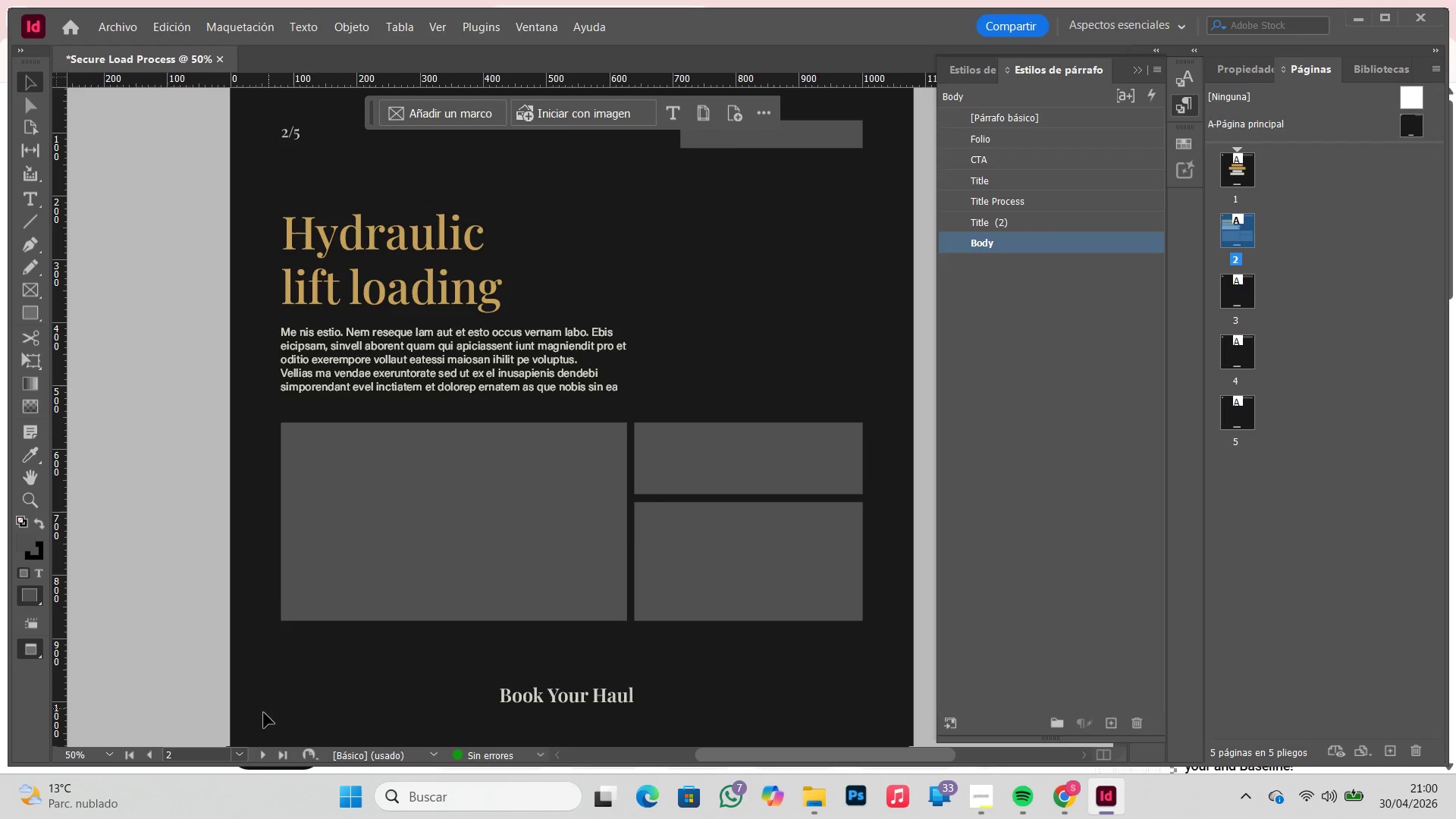 
triple_click([71, 756])
 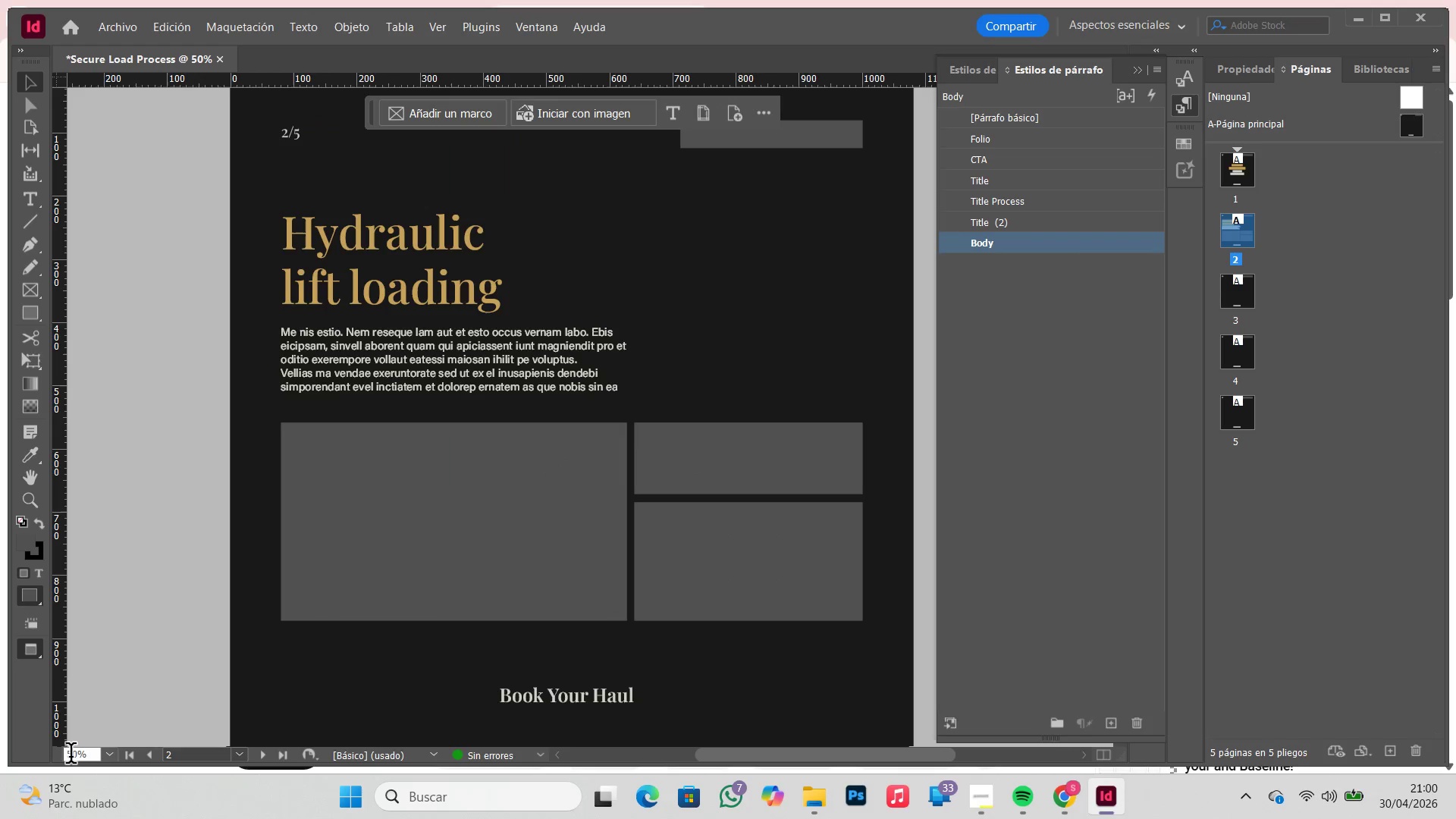 
left_click_drag(start_coordinate=[71, 756], to_coordinate=[50, 752])
 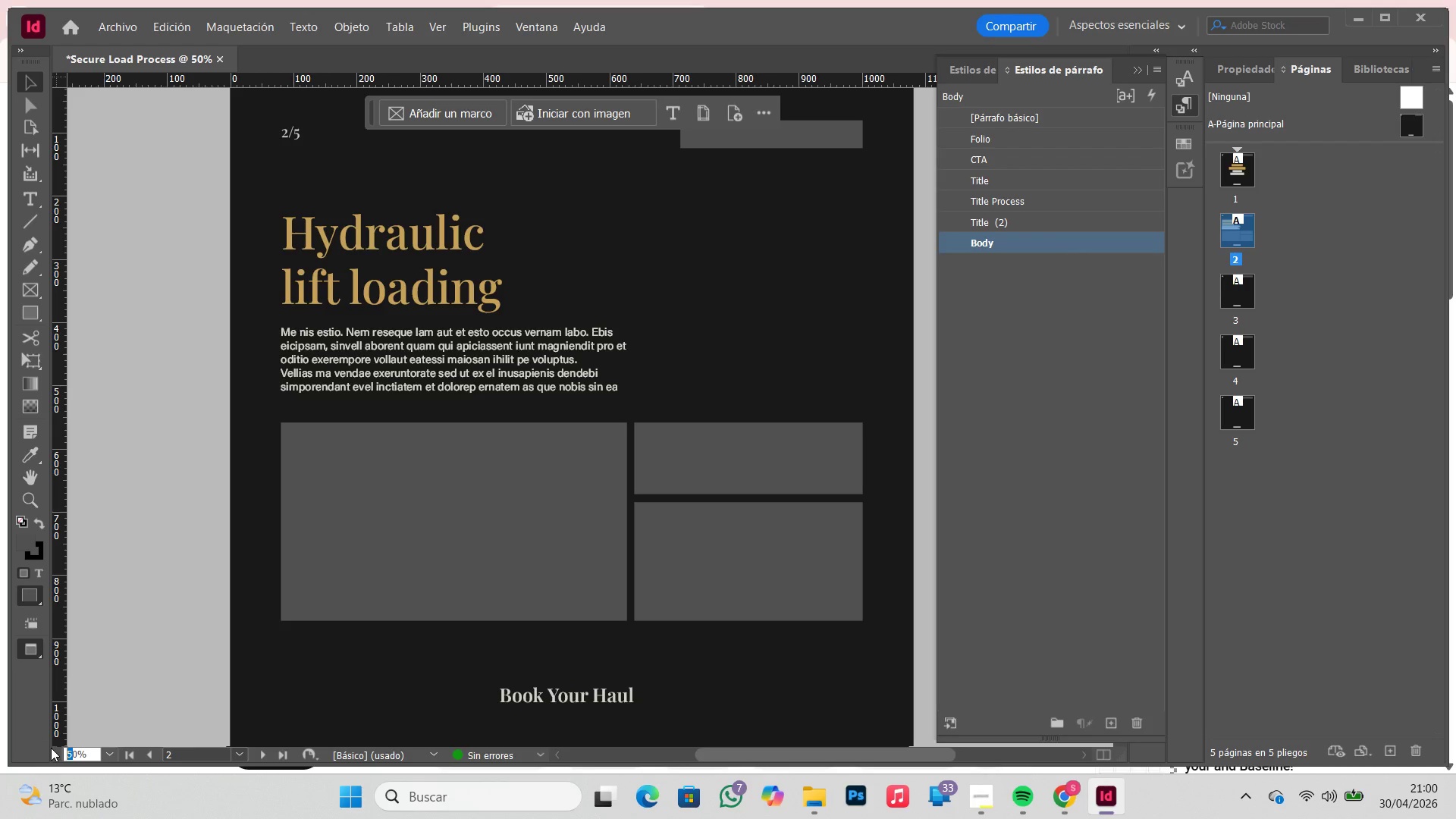 
key(Numpad4)
 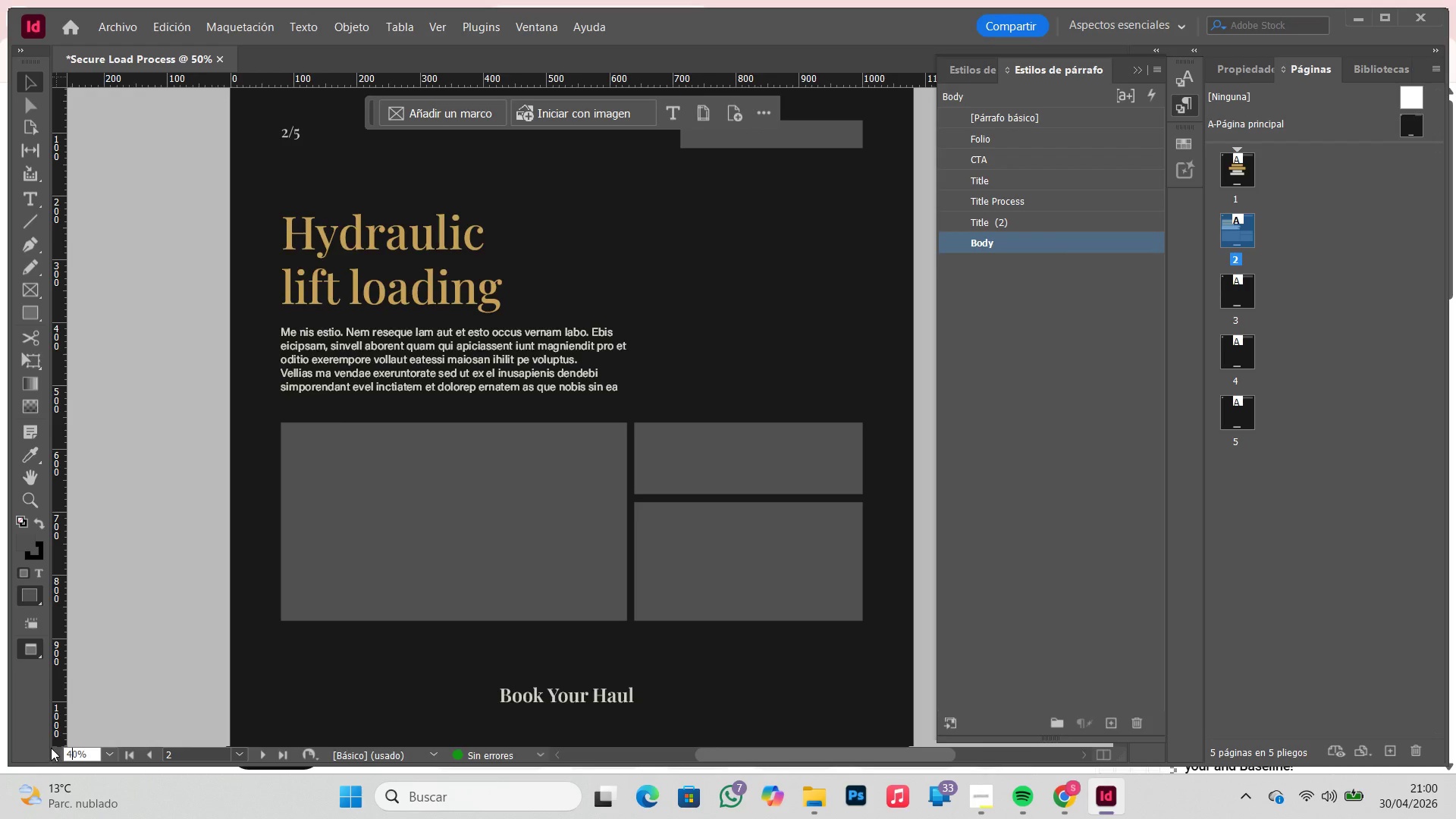 
key(Enter)
 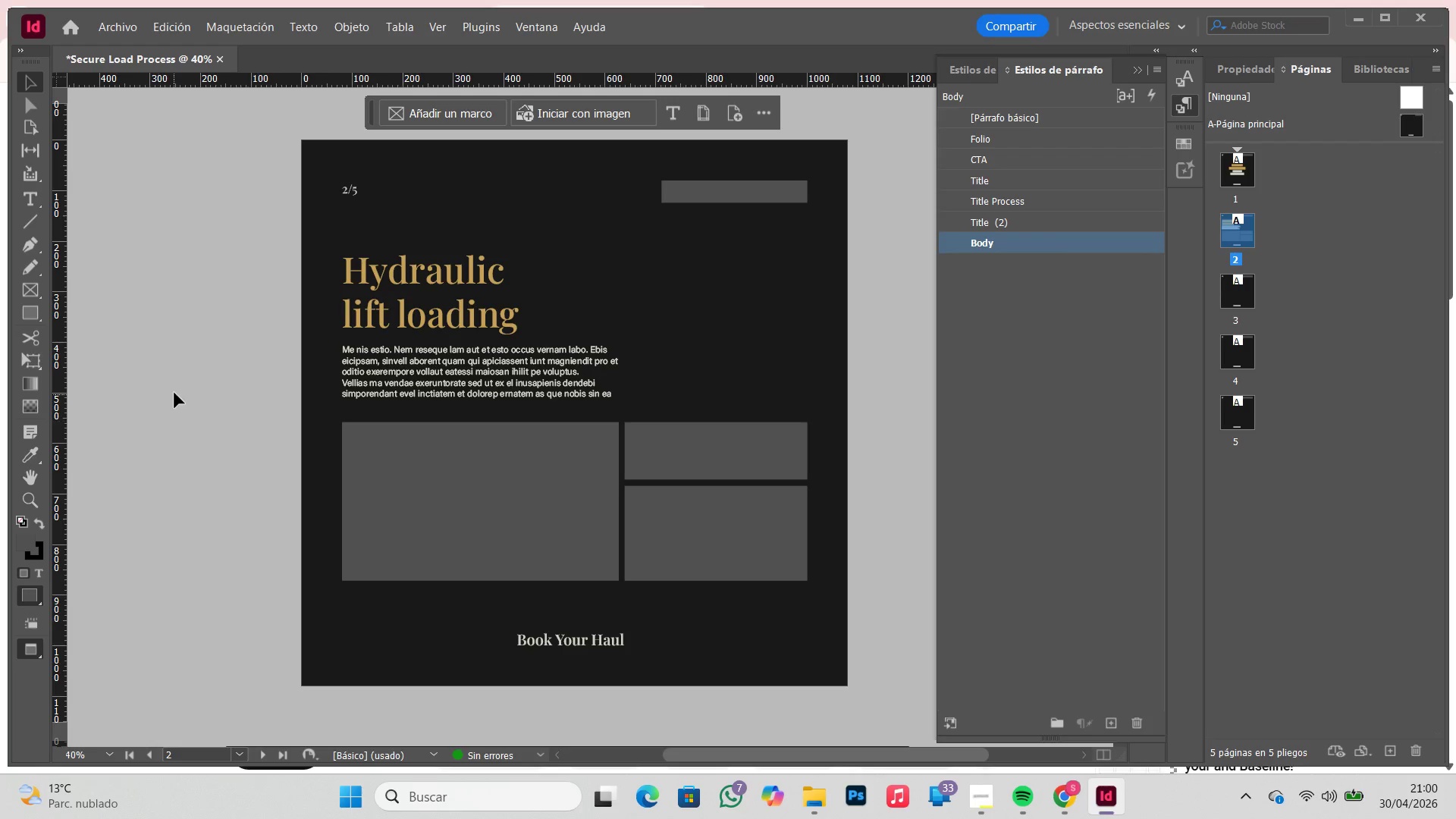 
left_click([184, 365])
 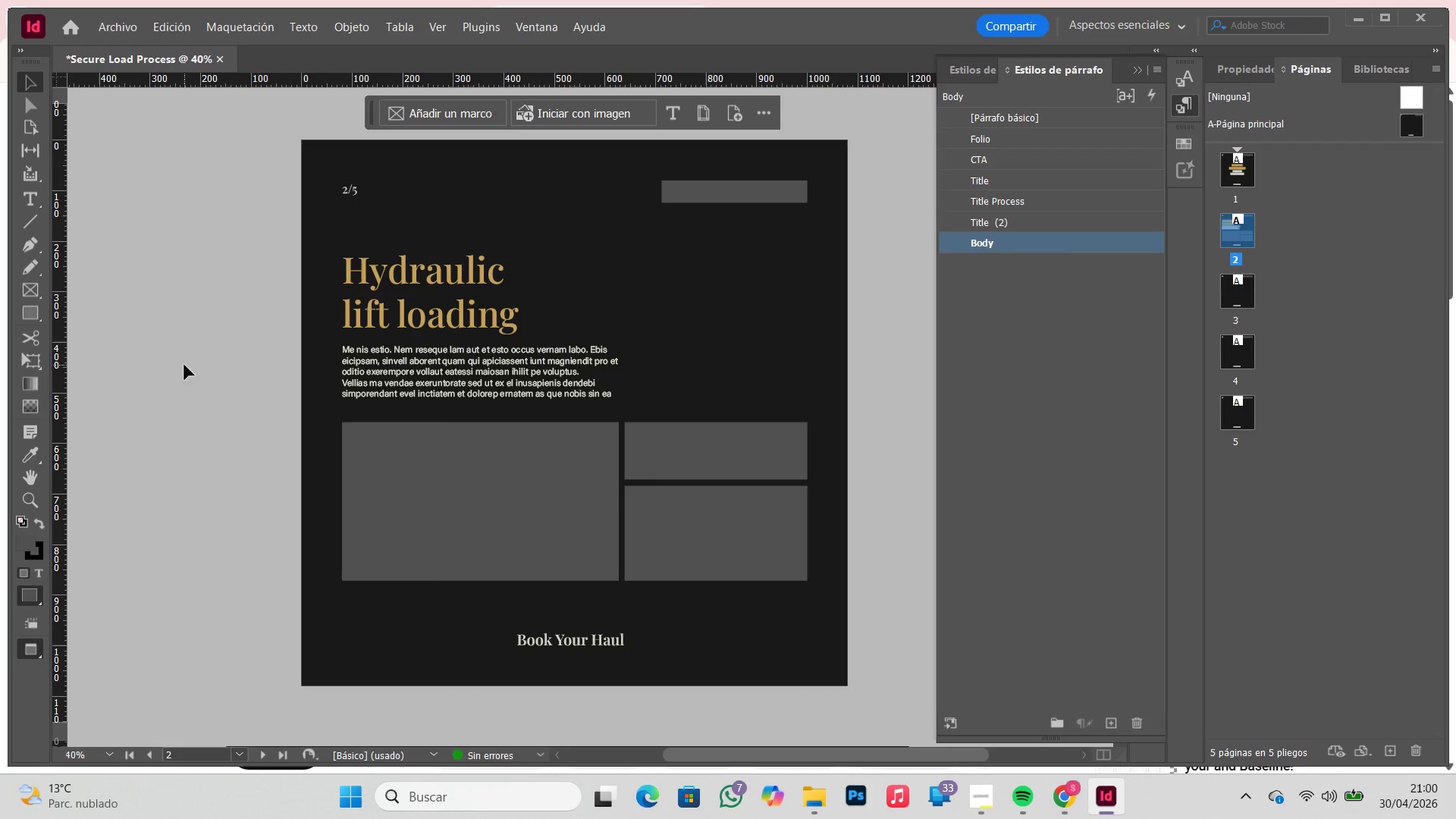 
type(ww)
 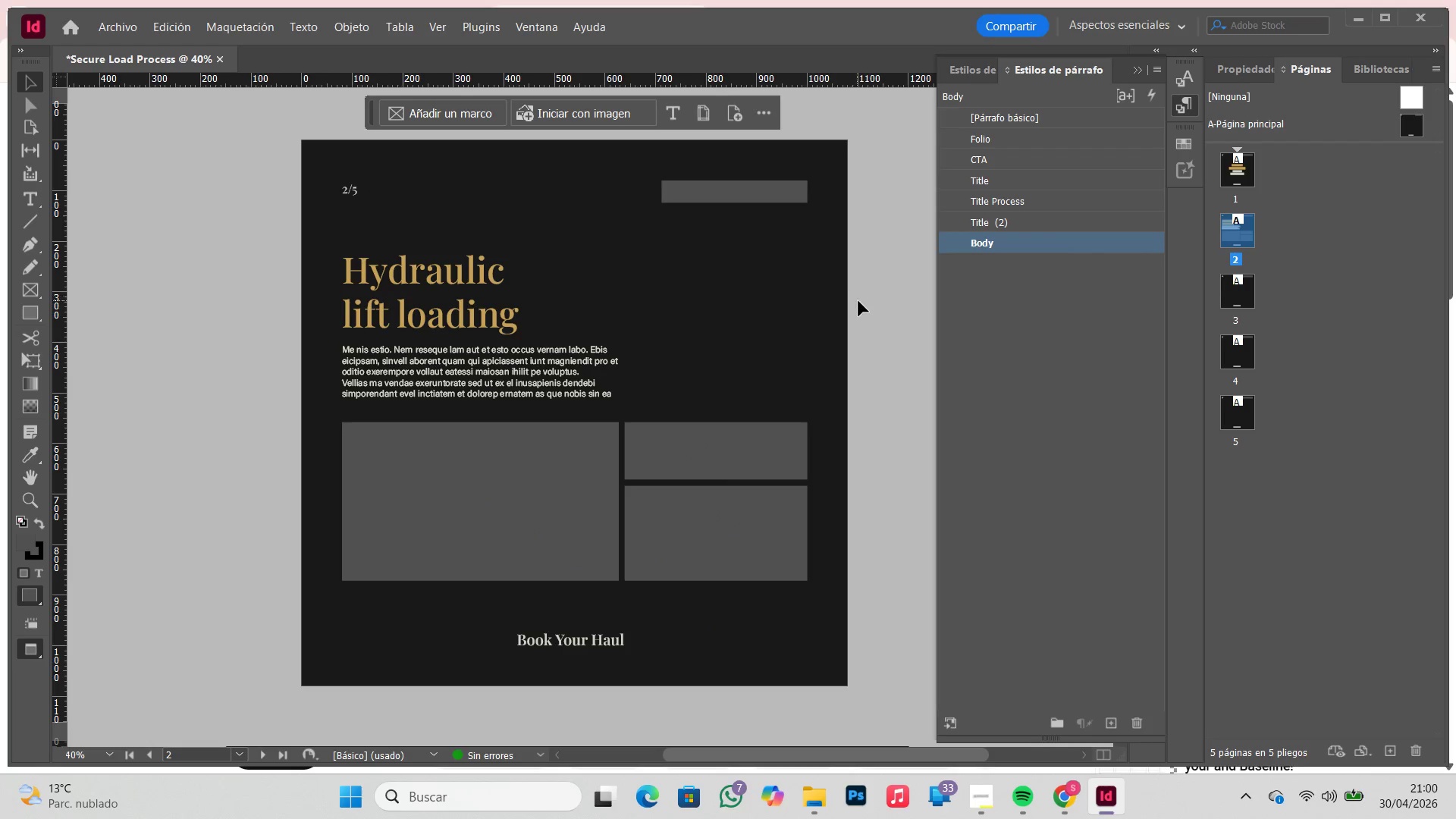 
left_click([858, 306])
 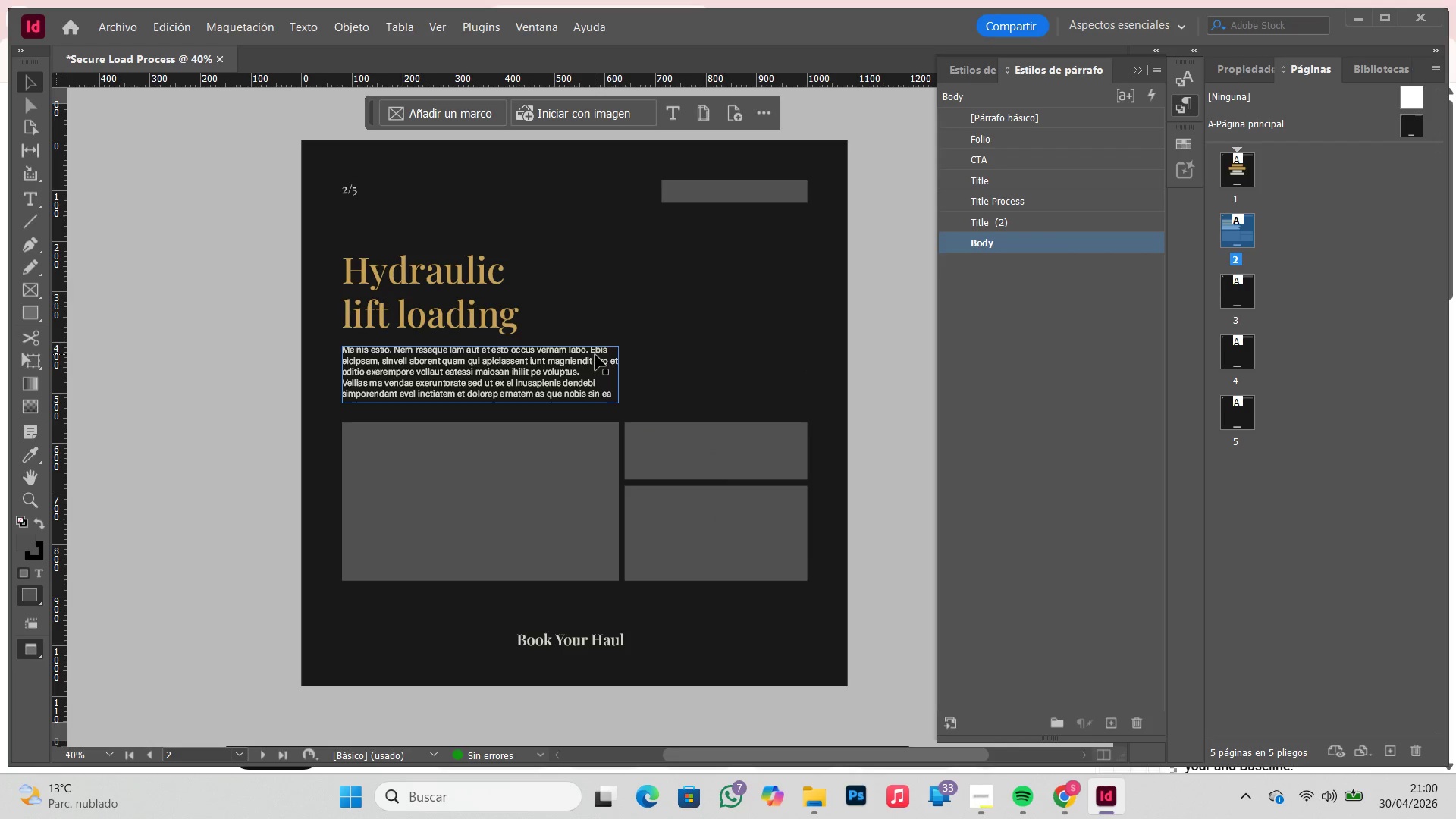 
double_click([1095, 241])
 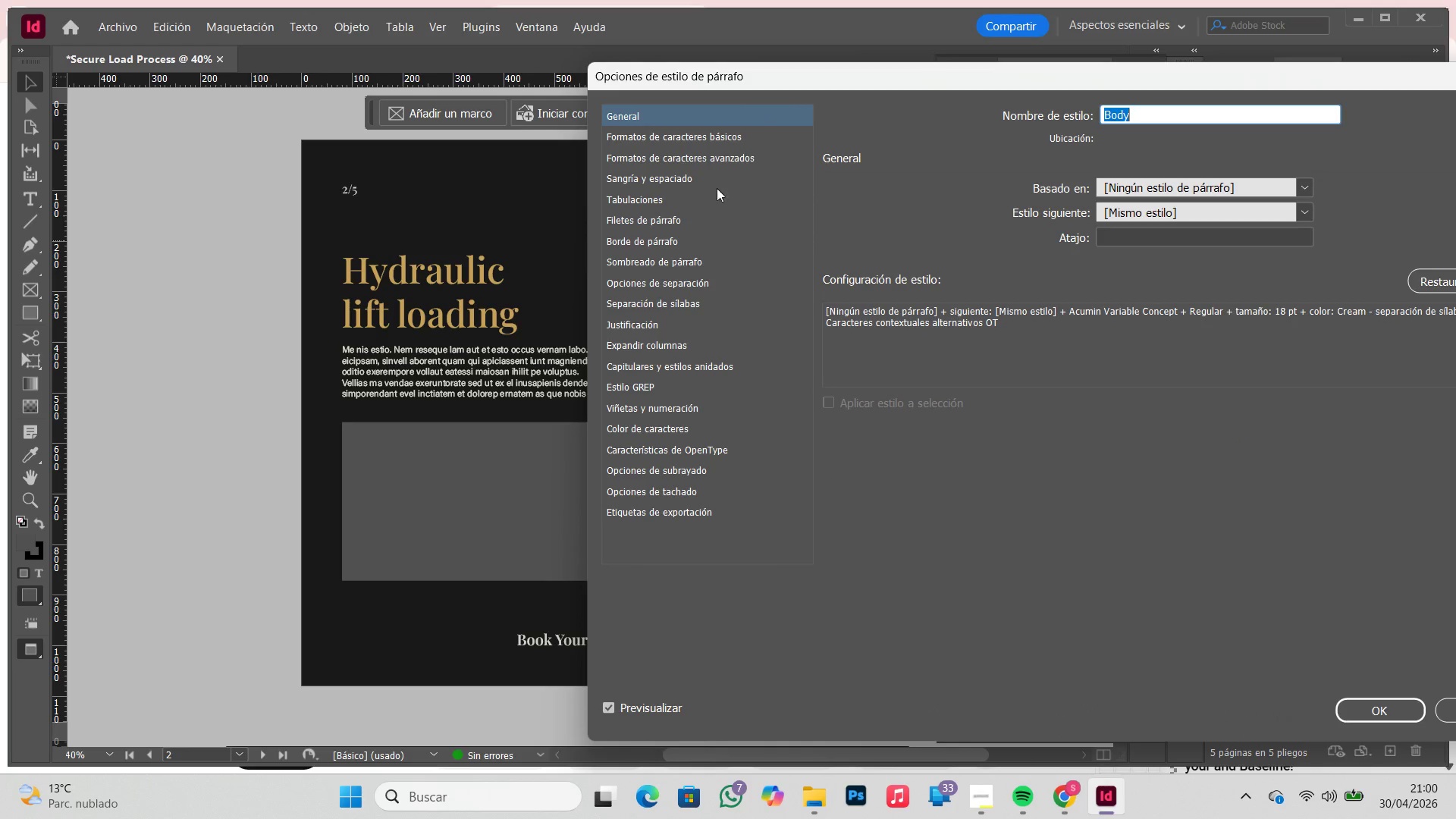 
left_click([692, 178])
 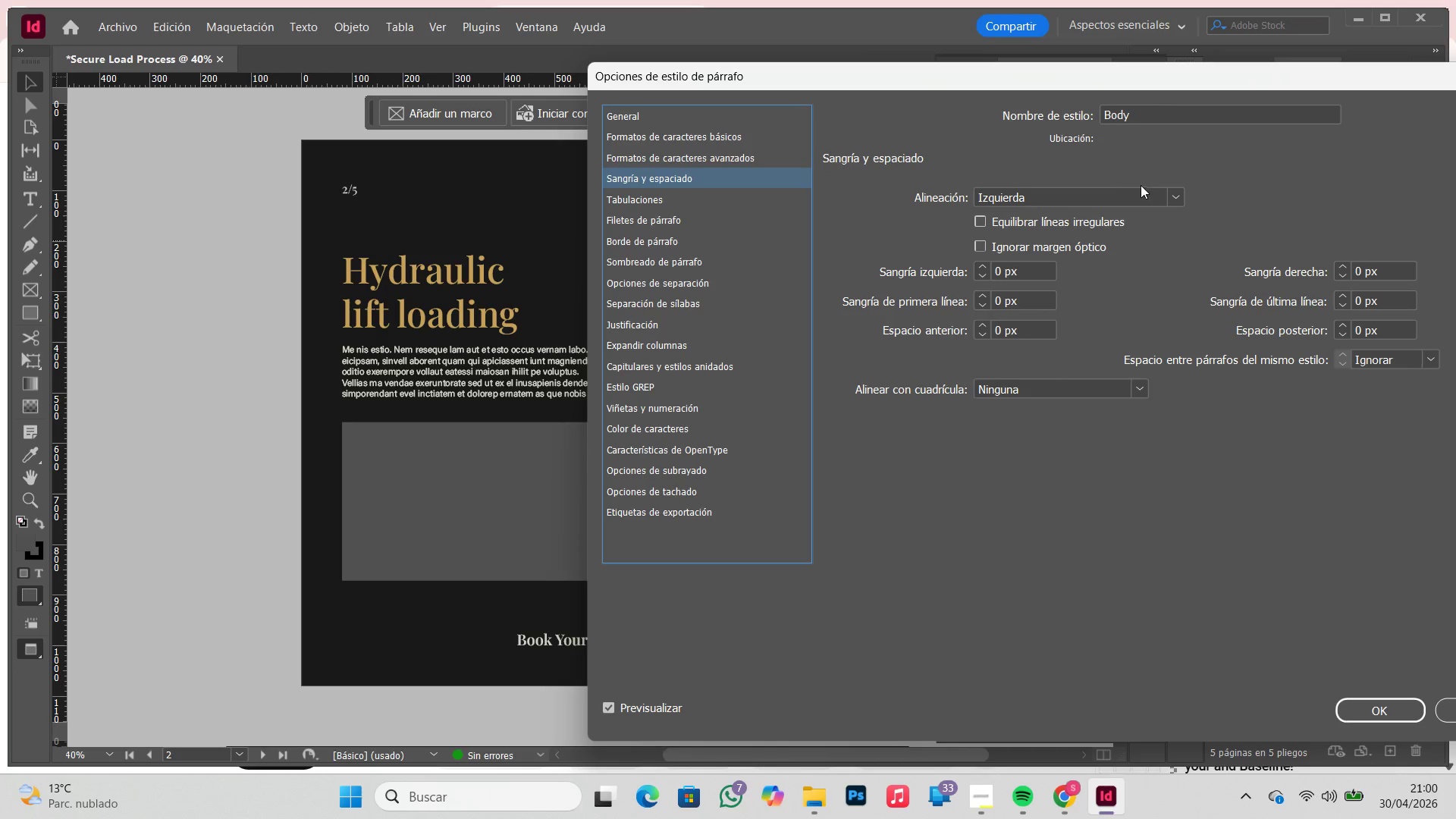 
left_click([1178, 192])
 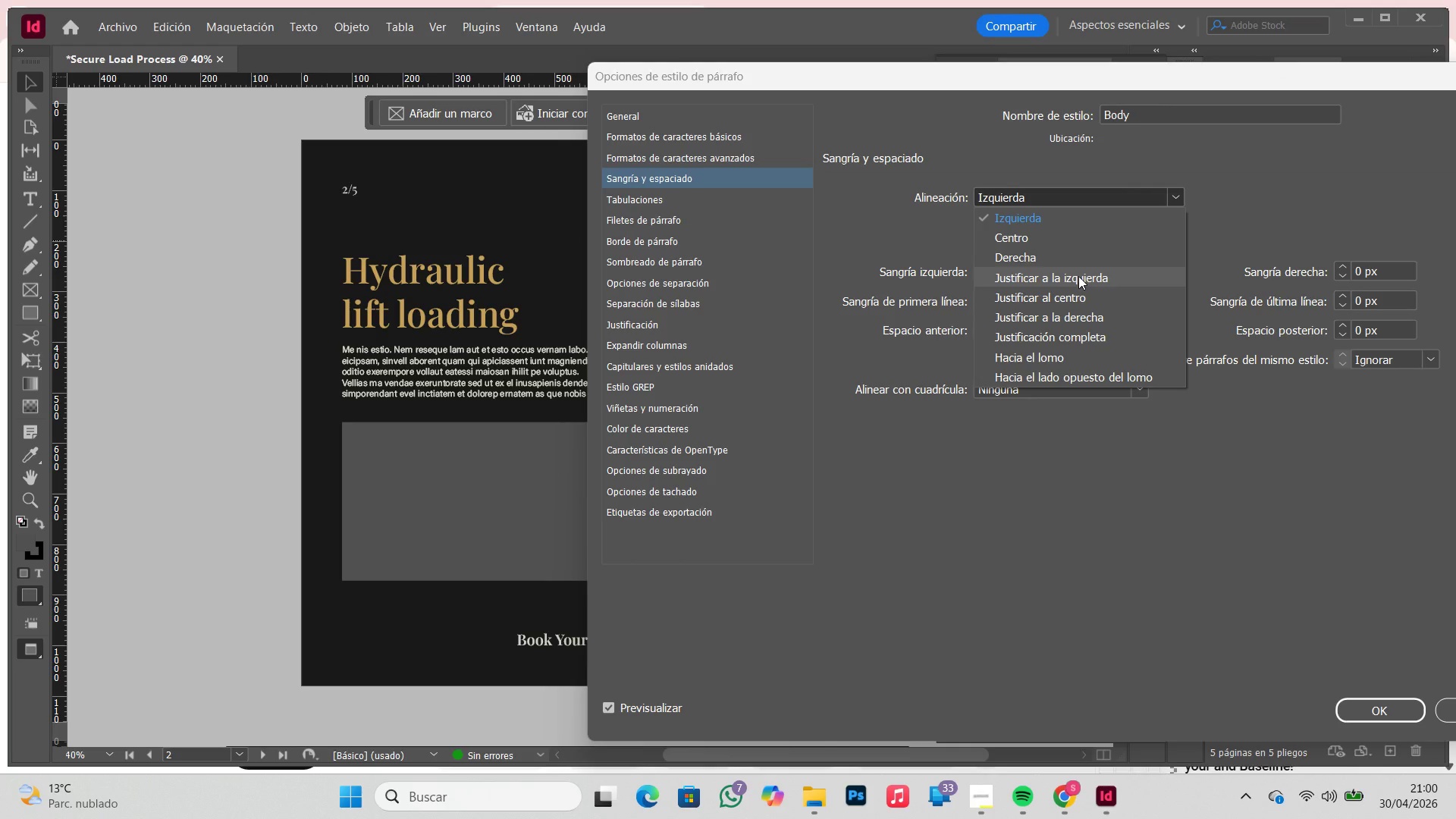 
left_click([1078, 276])
 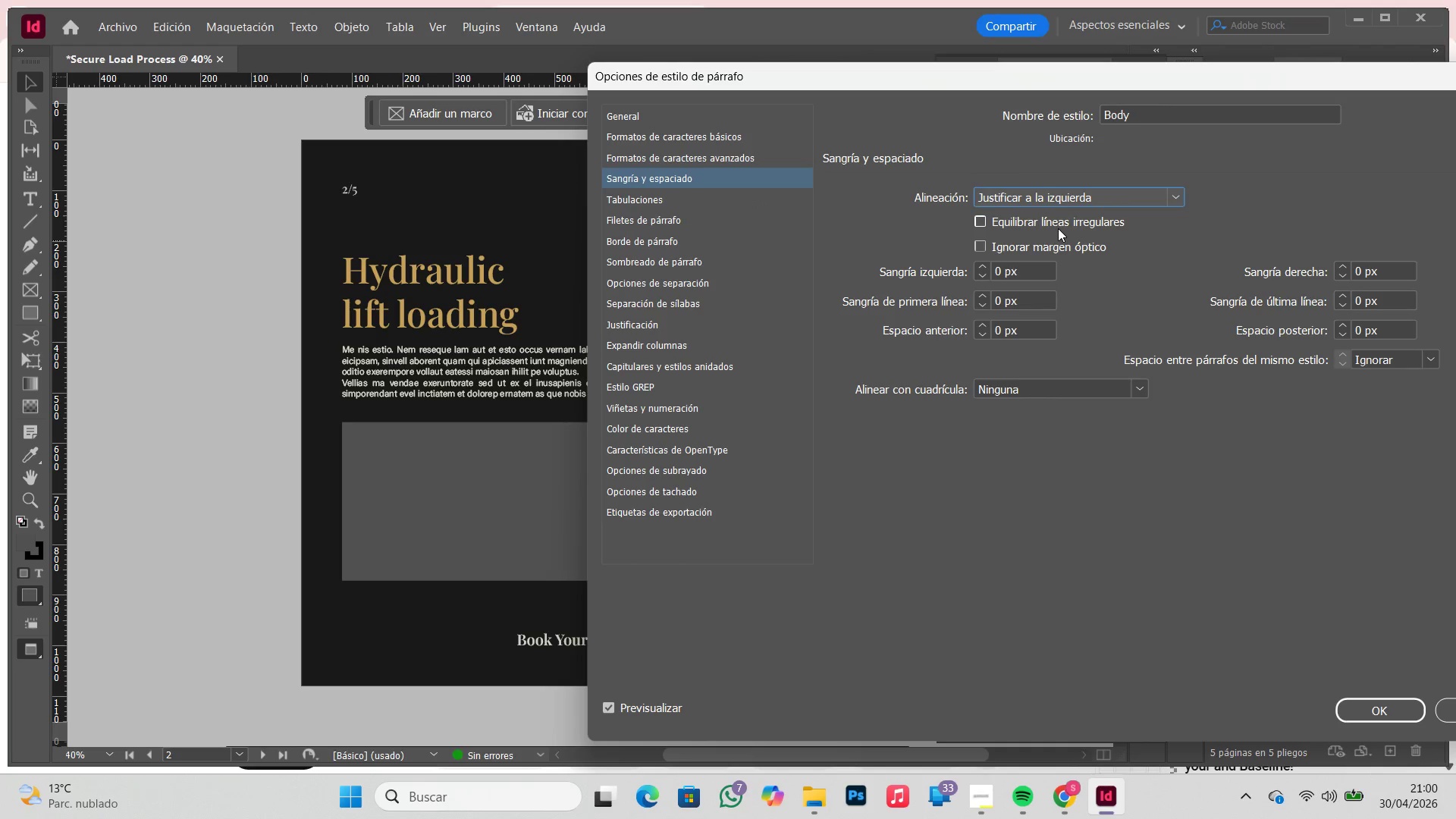 
left_click([981, 222])
 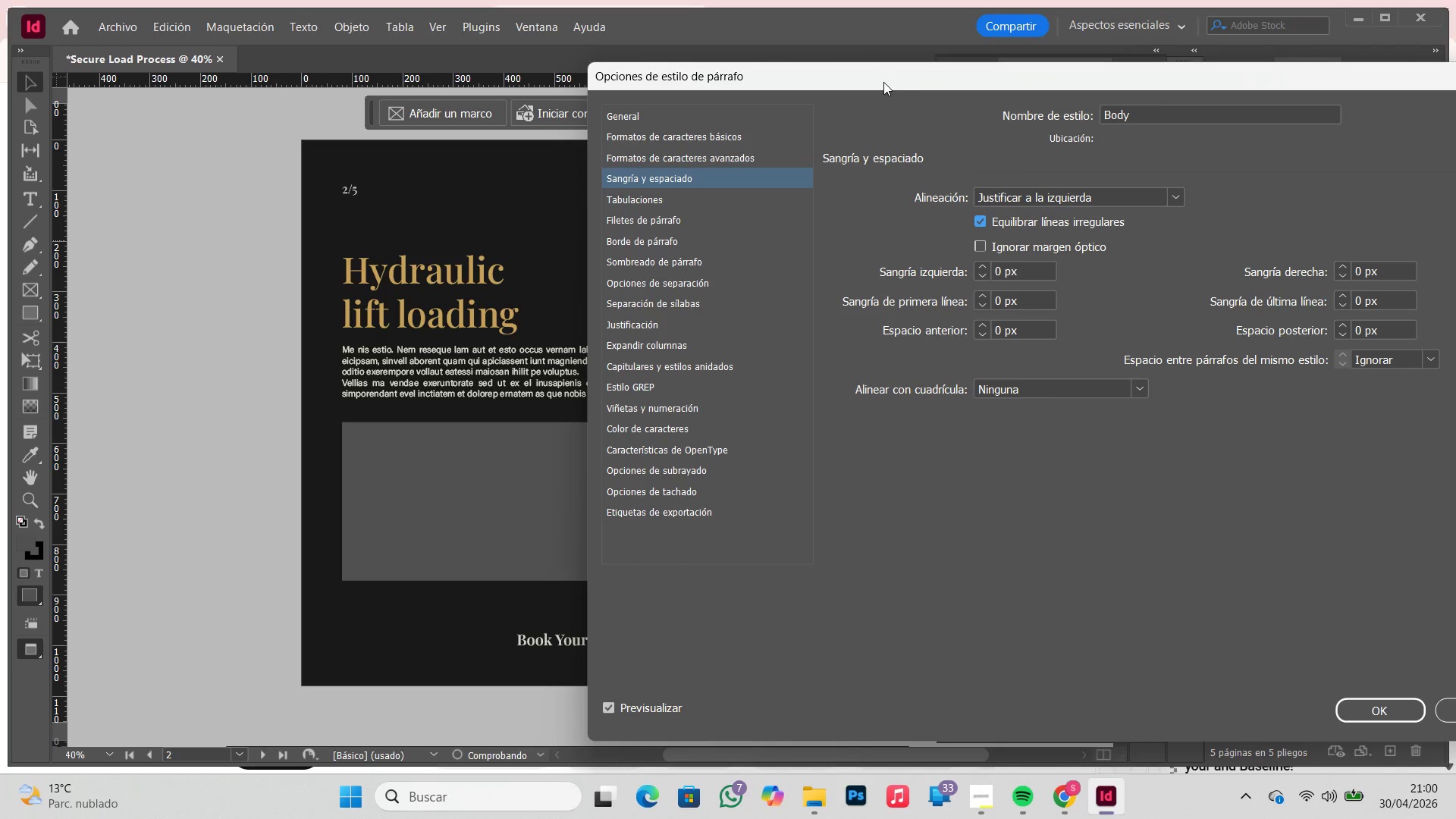 
left_click_drag(start_coordinate=[883, 82], to_coordinate=[994, 88])
 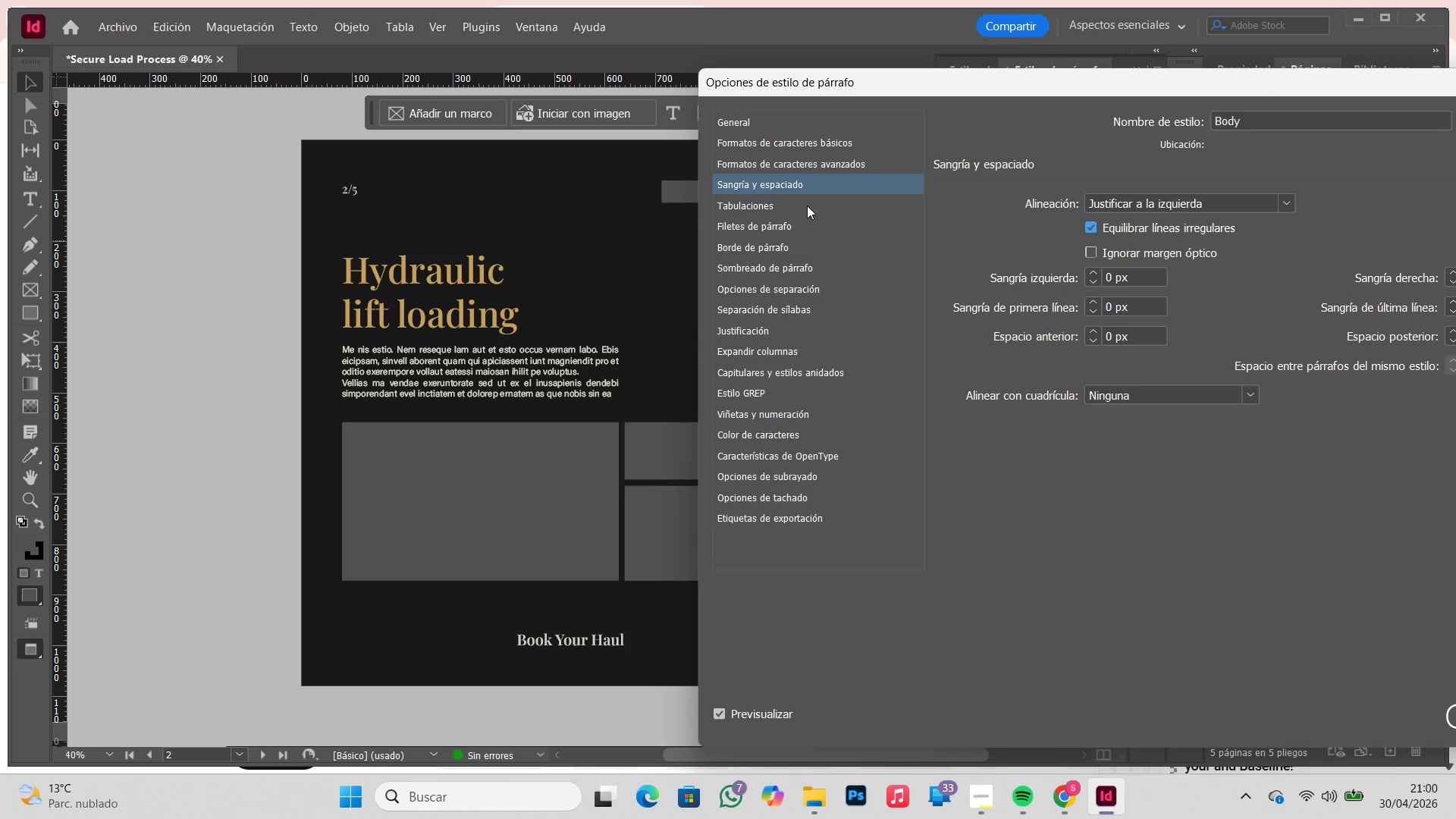 
left_click([807, 208])
 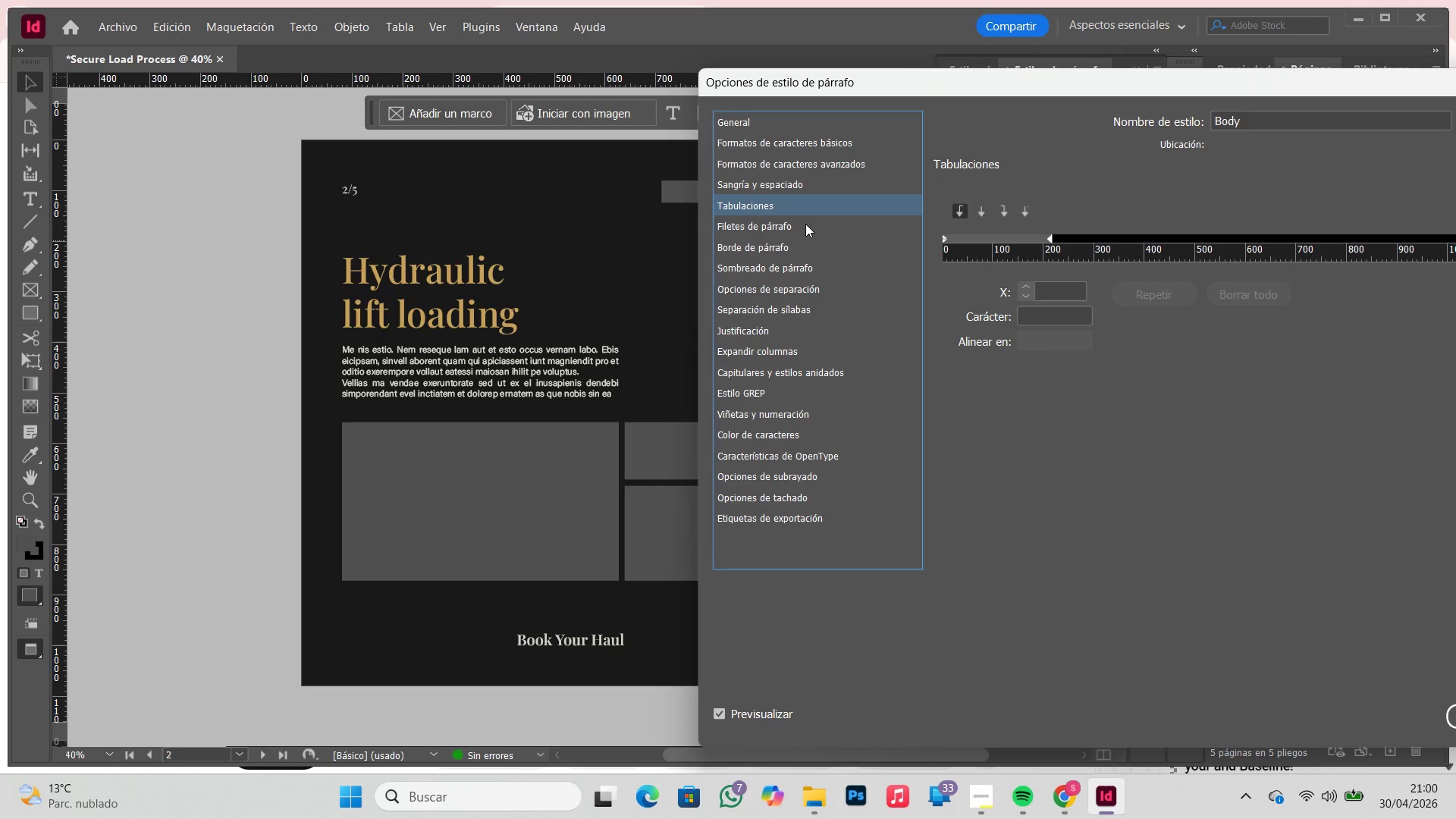 
left_click([805, 224])
 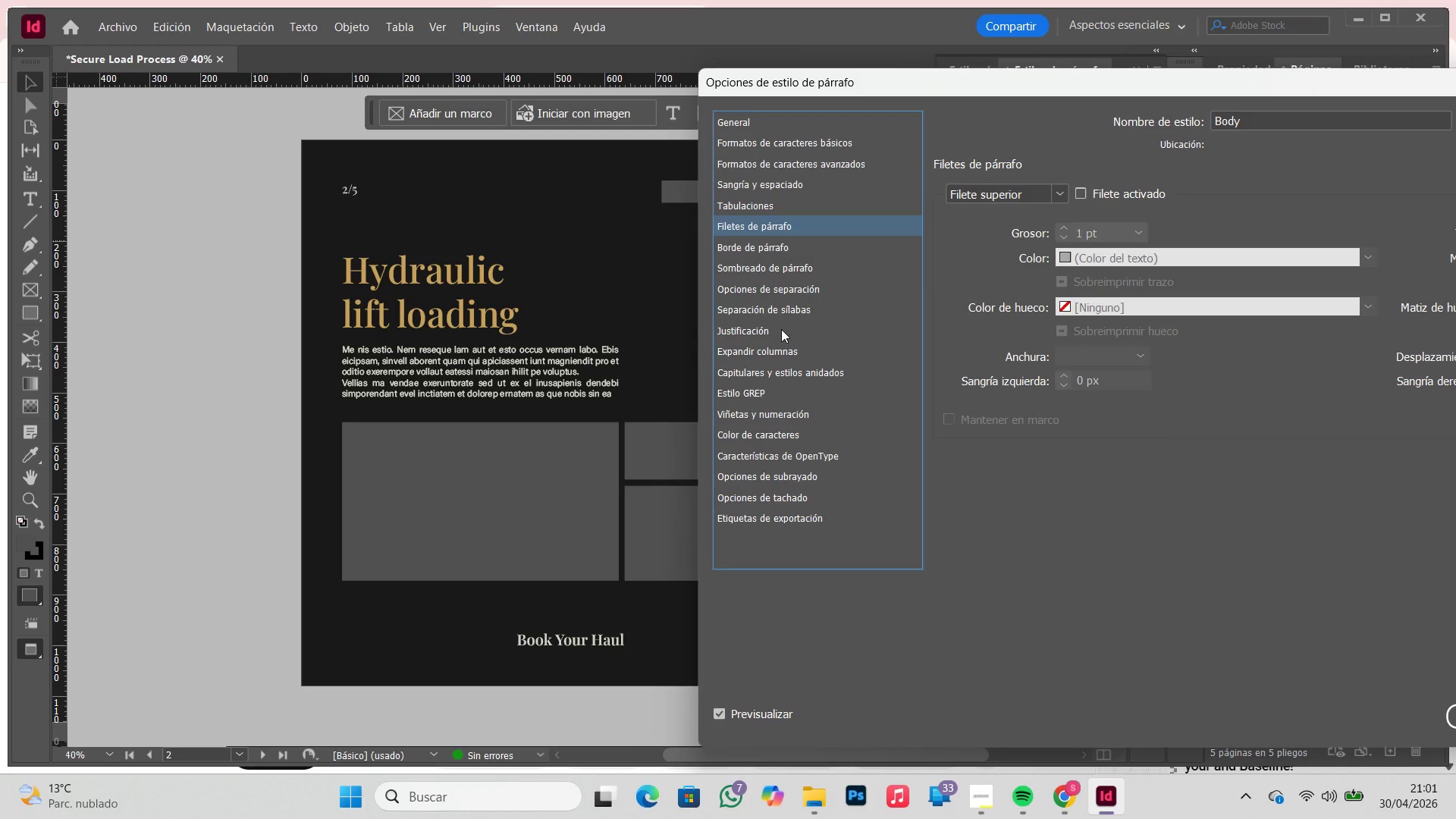 
left_click([781, 311])
 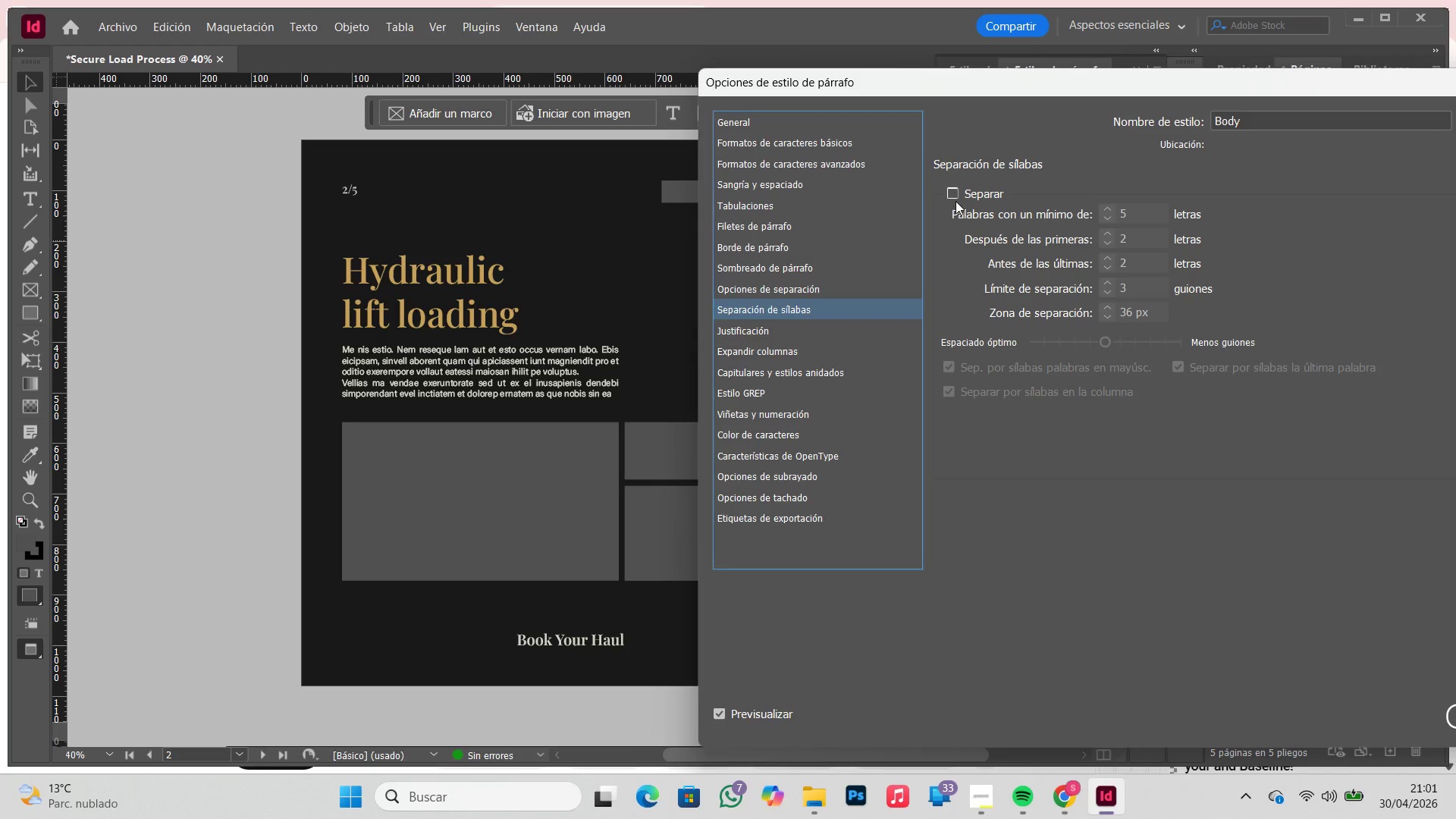 
left_click([956, 198])
 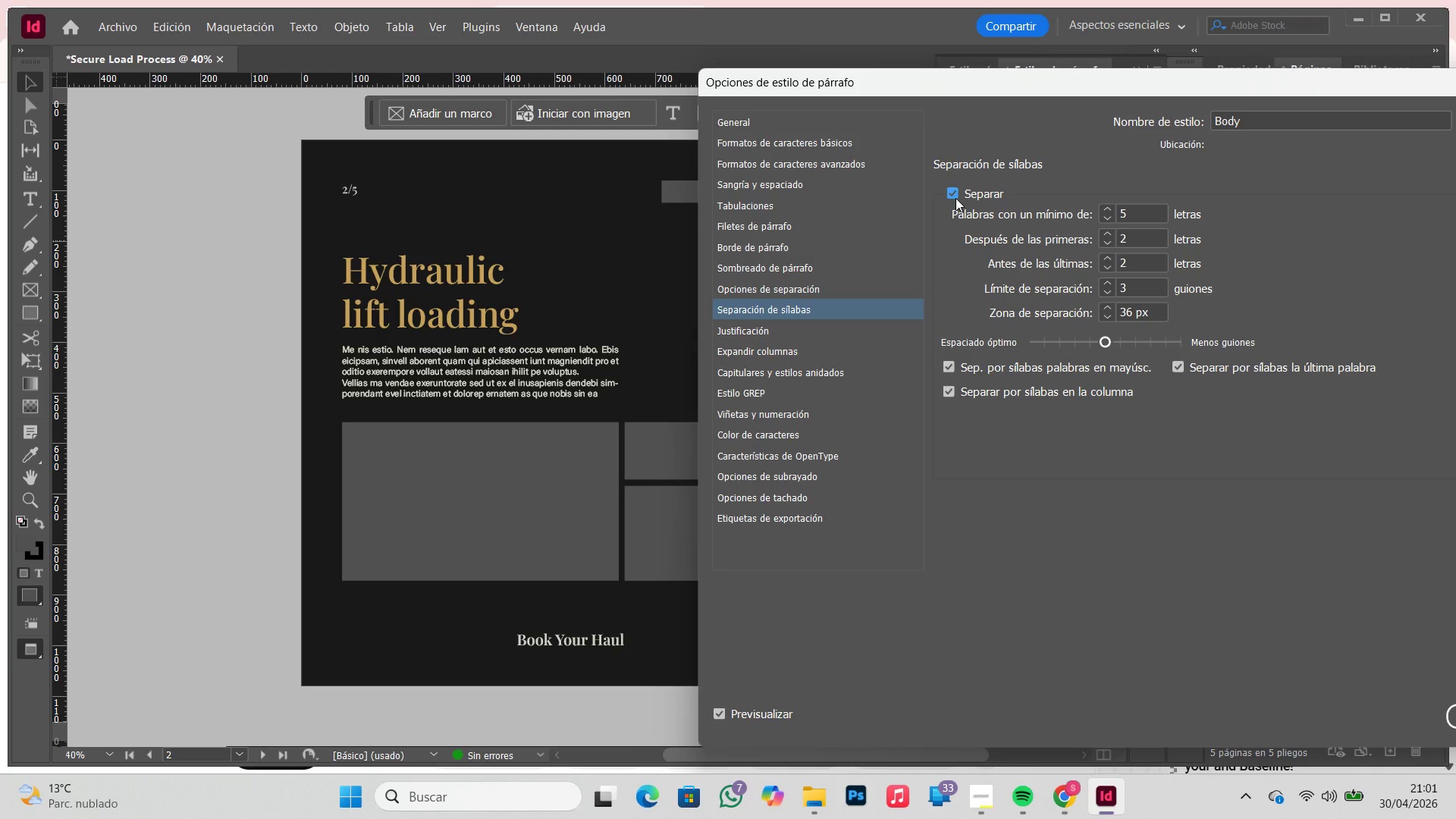 
left_click([956, 198])
 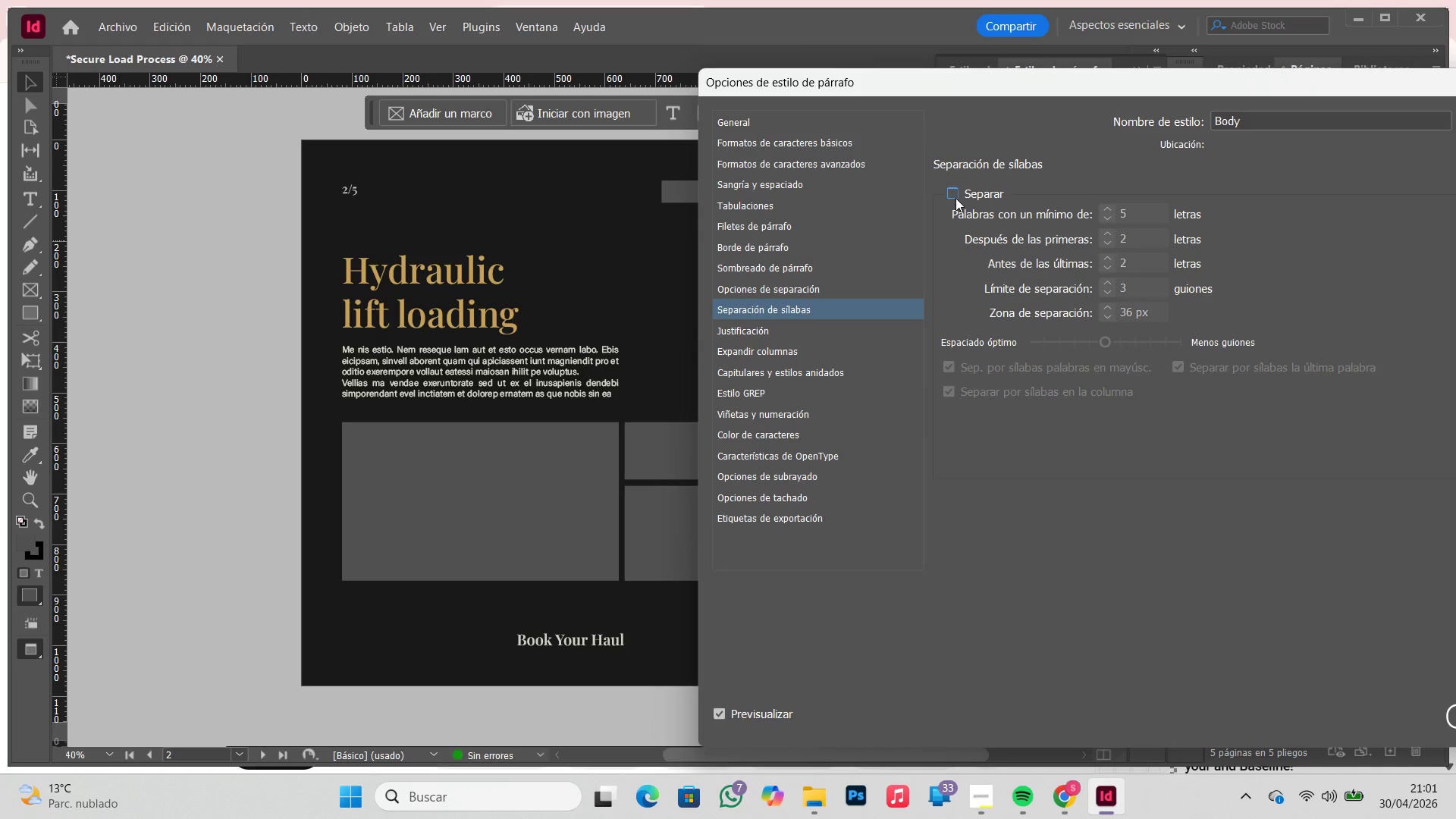 
left_click([956, 198])
 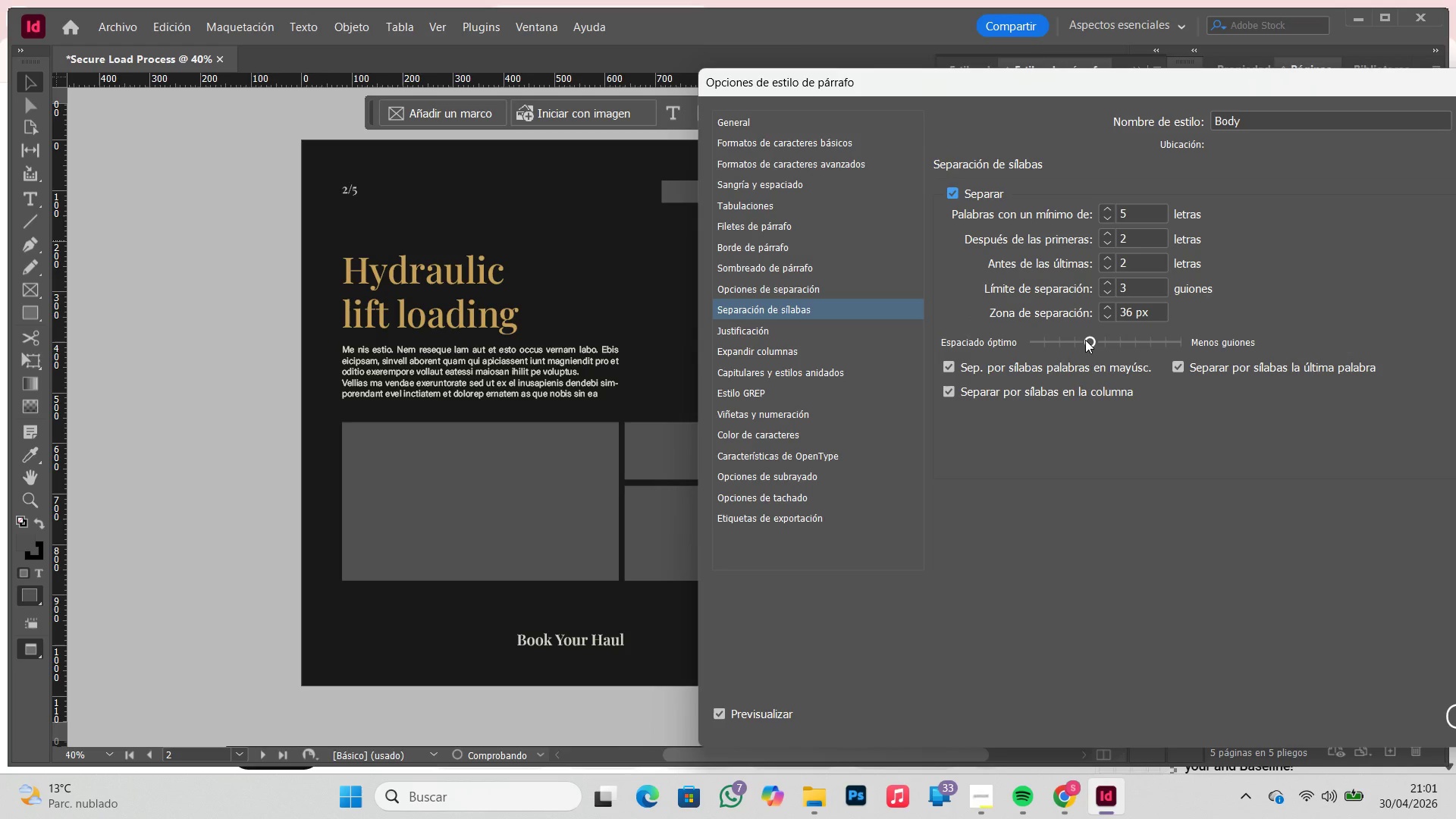 
left_click([1085, 340])
 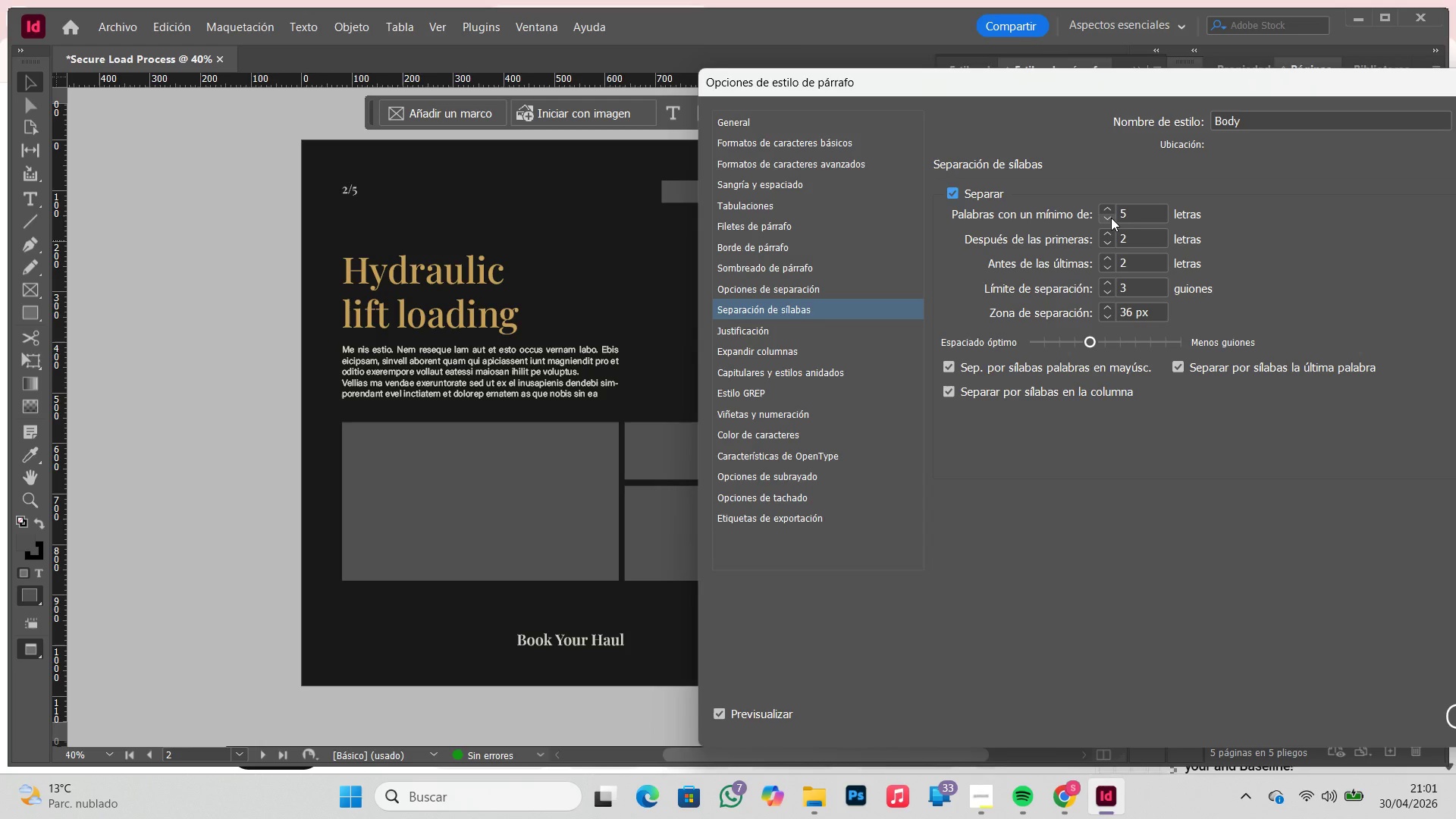 
double_click([1111, 218])
 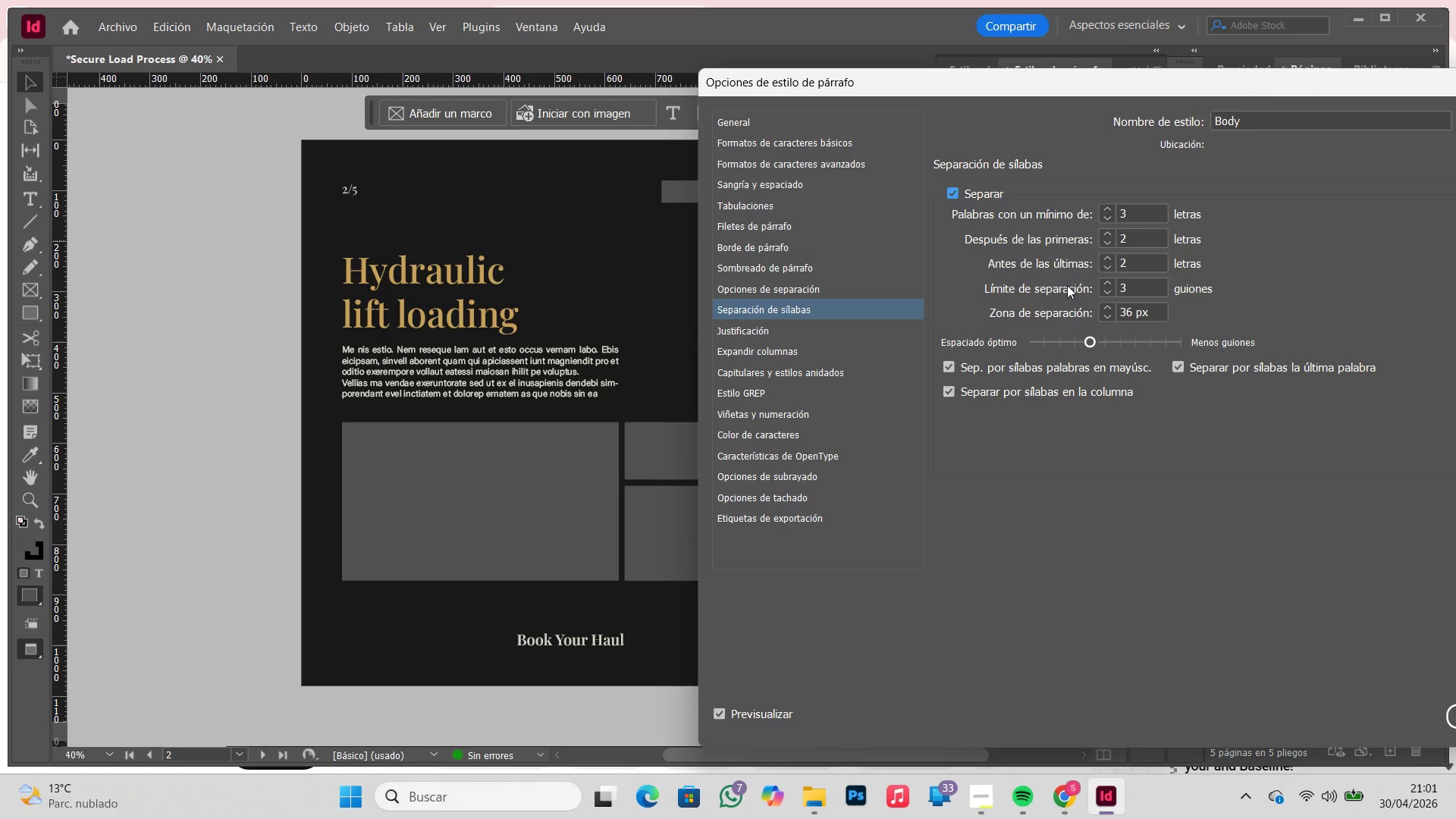 
left_click([1106, 234])
 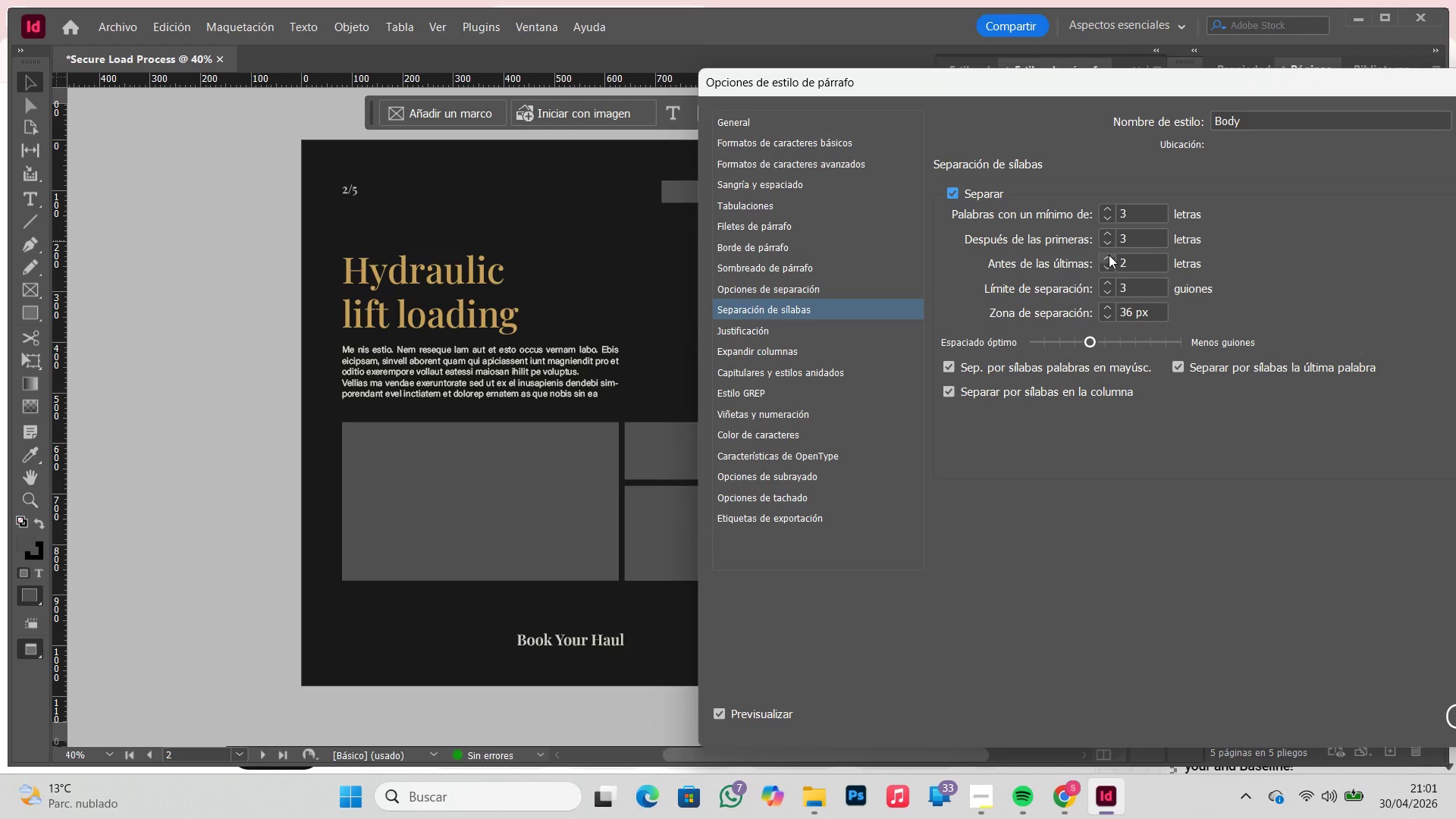 
double_click([1109, 256])
 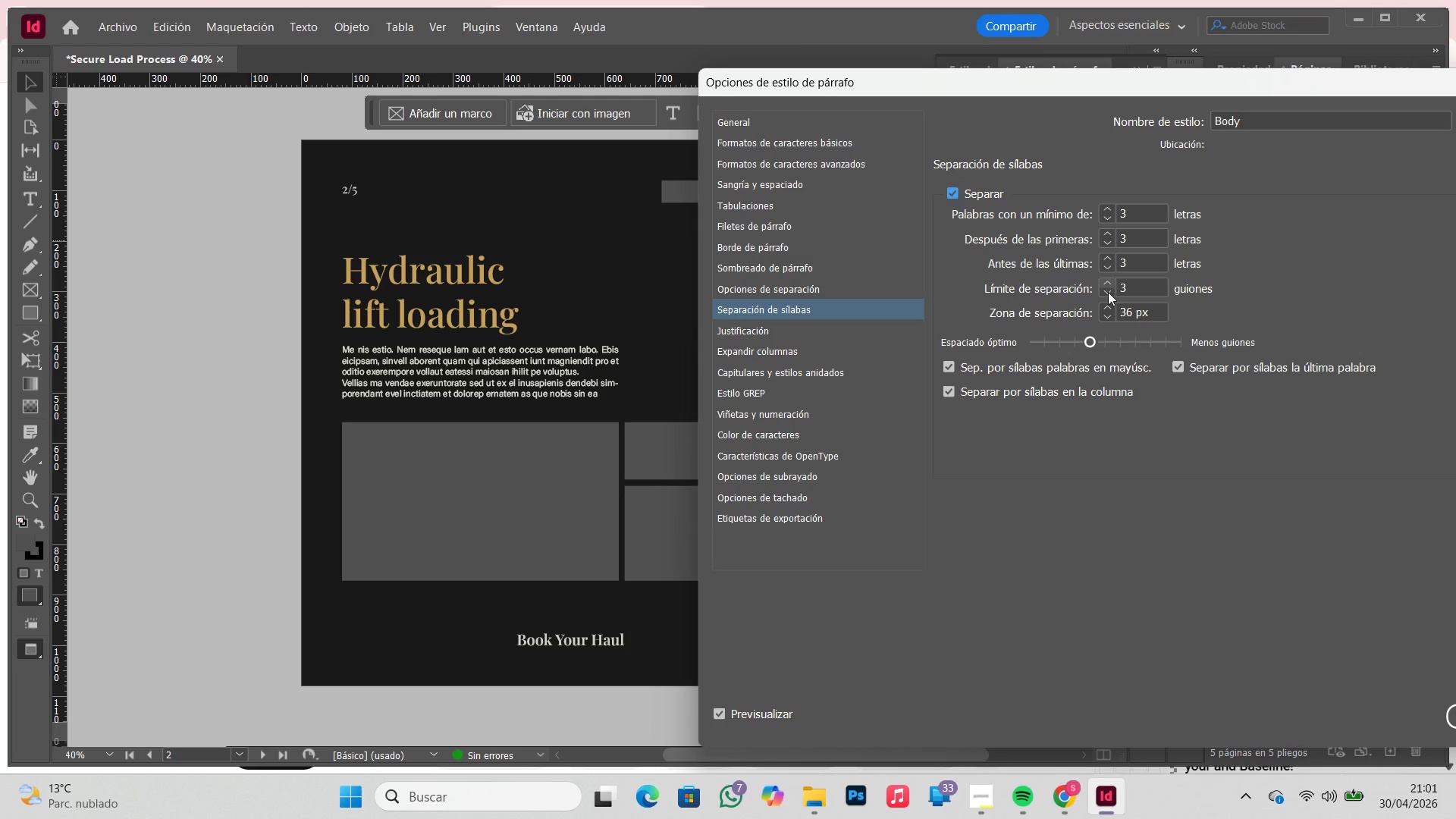 
left_click([1108, 298])
 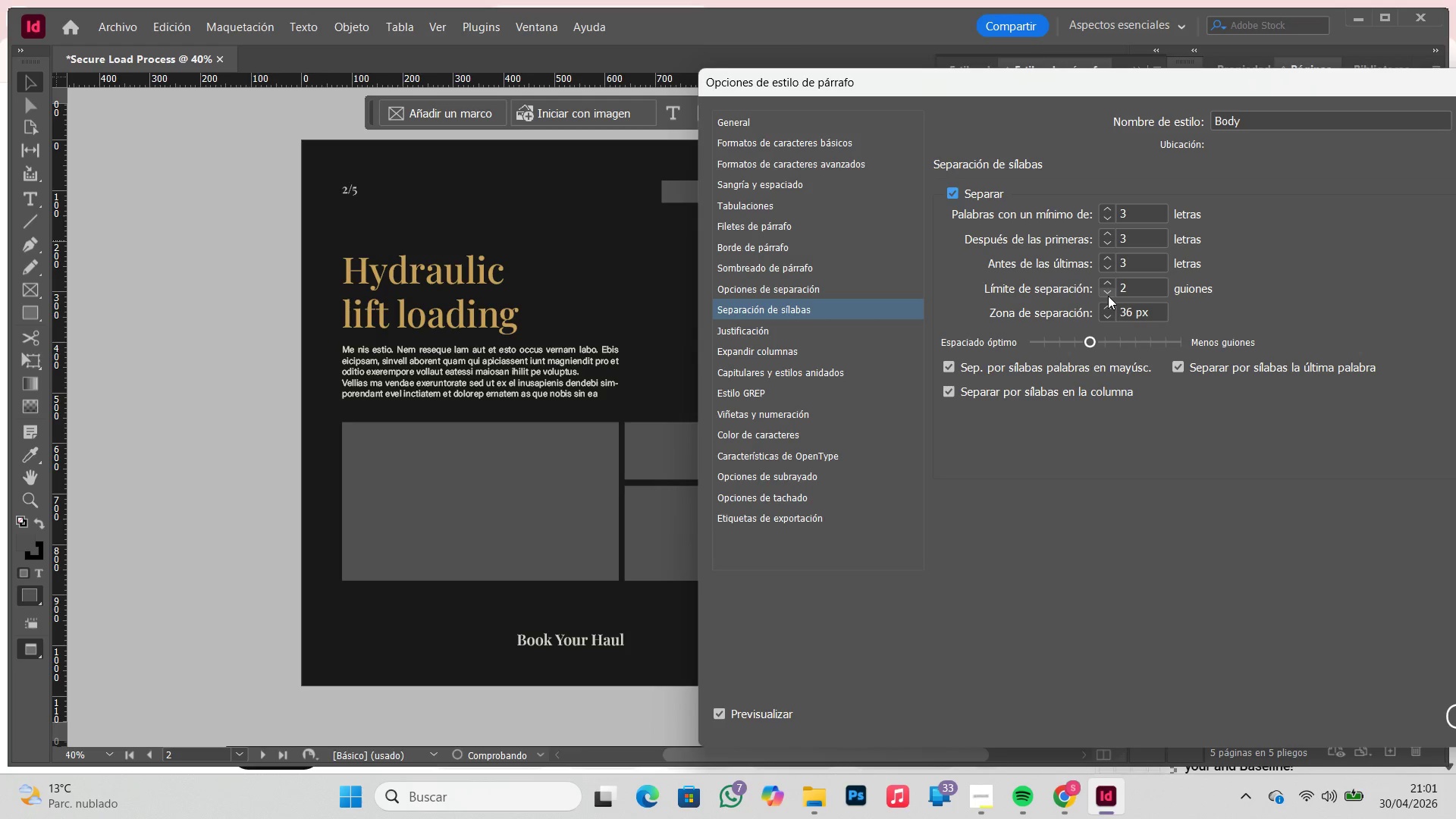 
double_click([1108, 296])
 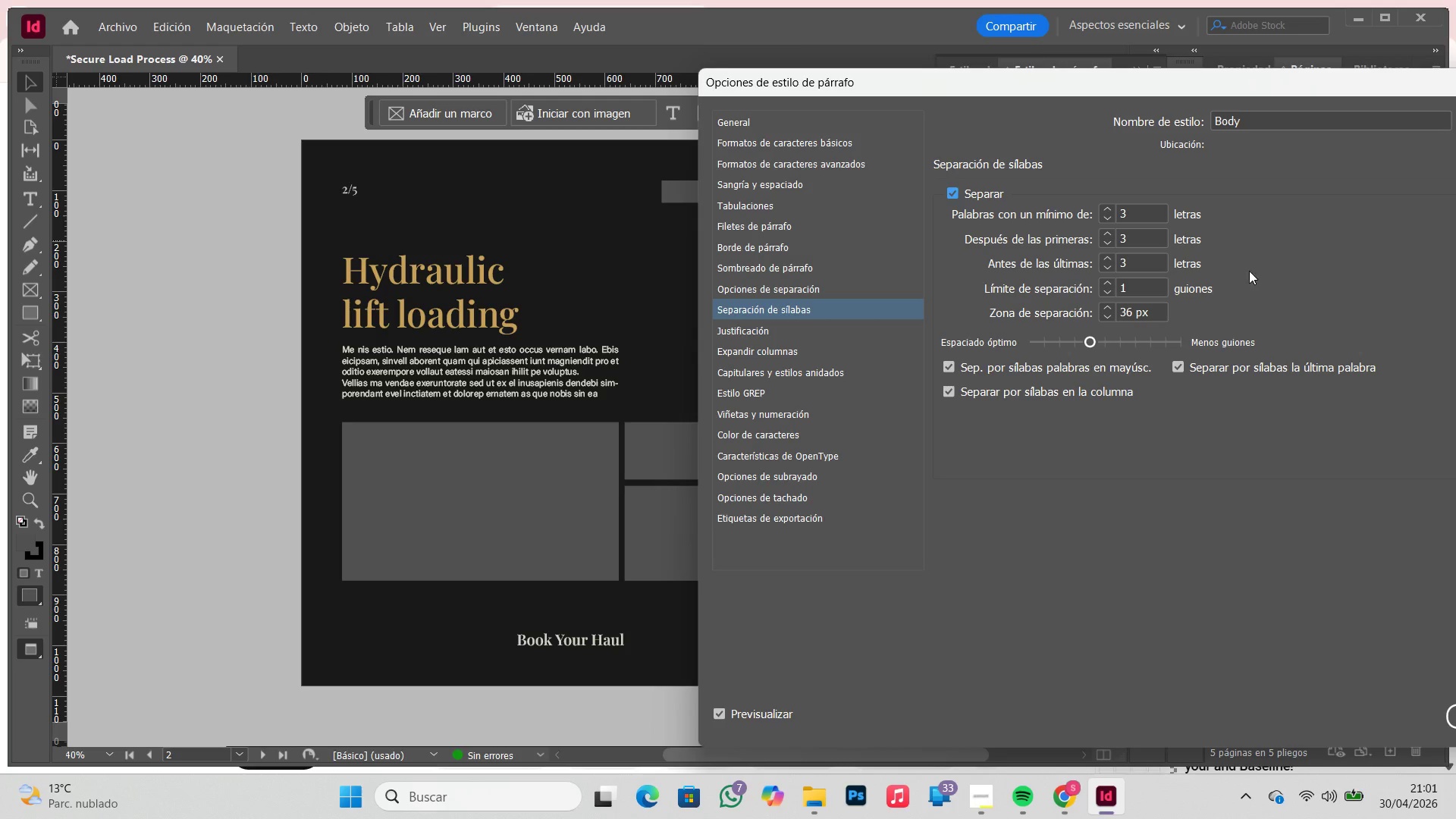 
left_click_drag(start_coordinate=[1217, 105], to_coordinate=[1114, 102])
 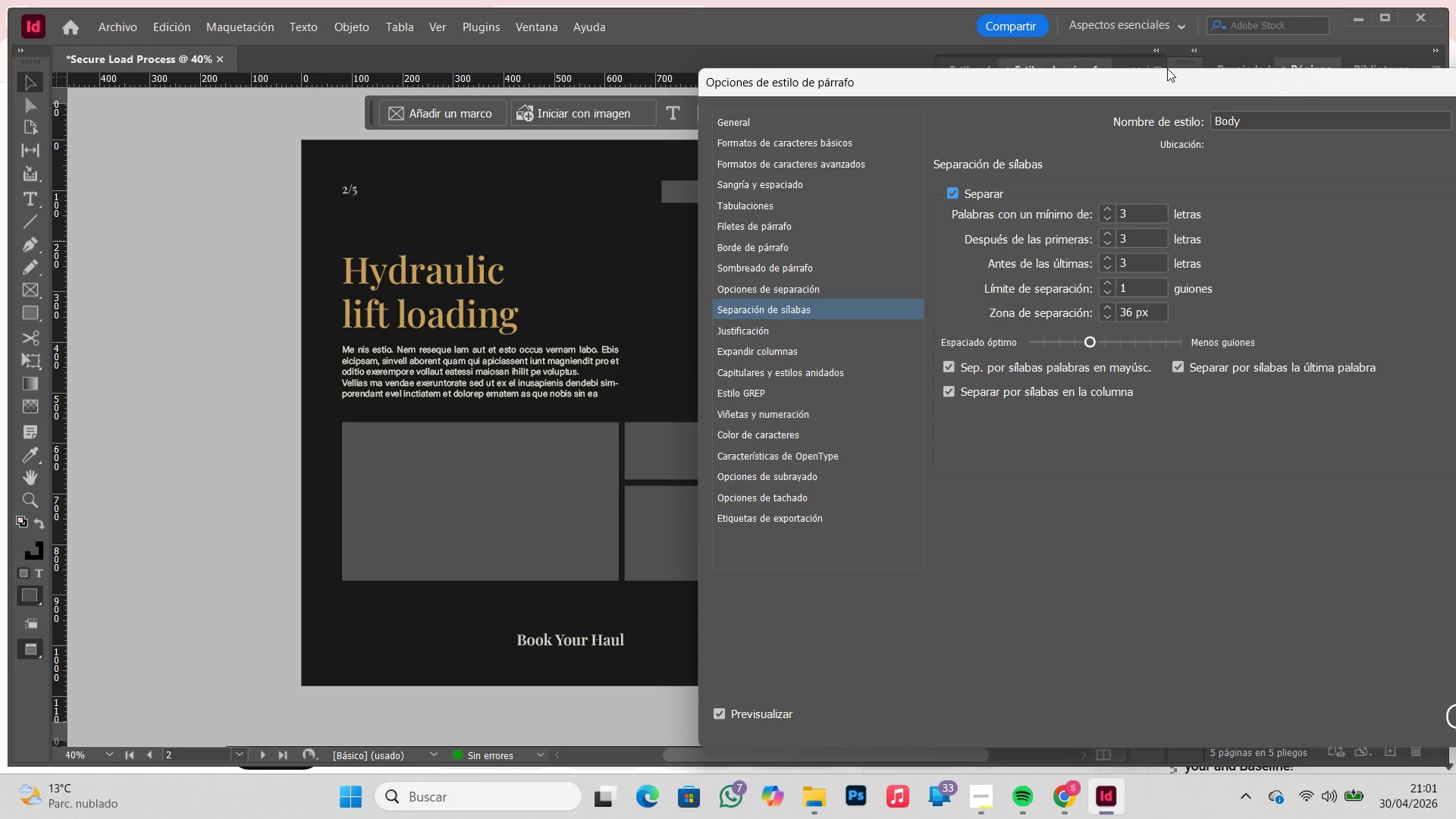 
left_click_drag(start_coordinate=[1167, 68], to_coordinate=[878, 106])
 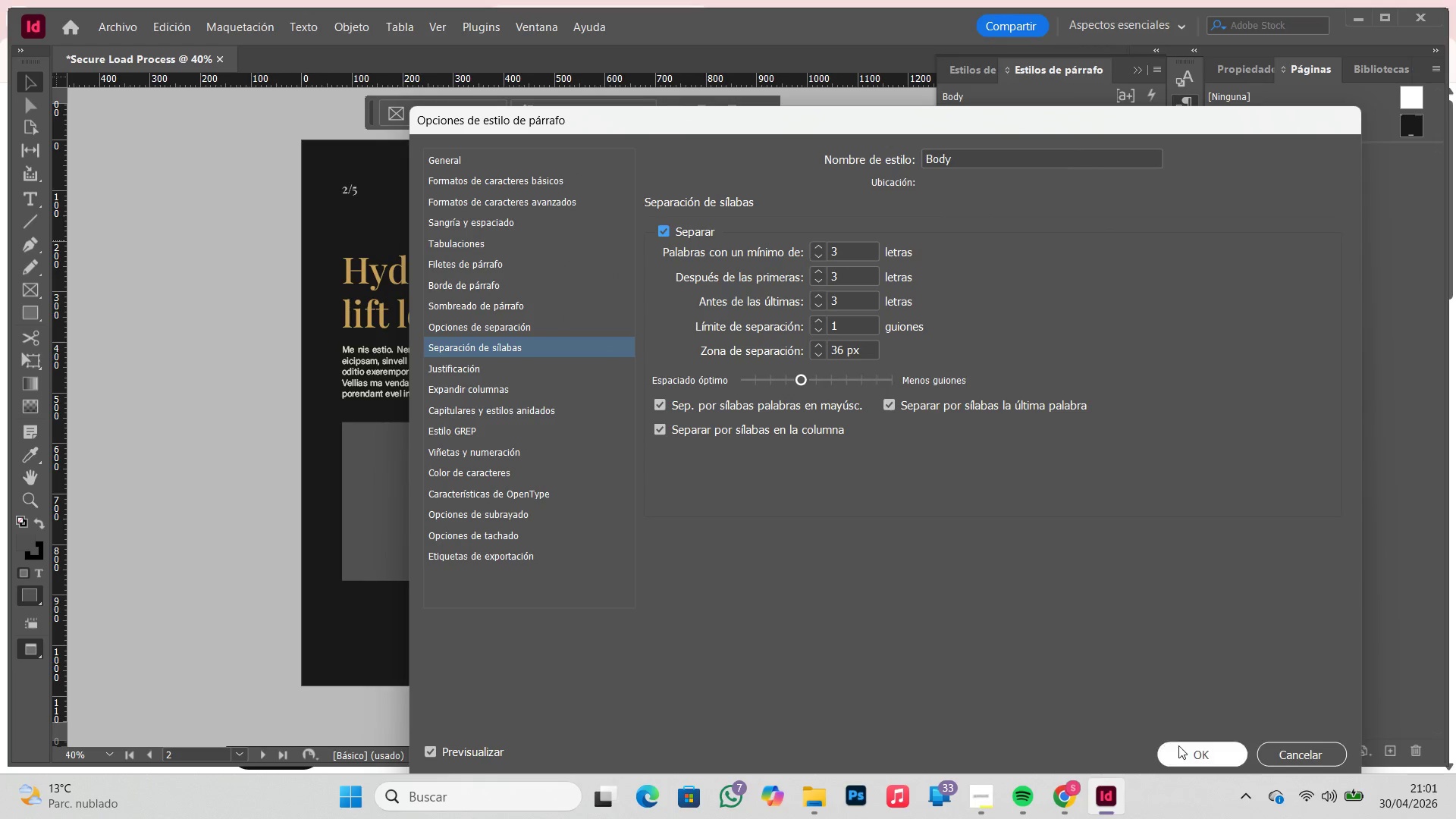 
left_click([1178, 749])
 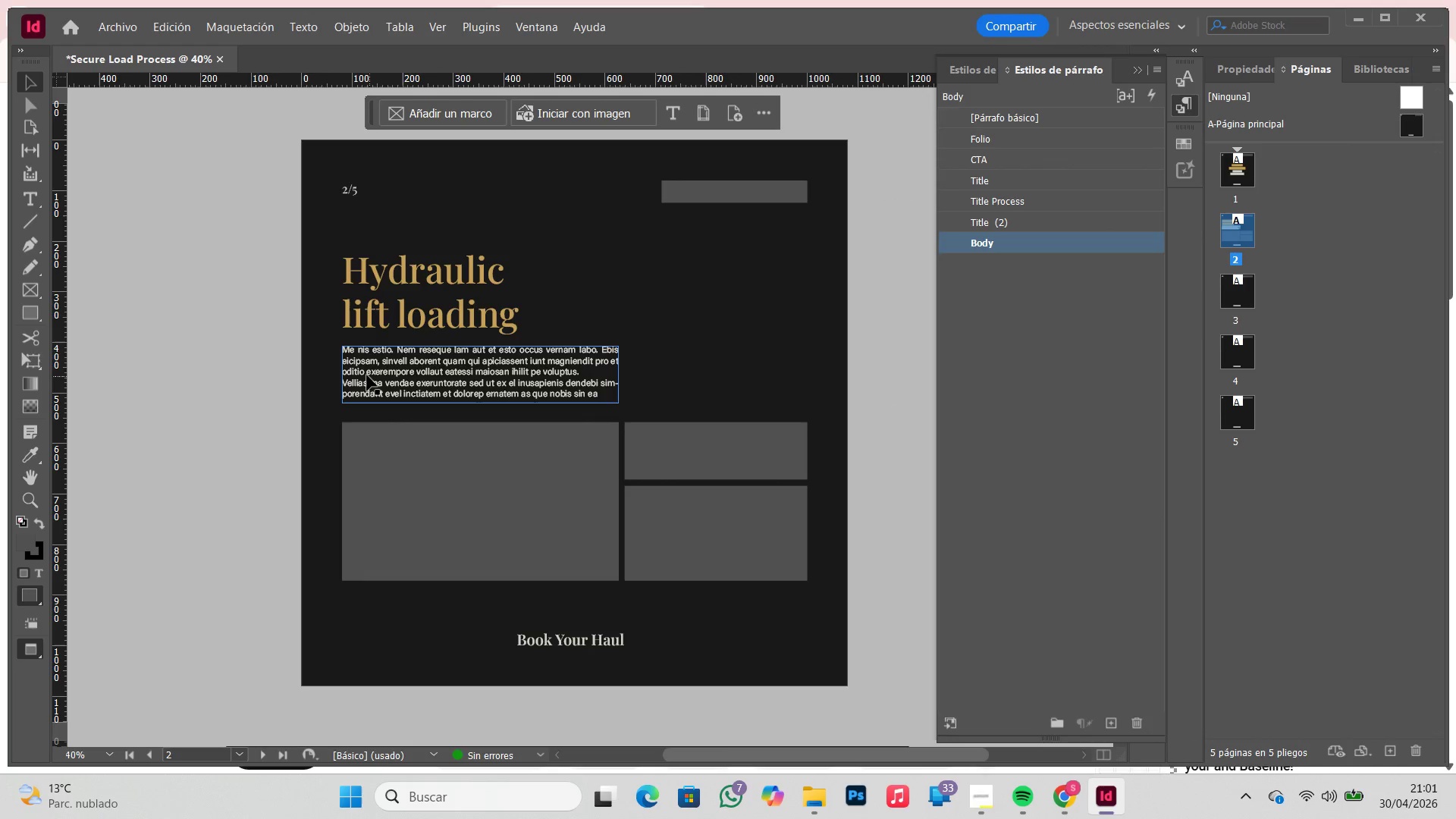 
double_click([356, 378])
 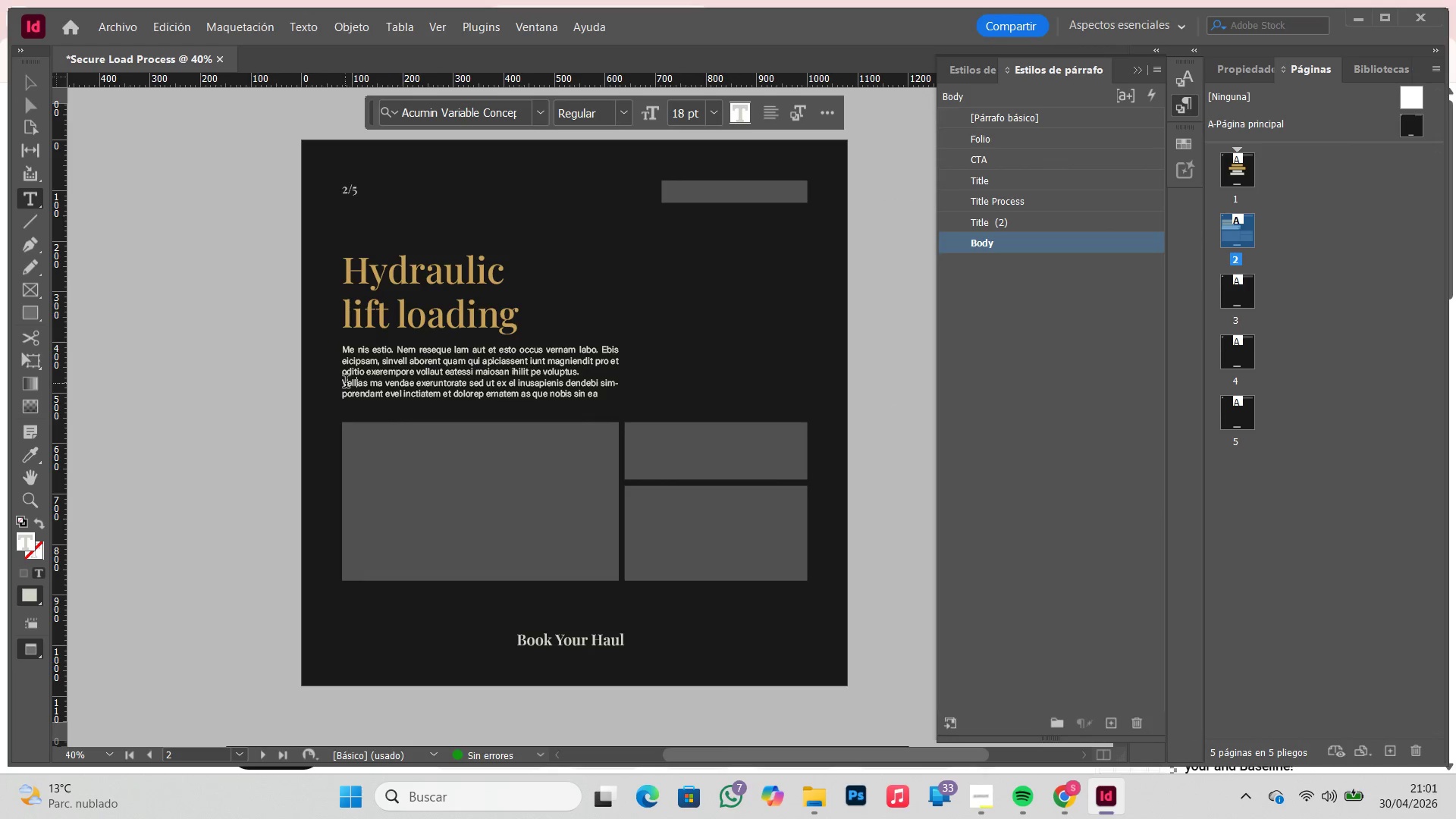 
left_click([344, 383])
 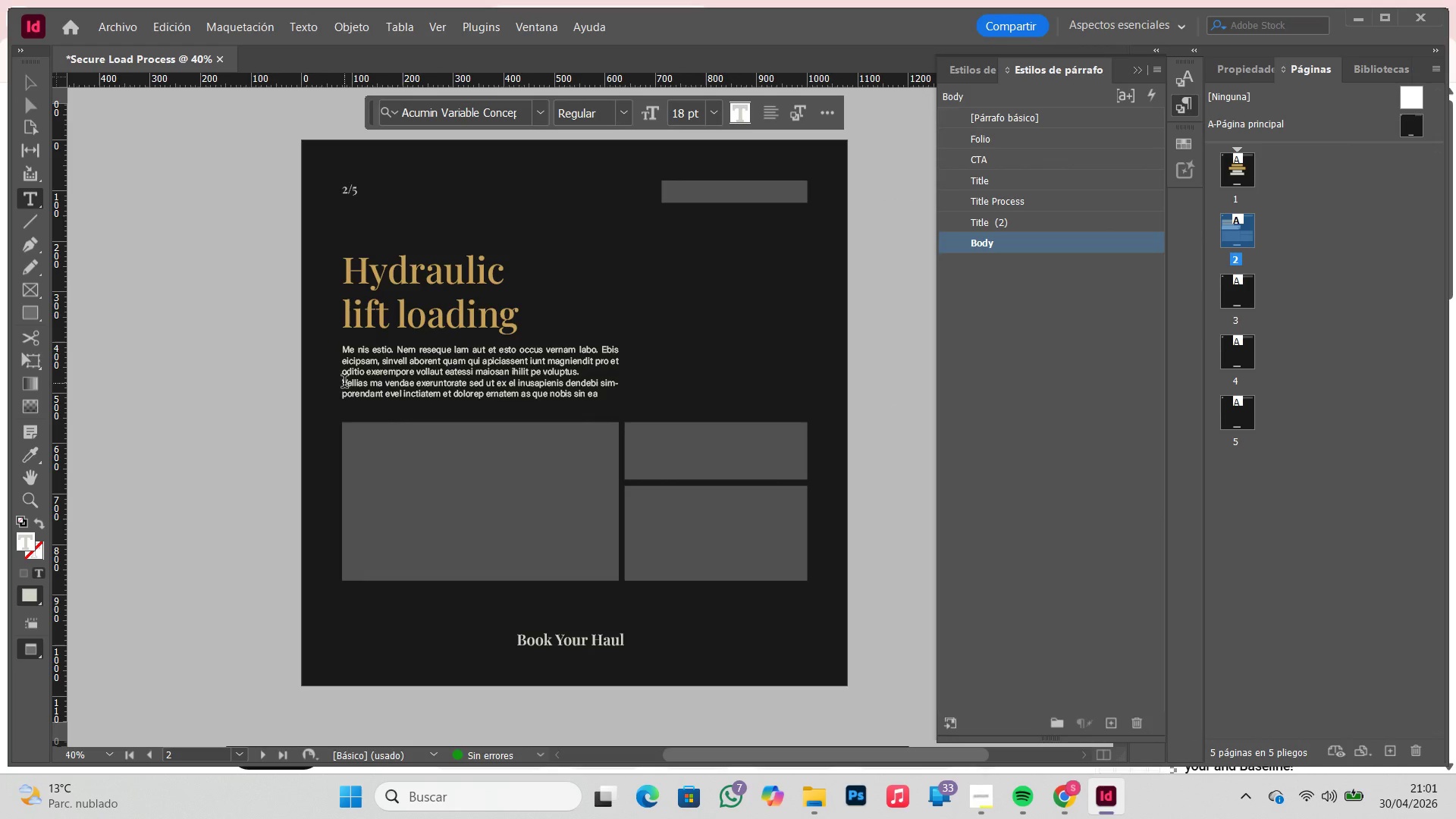 
key(Backspace)
 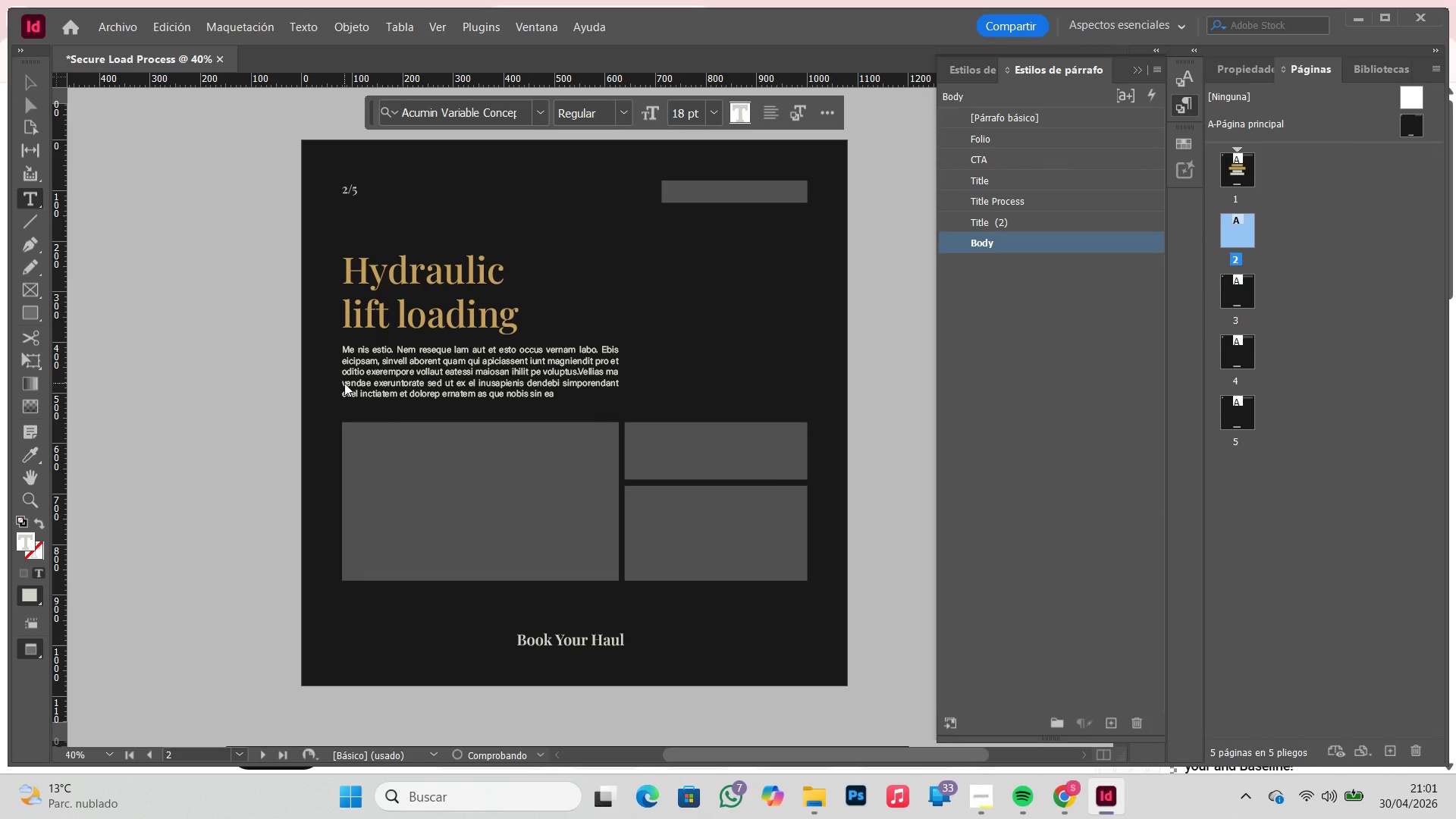 
key(Space)
 